 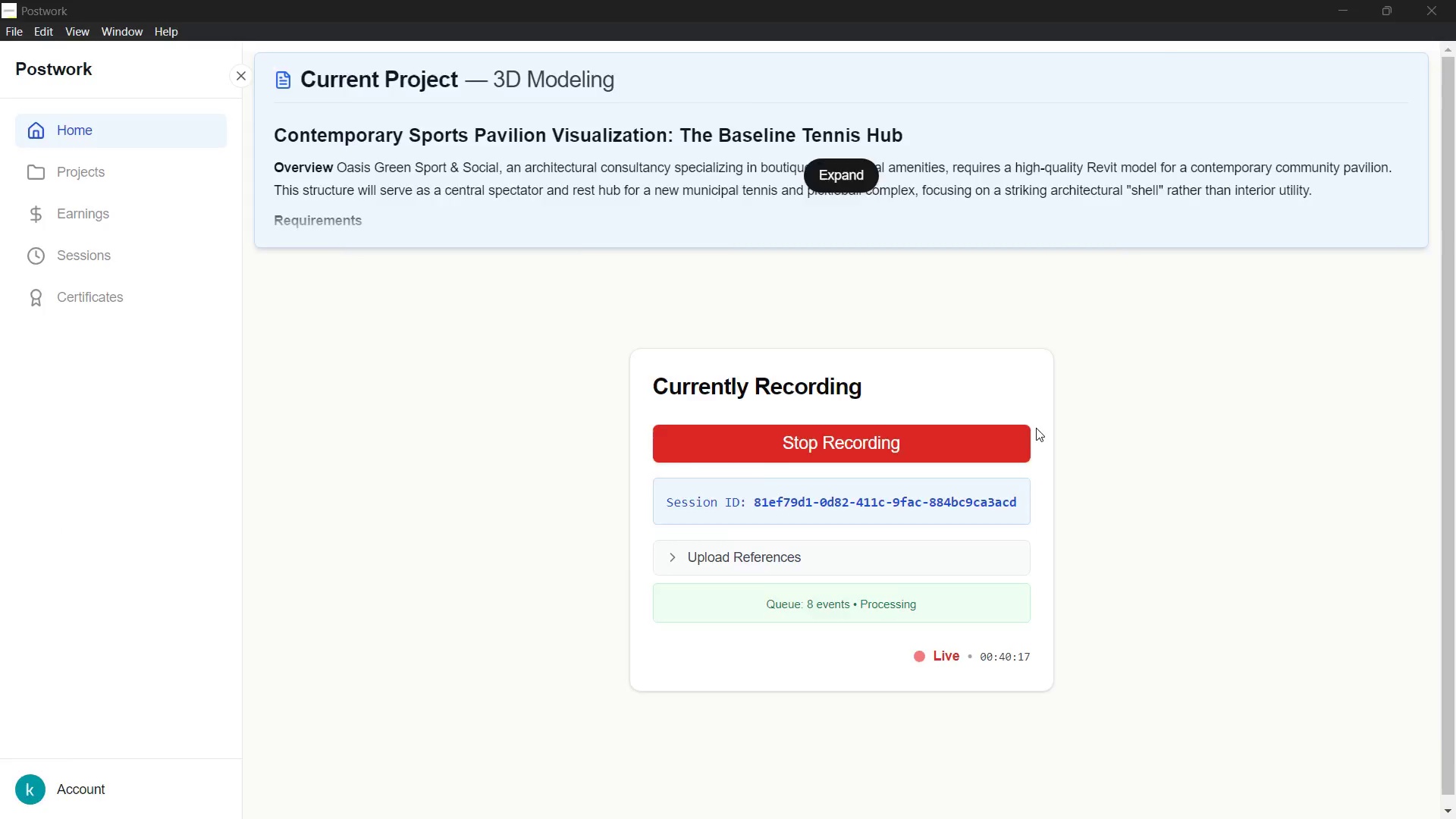 
left_click([180, 265])
 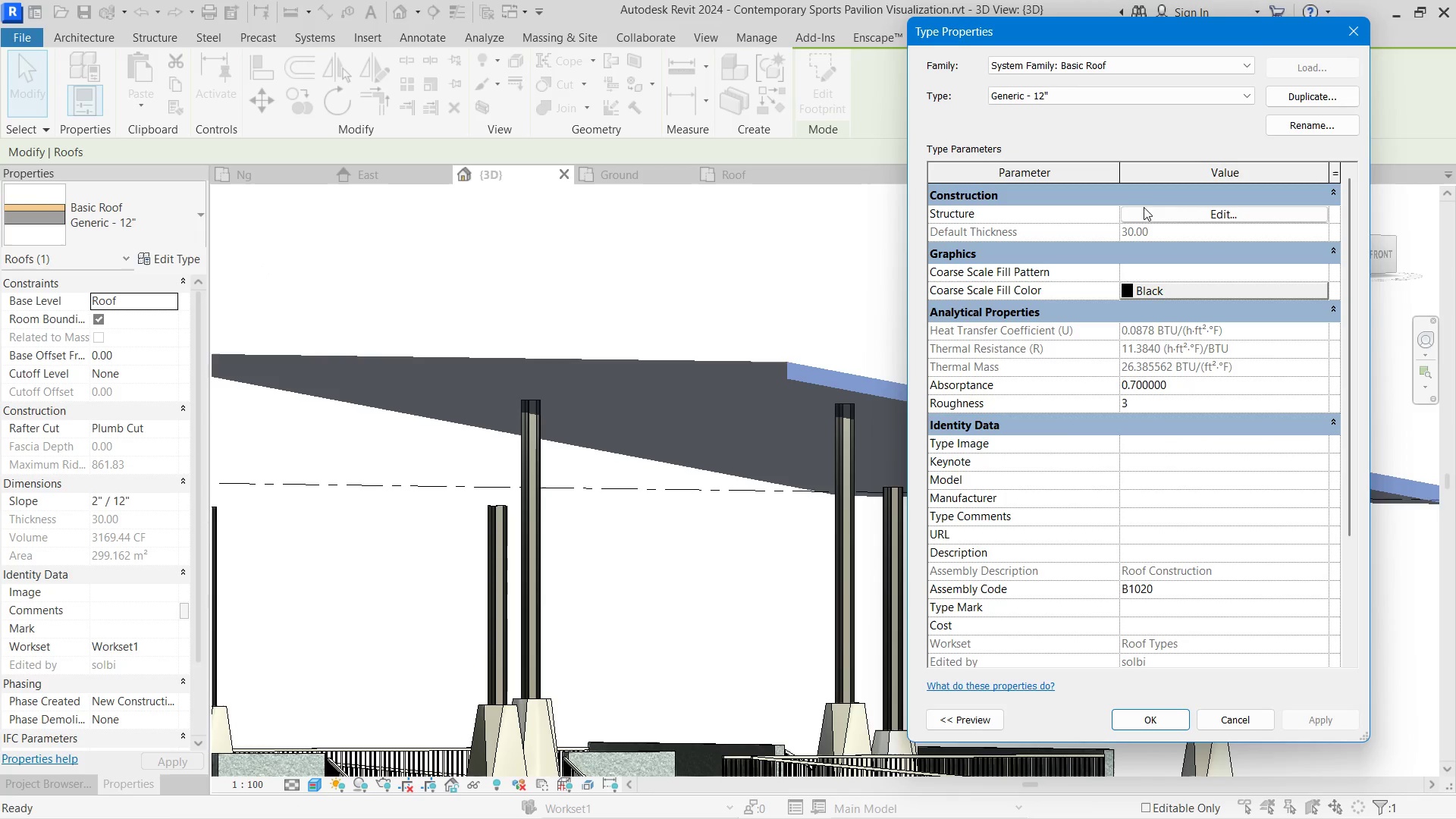 
left_click([1143, 211])
 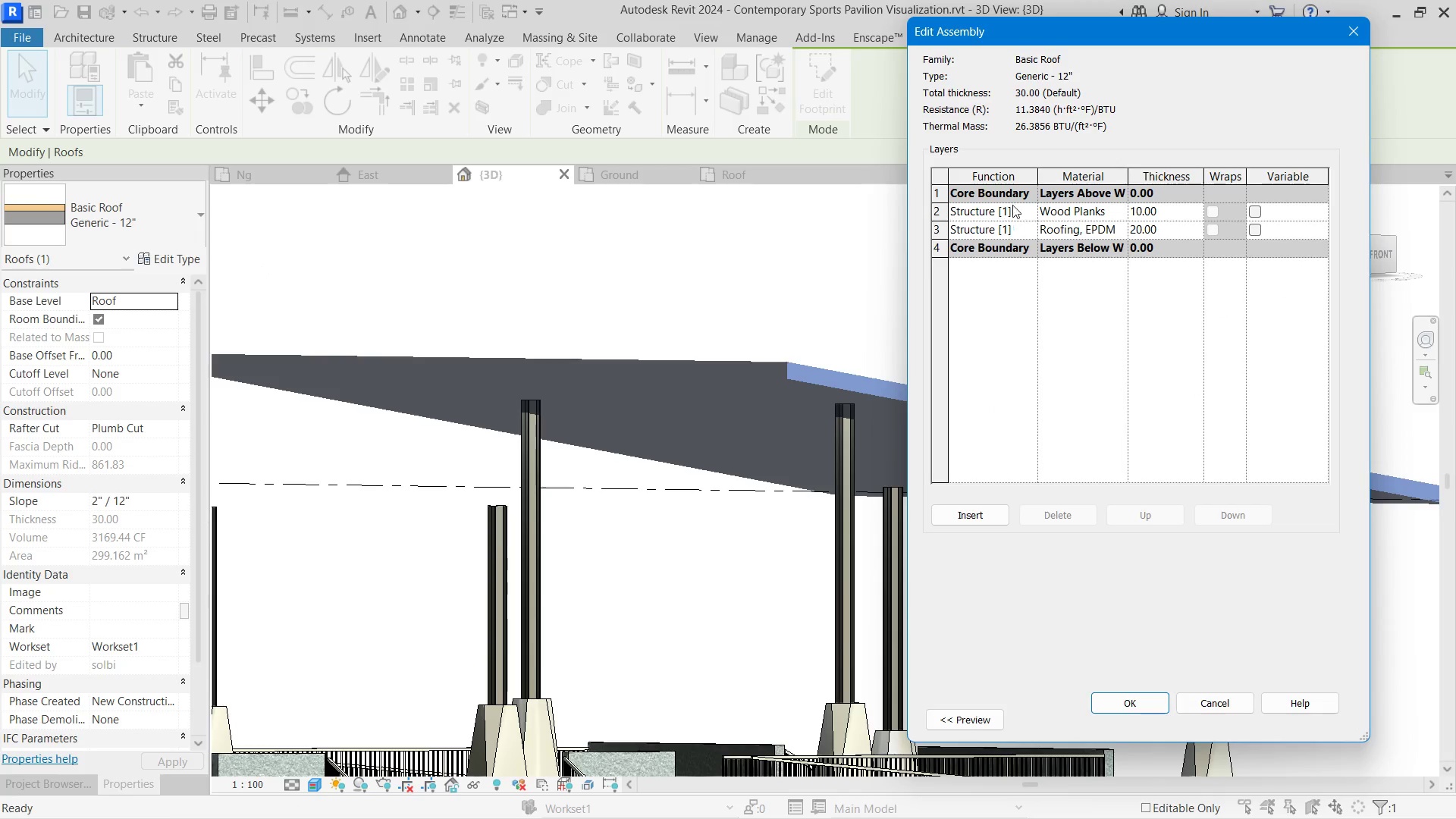 
left_click([1012, 200])
 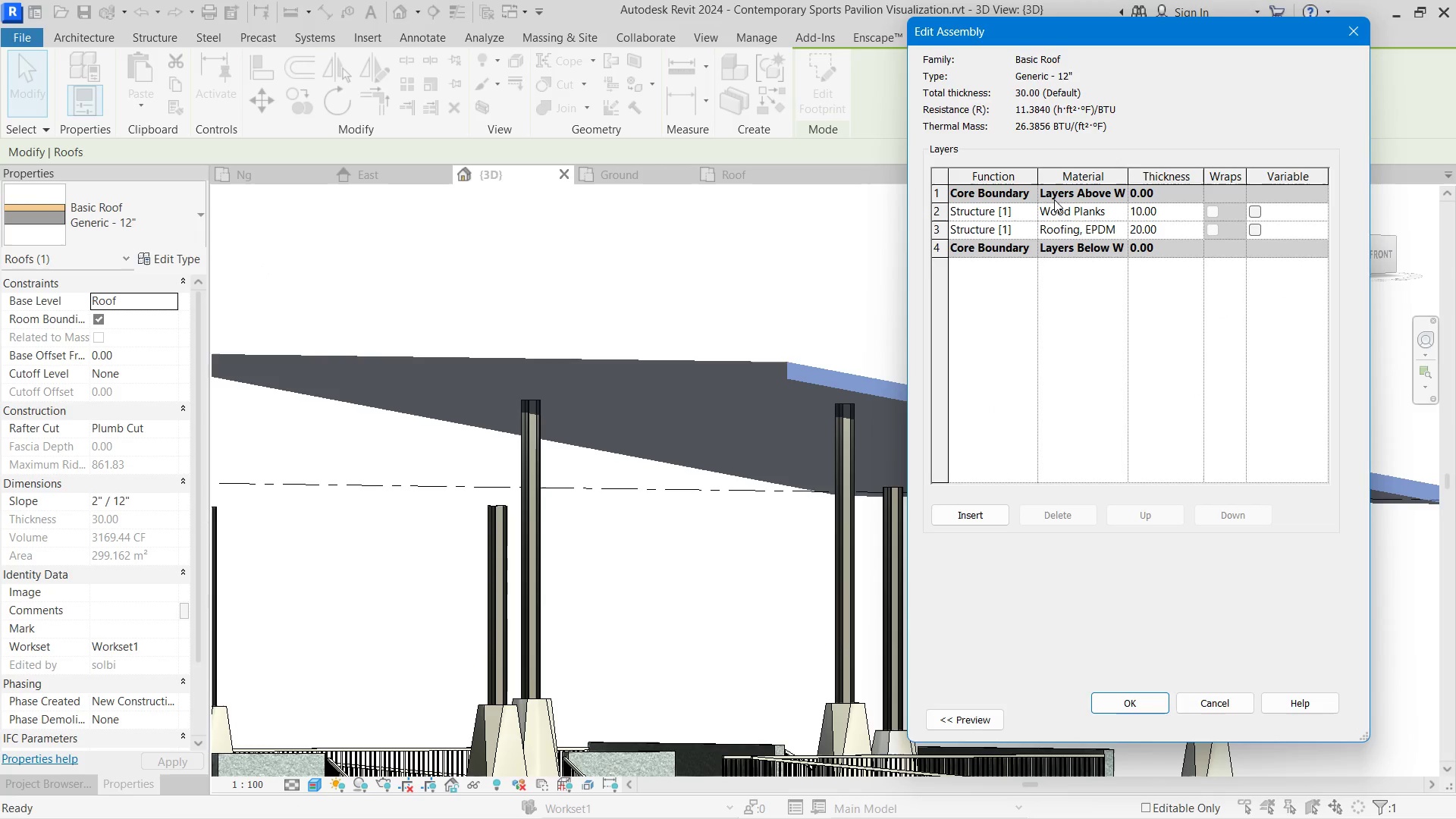 
left_click([1067, 199])
 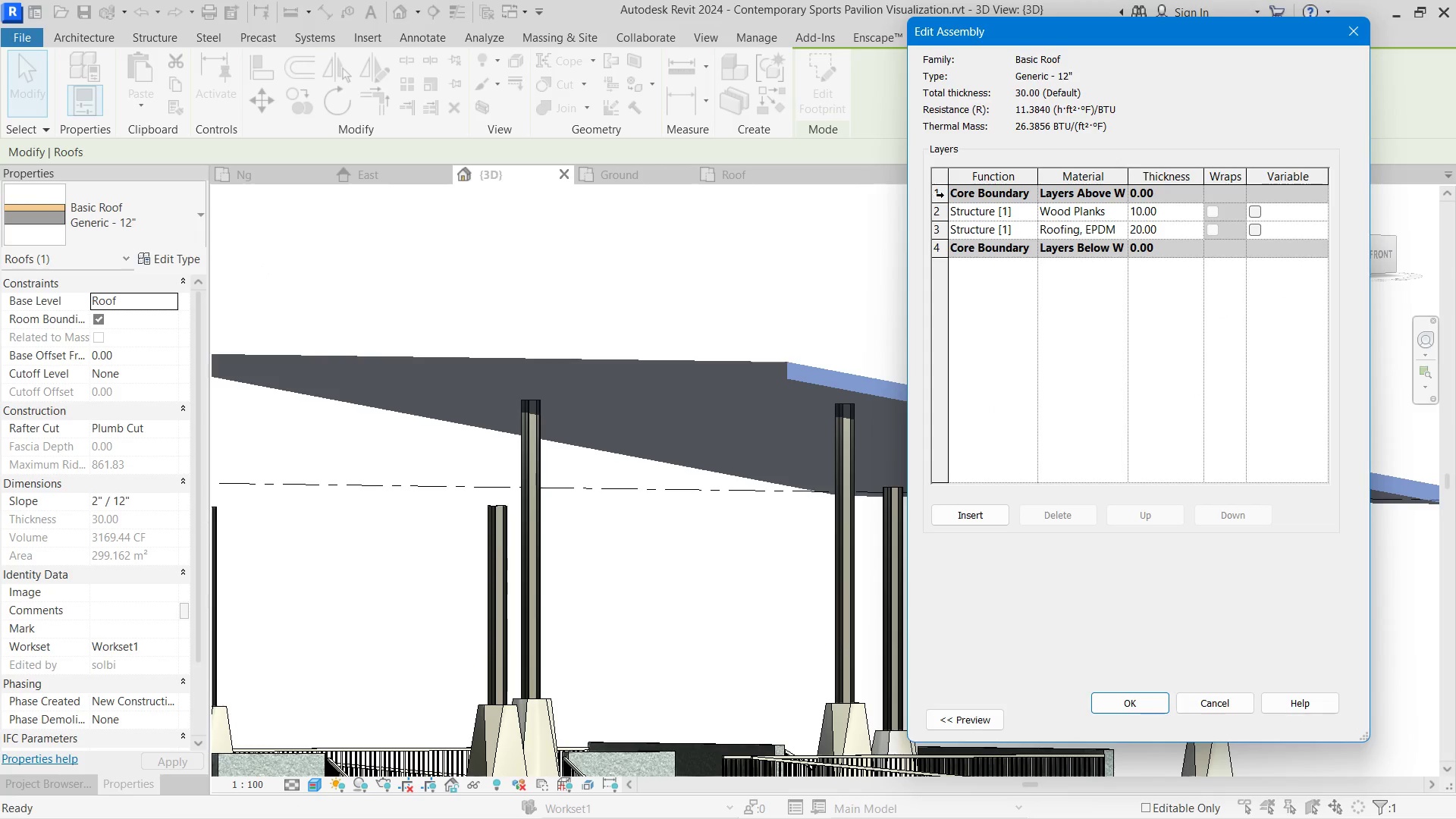 
left_click([937, 196])
 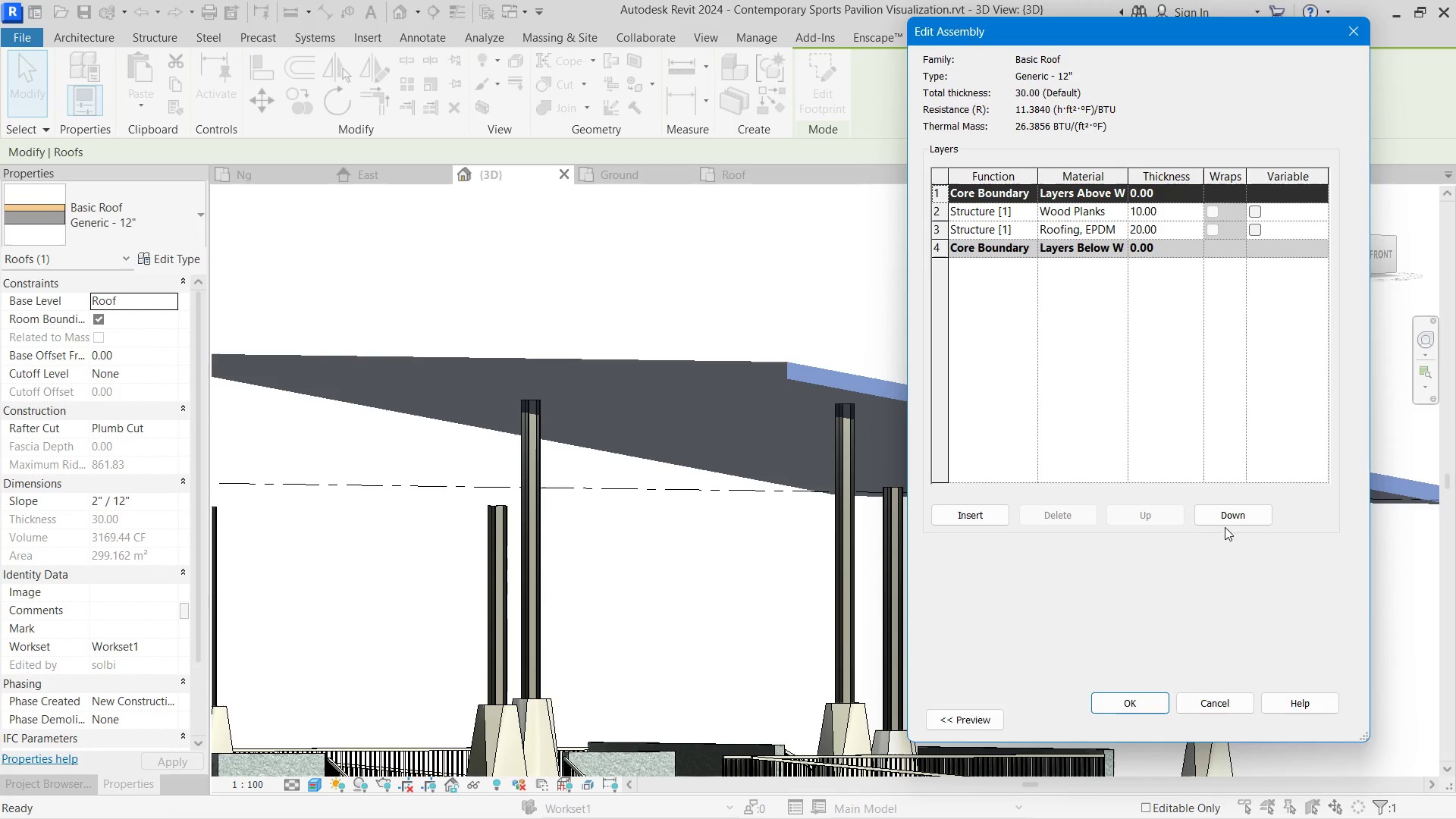 
left_click([1228, 516])
 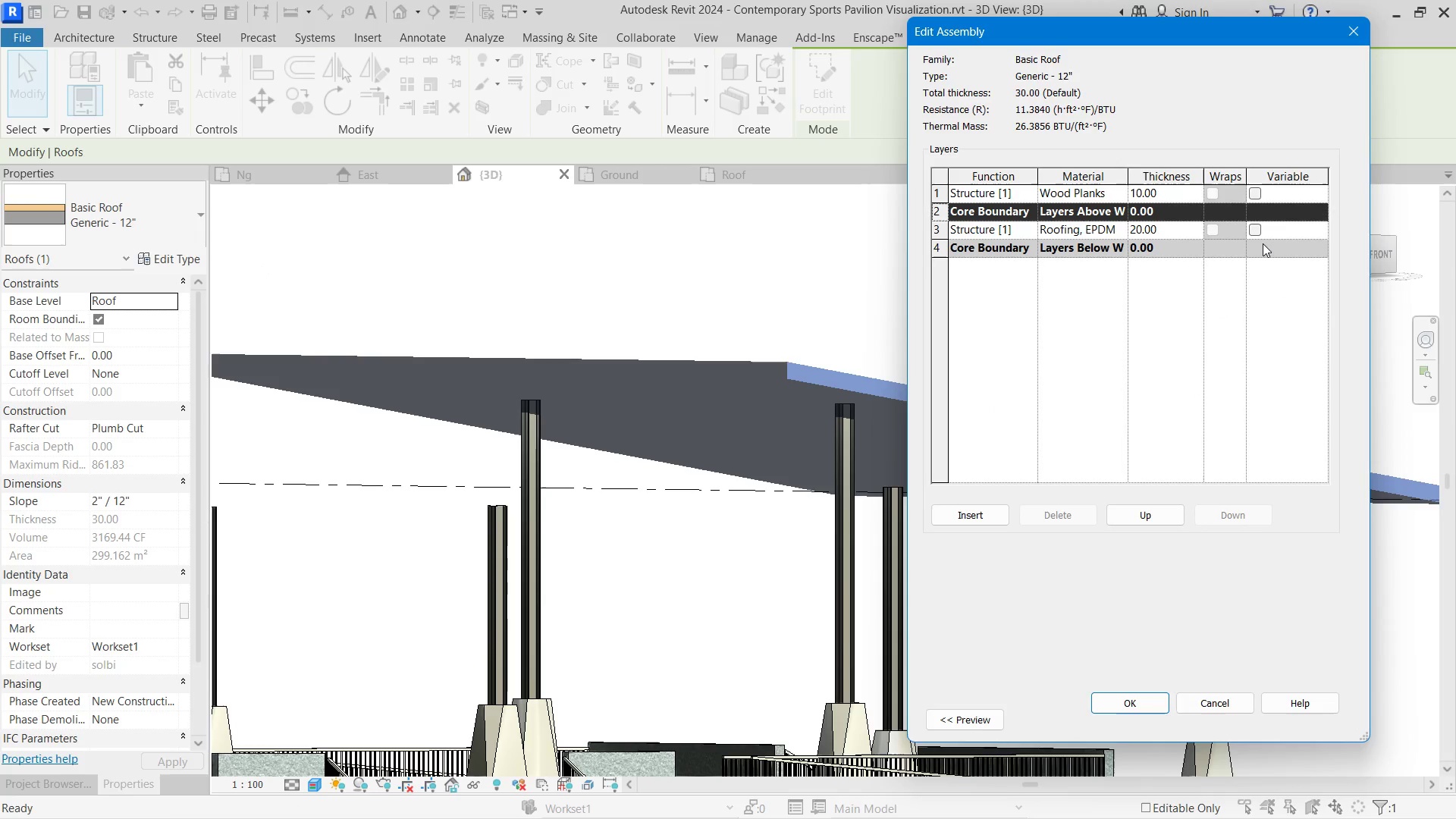 
left_click([1255, 226])
 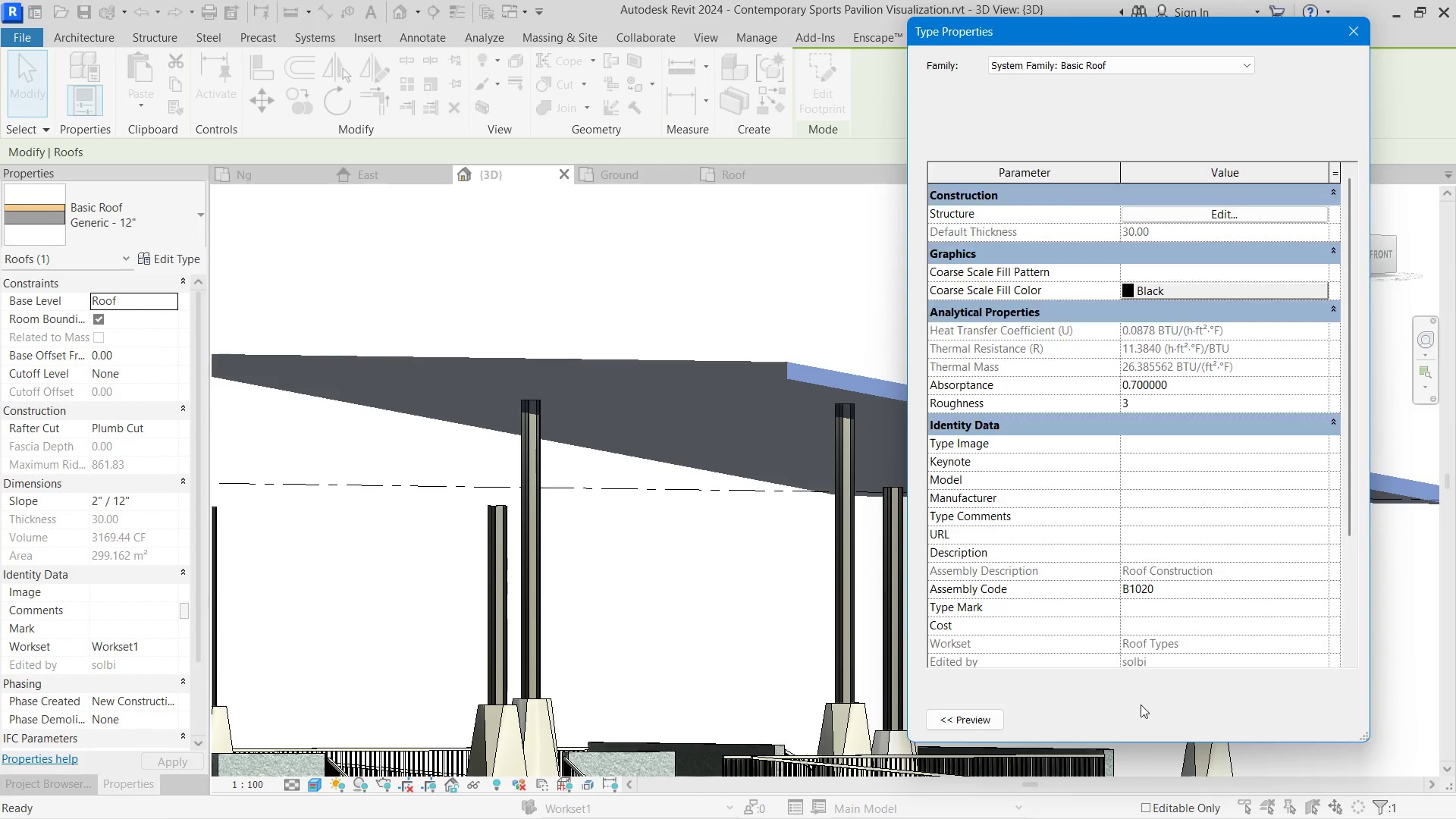 
left_click([1326, 729])
 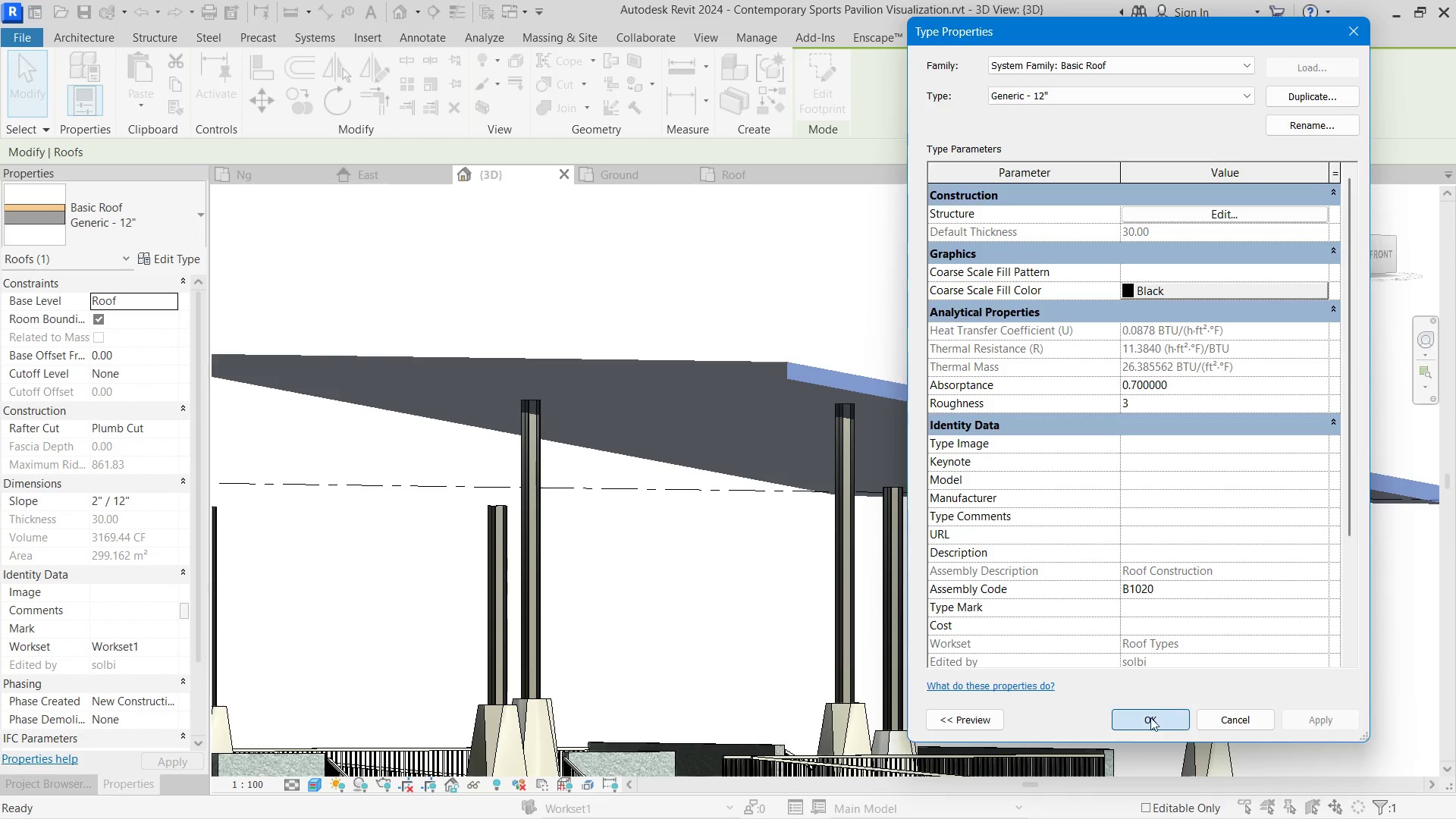 
left_click([776, 330])
 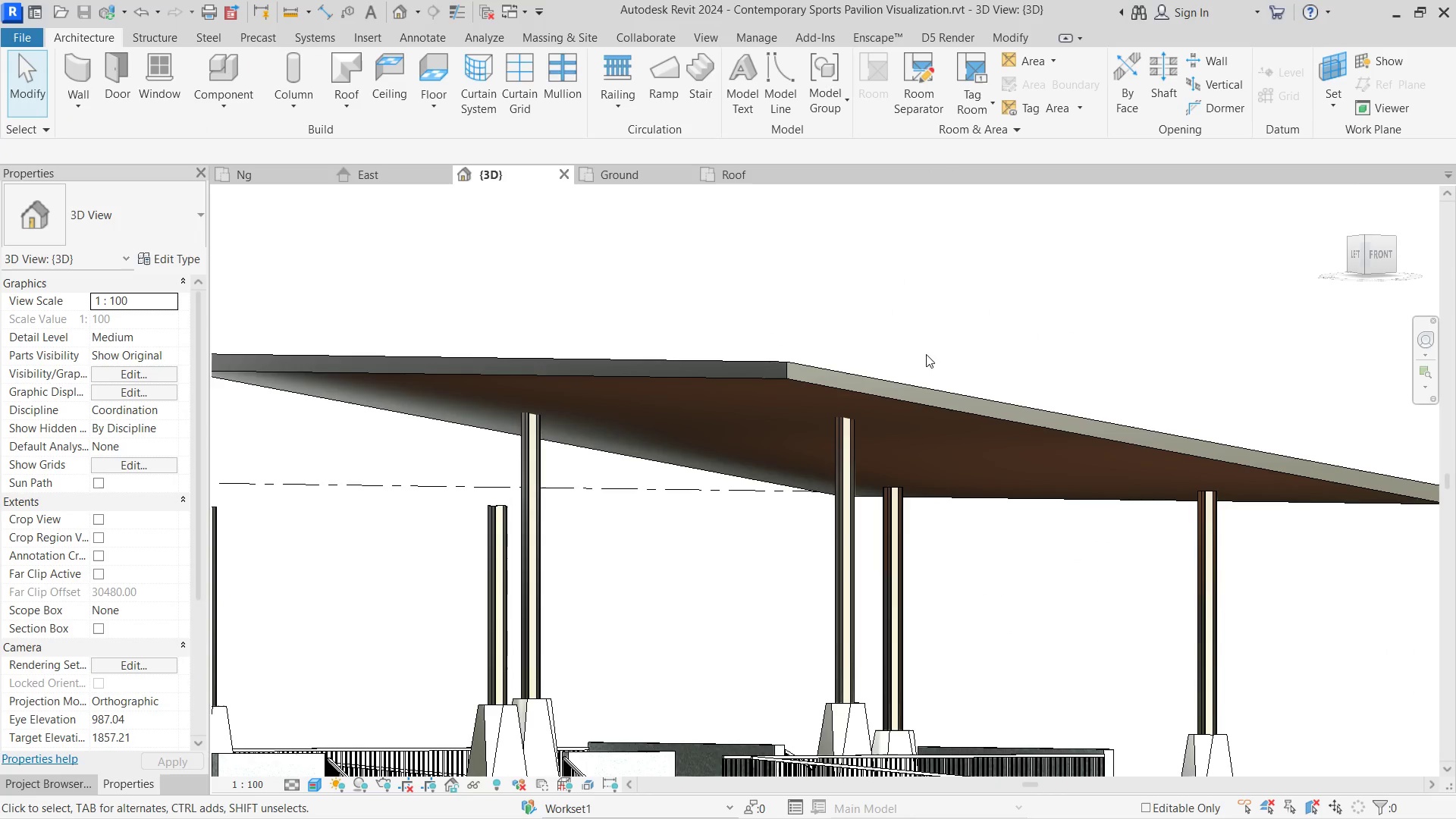 
hold_key(key=ShiftLeft, duration=2.14)
 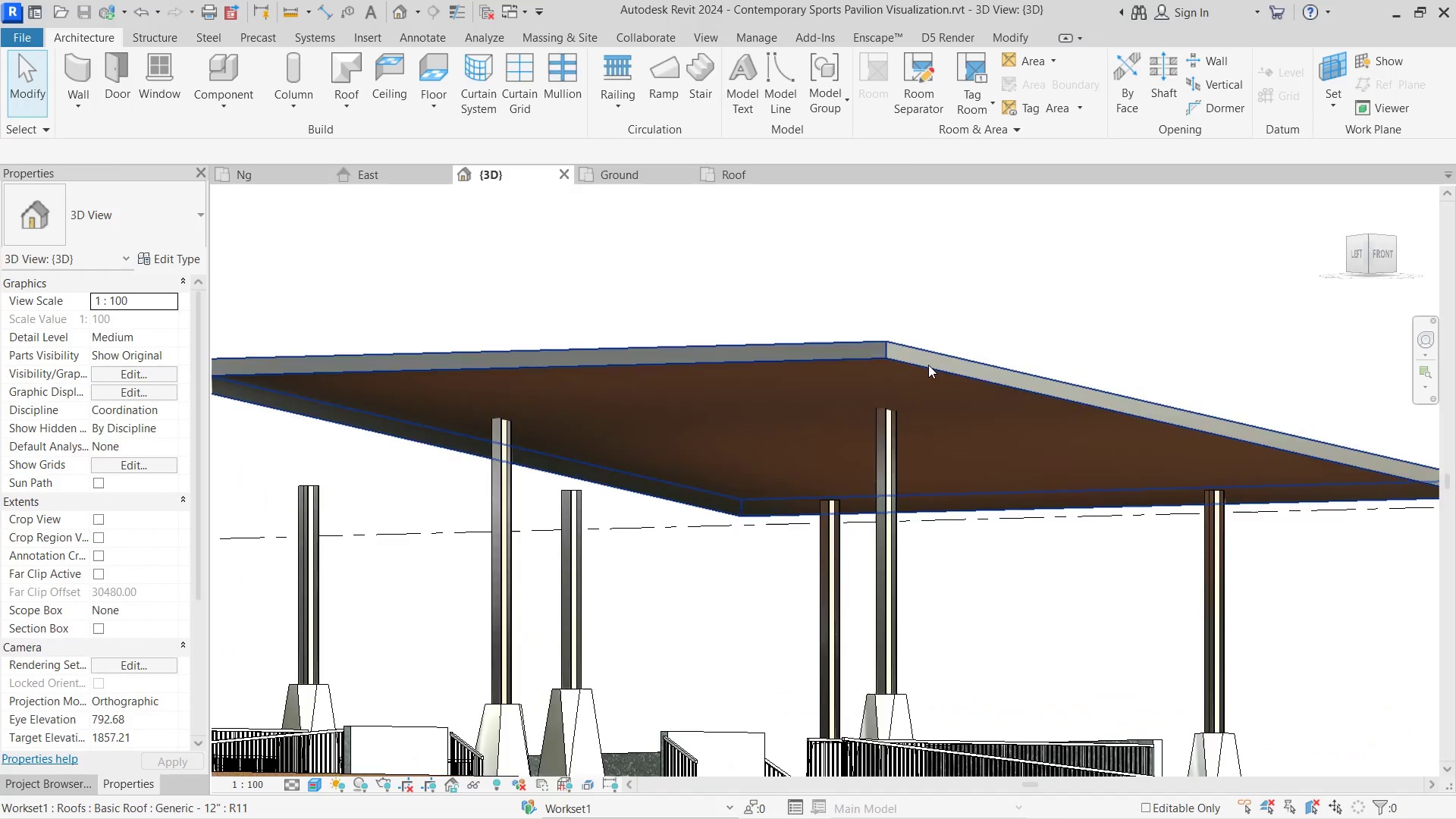 
left_click([928, 365])
 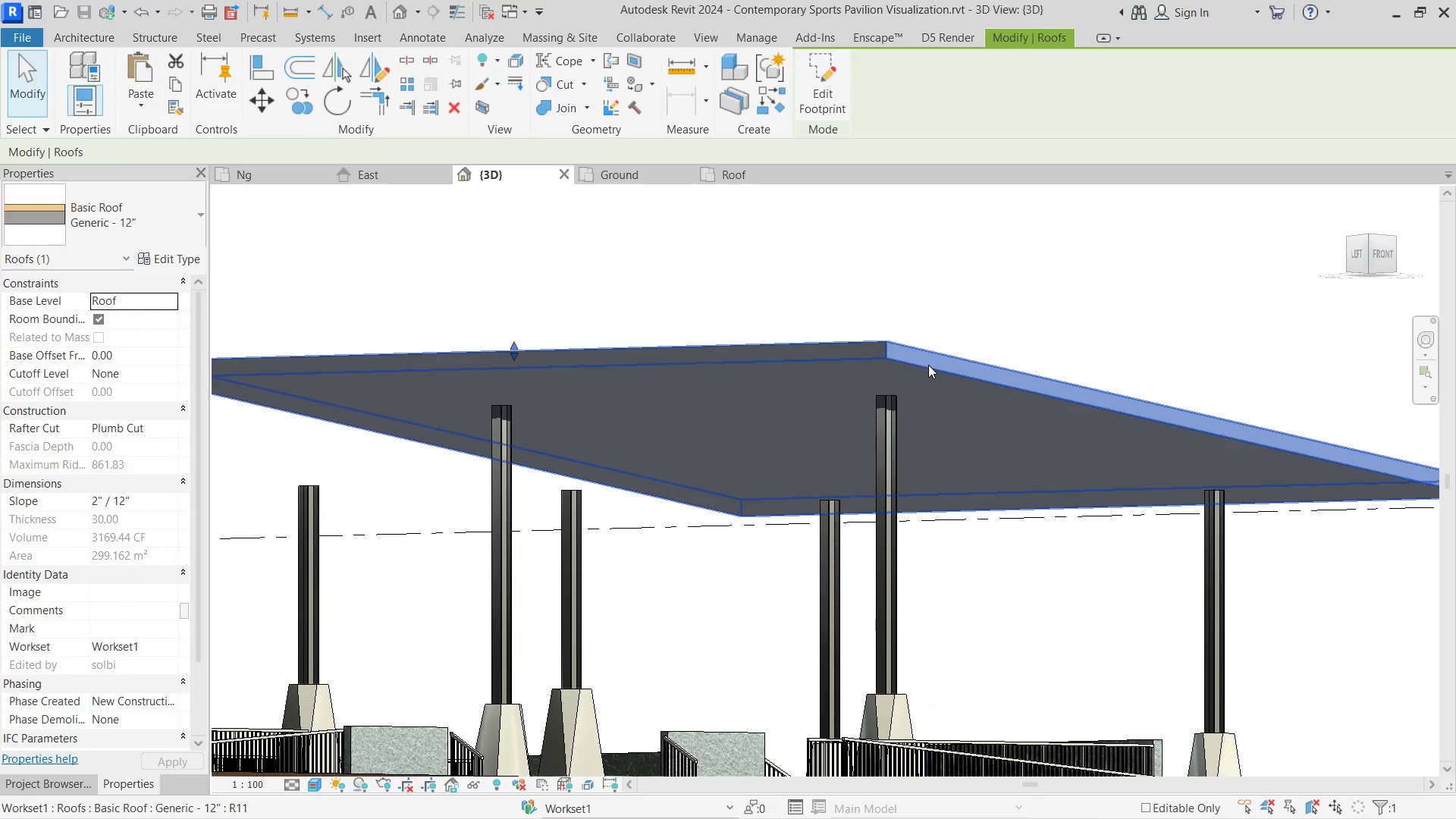 
right_click([928, 365])
 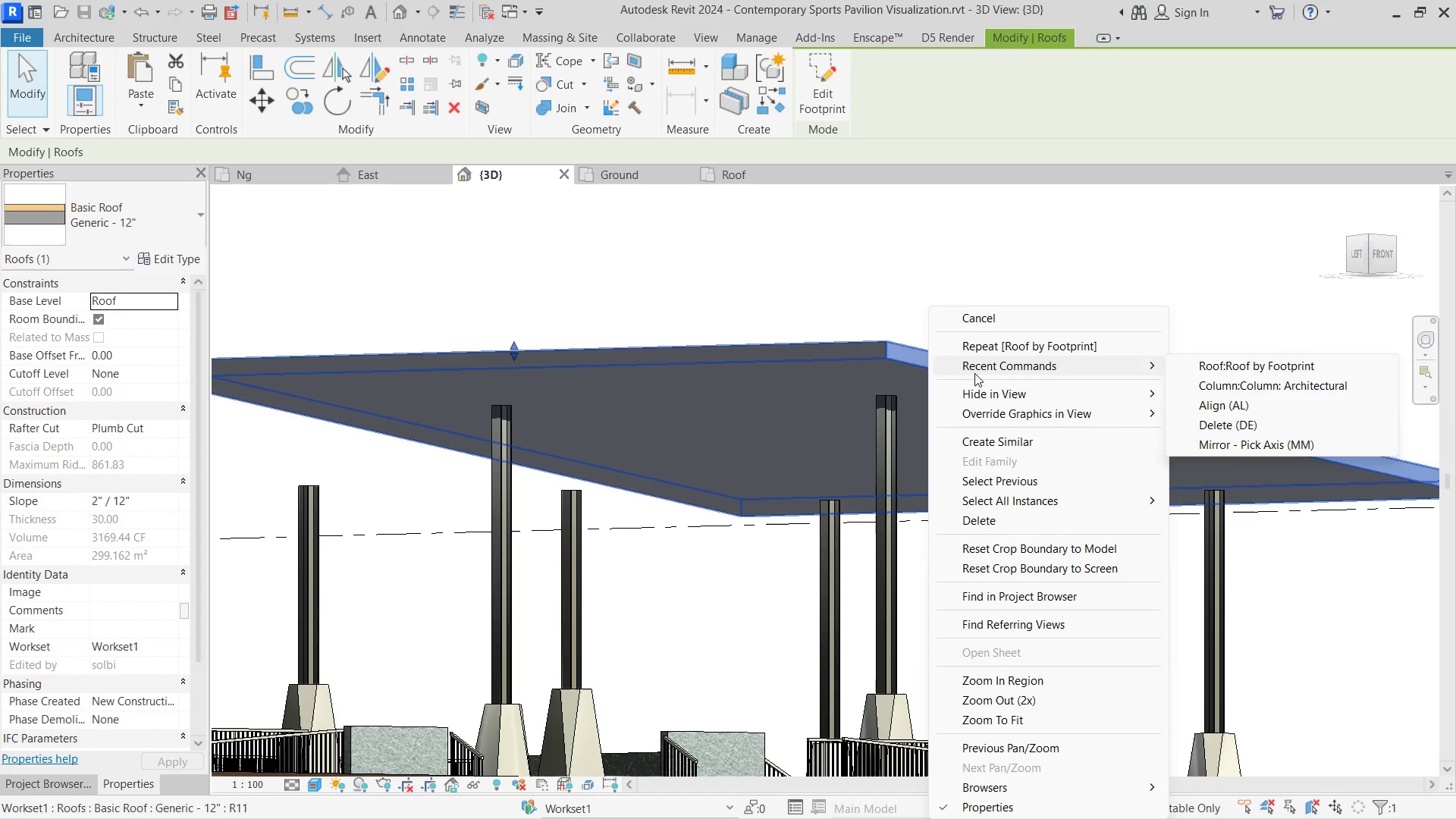 
left_click([1062, 234])
 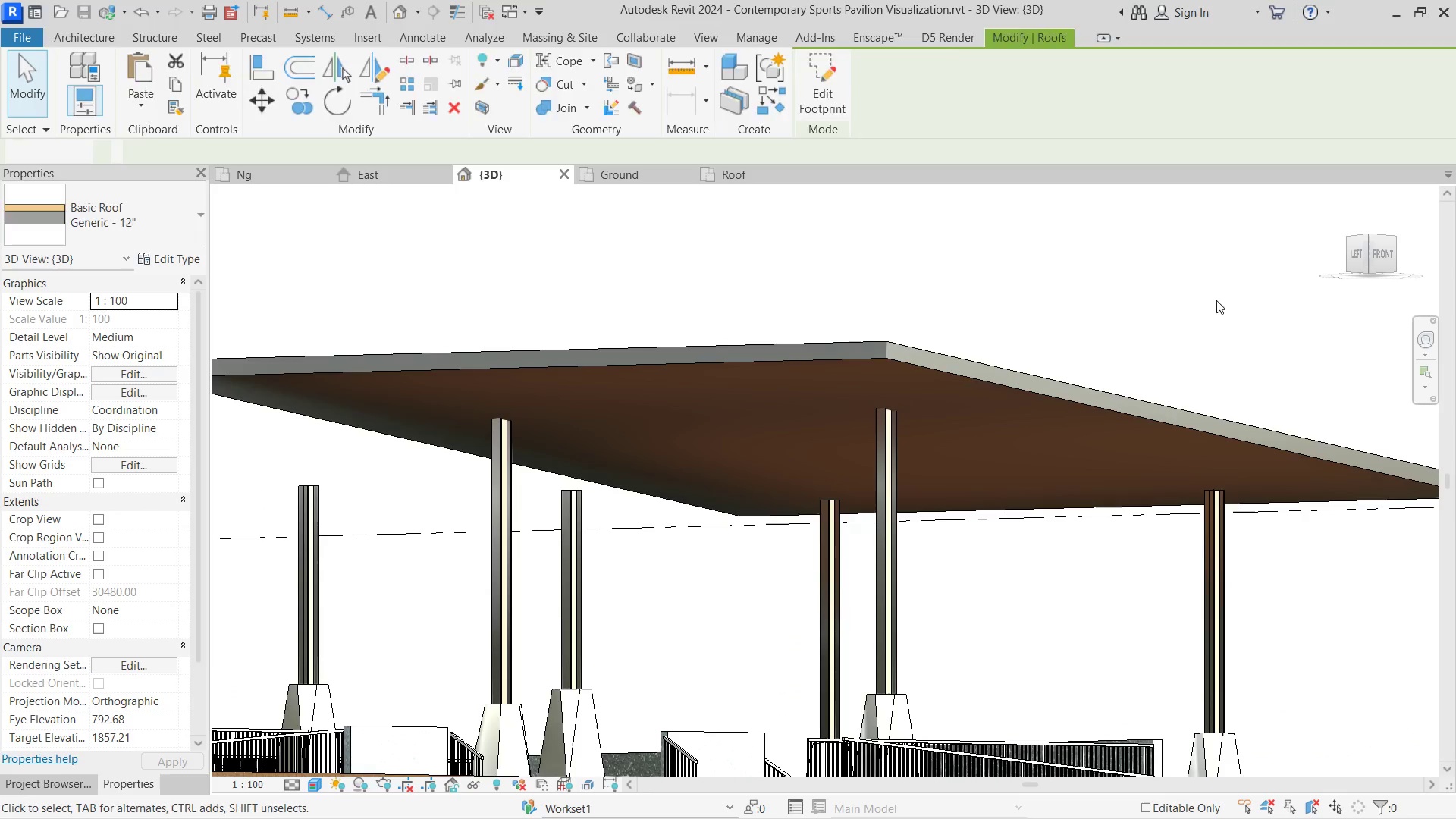 
hold_key(key=ShiftLeft, duration=4.98)
 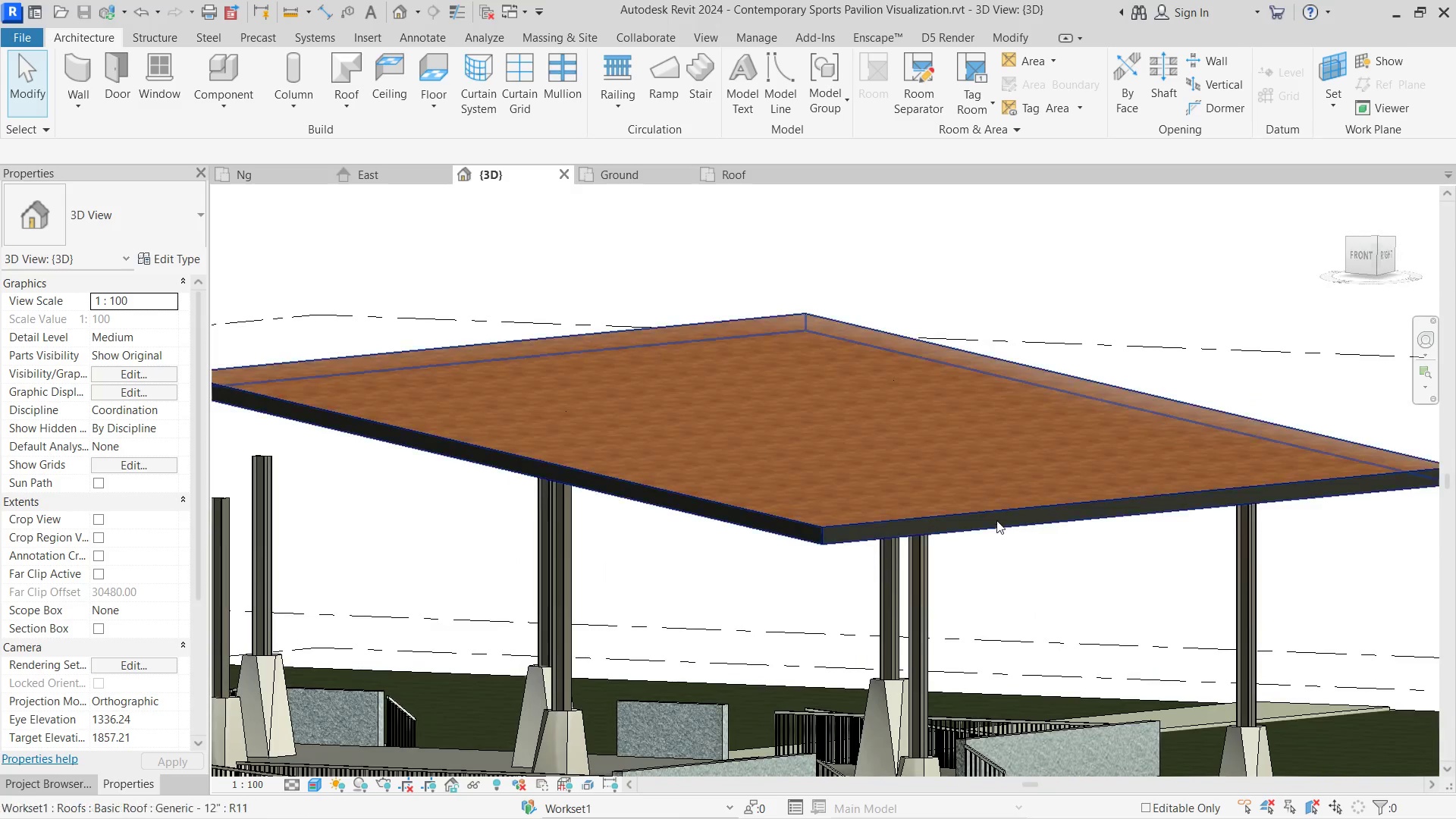 
hold_key(key=ShiftLeft, duration=11.58)
 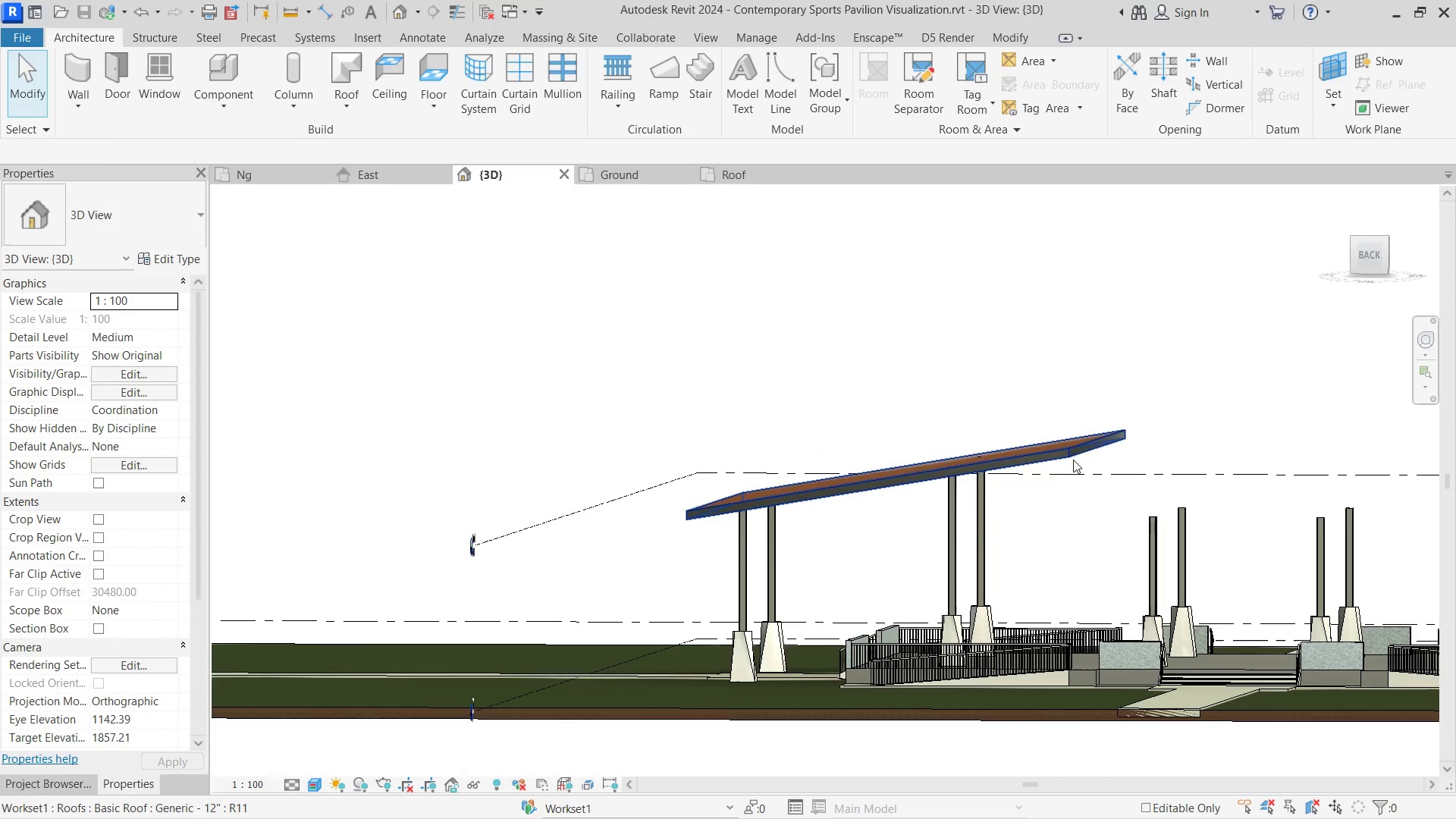 
scroll: coordinate [996, 520], scroll_direction: down, amount: 5.0
 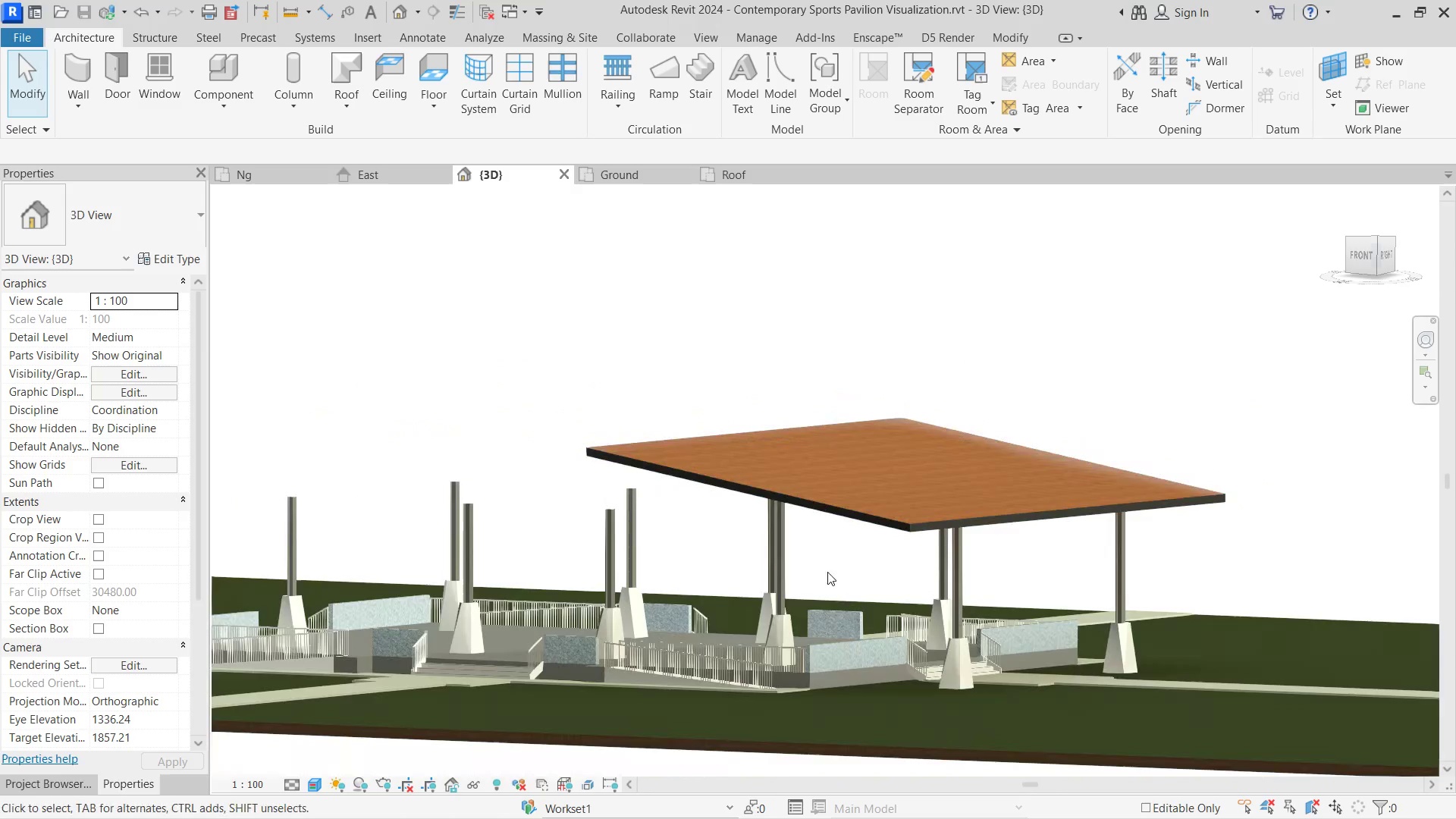 
left_click([1072, 460])
 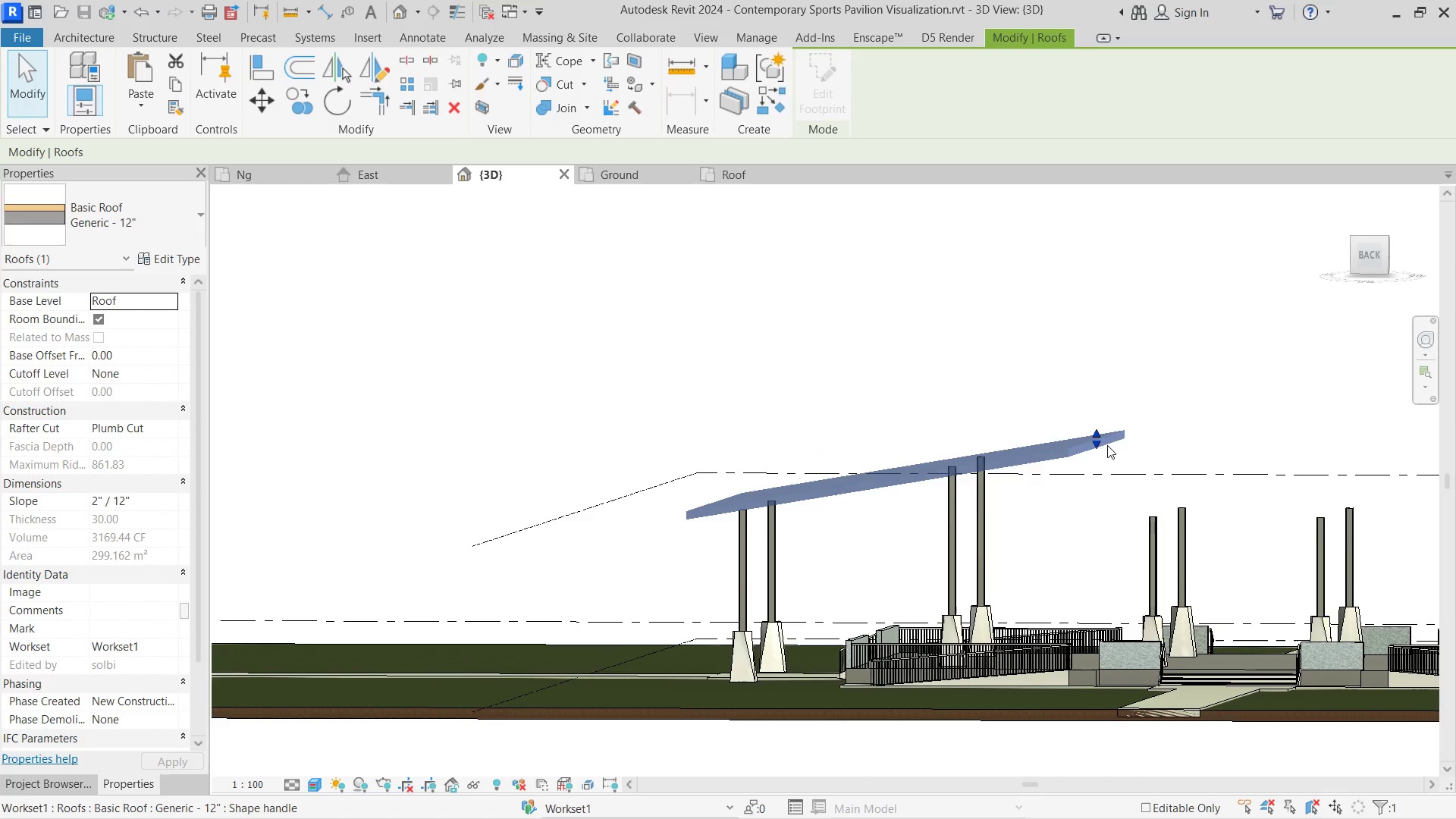 
left_click_drag(start_coordinate=[1104, 445], to_coordinate=[1102, 481])
 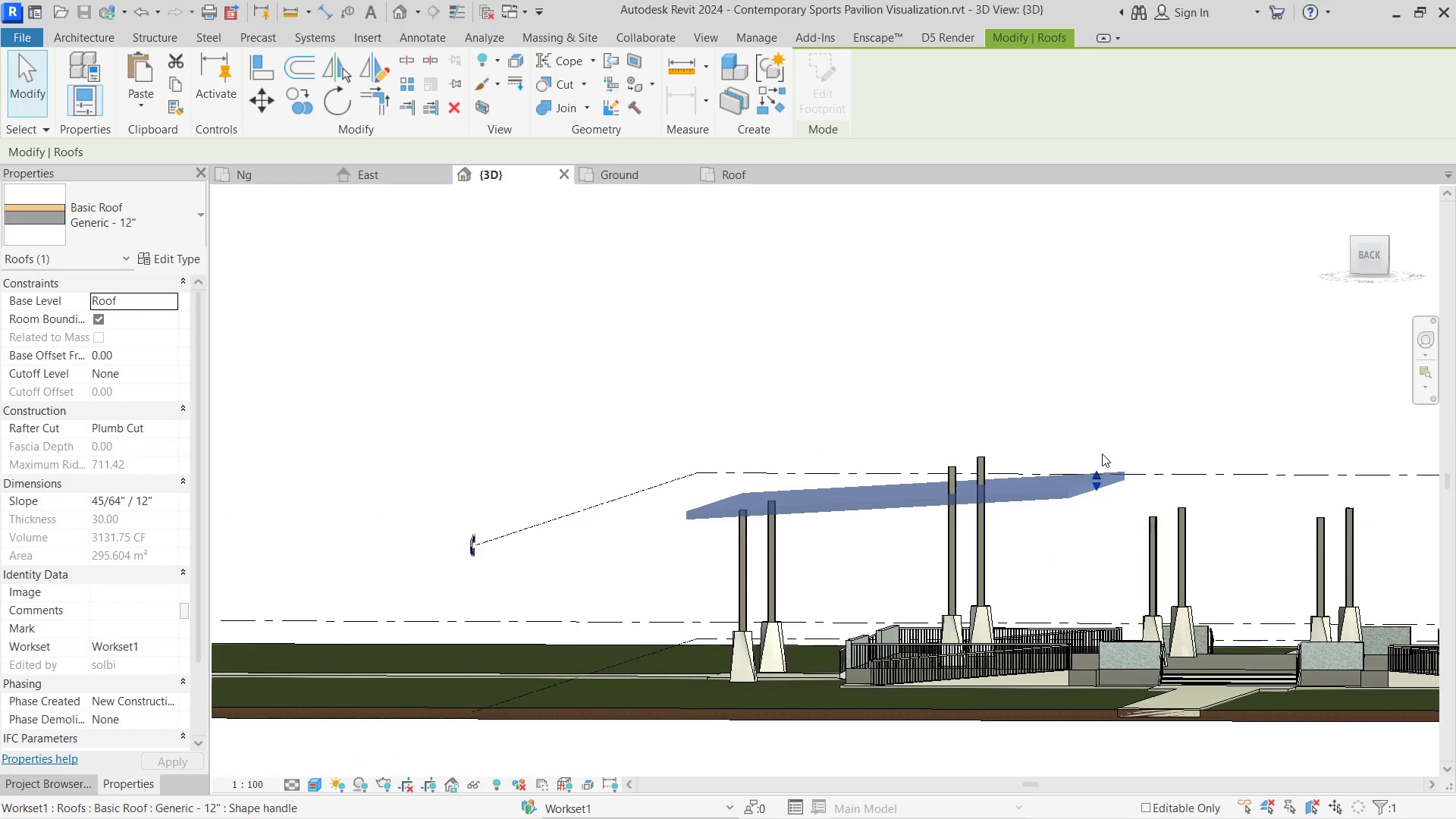 
left_click([1102, 429])
 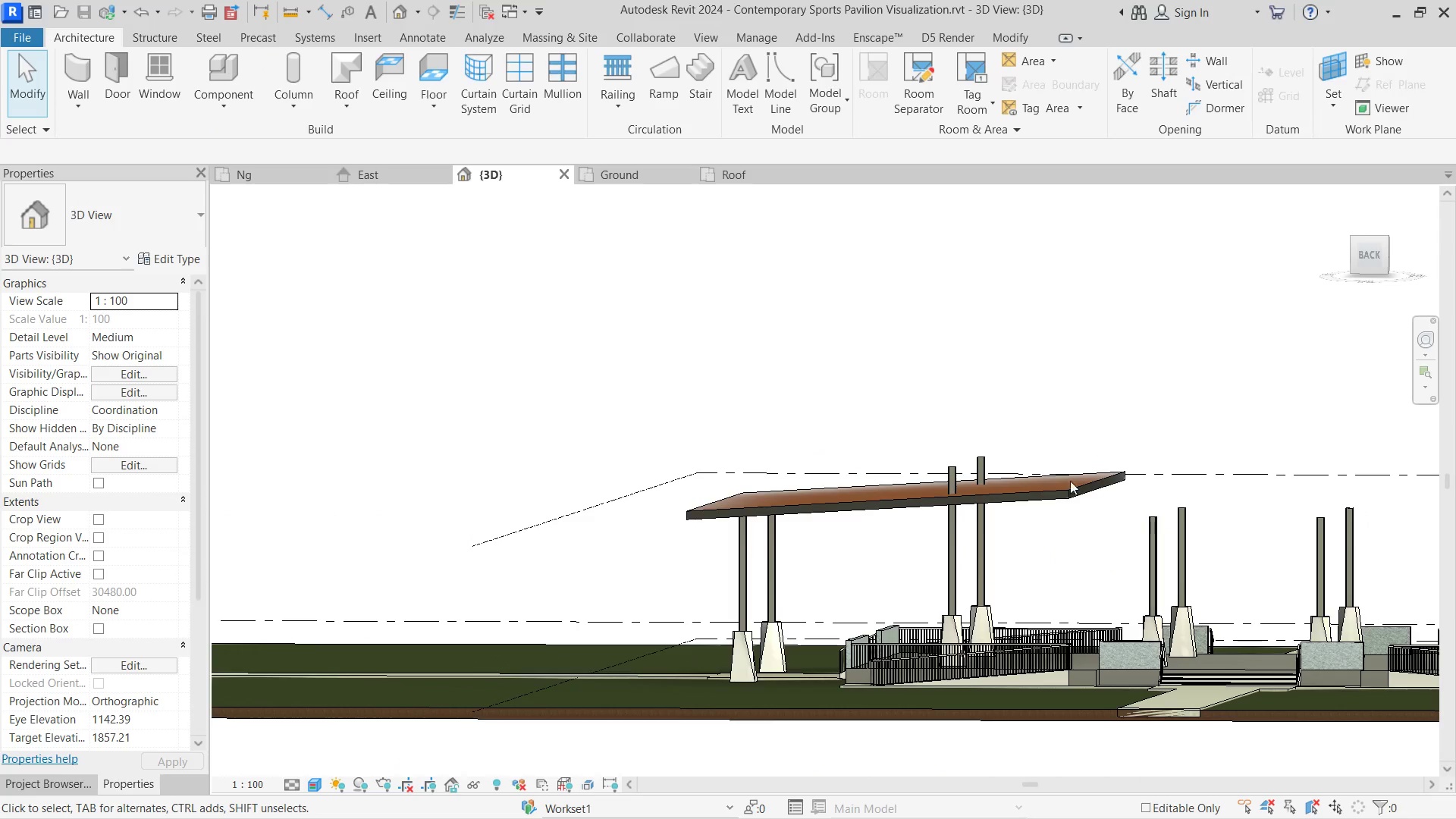 
hold_key(key=ShiftLeft, duration=5.83)
 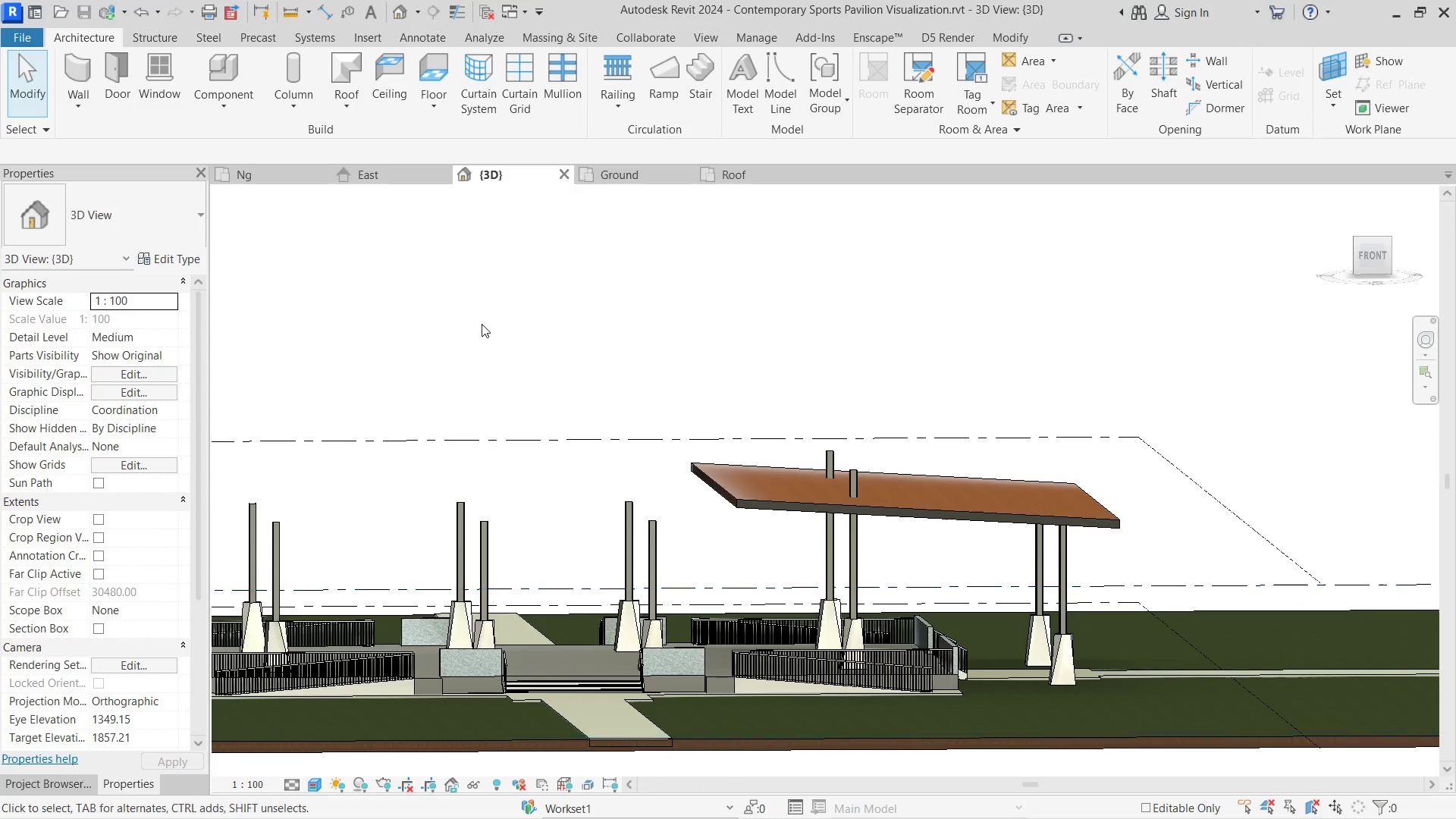 
left_click([753, 171])
 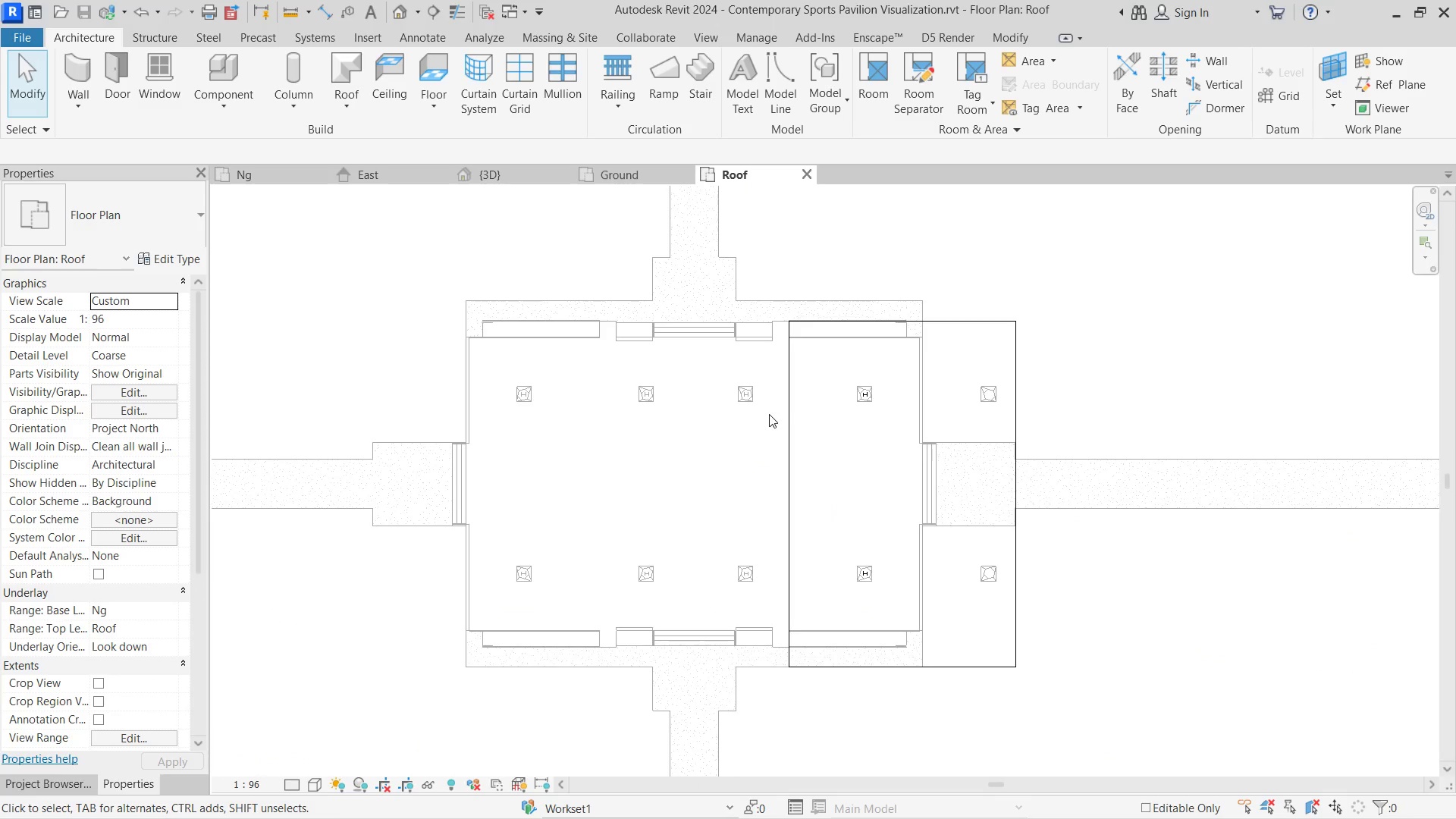 
scroll: coordinate [780, 431], scroll_direction: up, amount: 3.0
 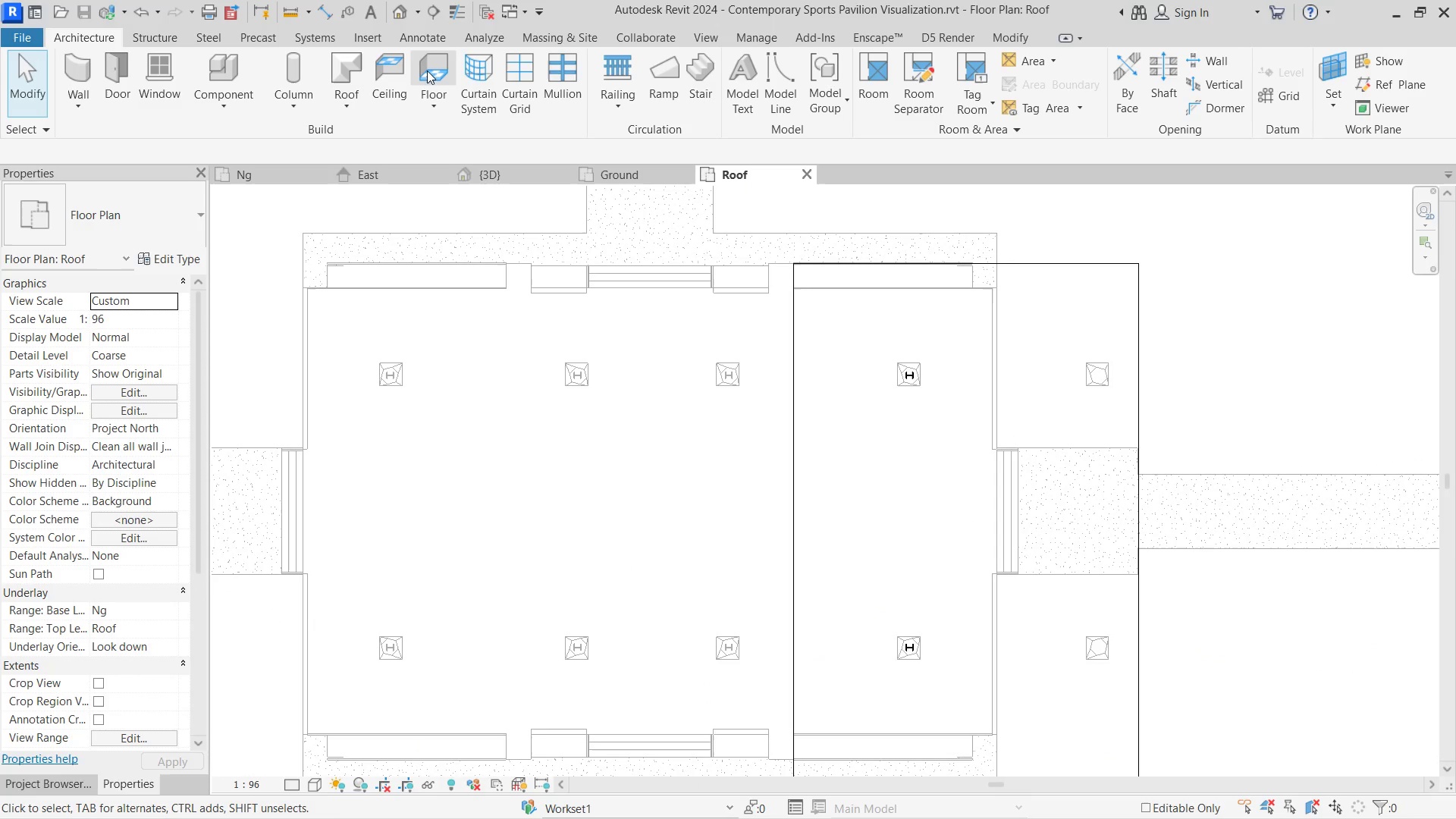 
mouse_move([407, 69])
 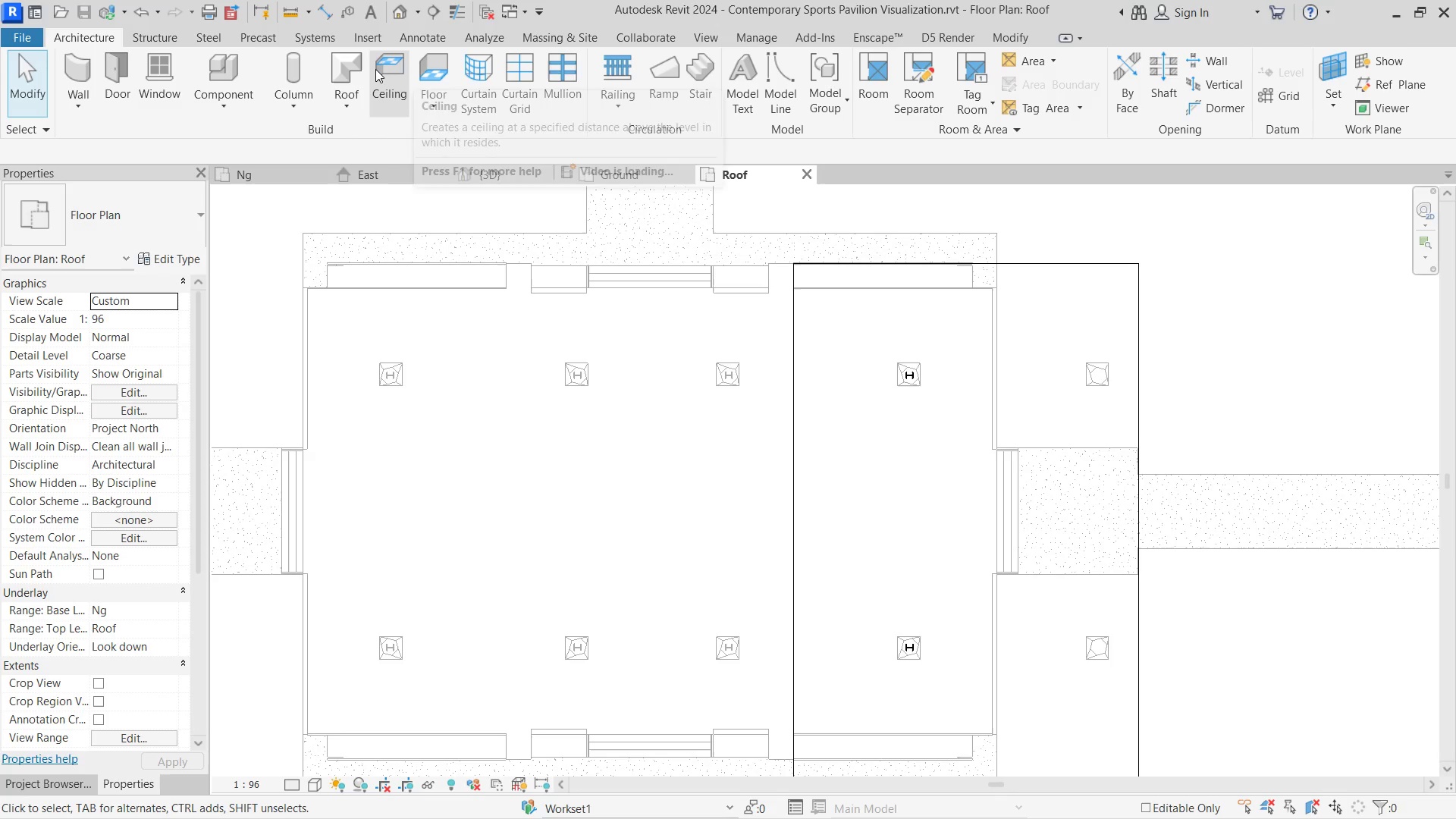 
left_click([350, 69])
 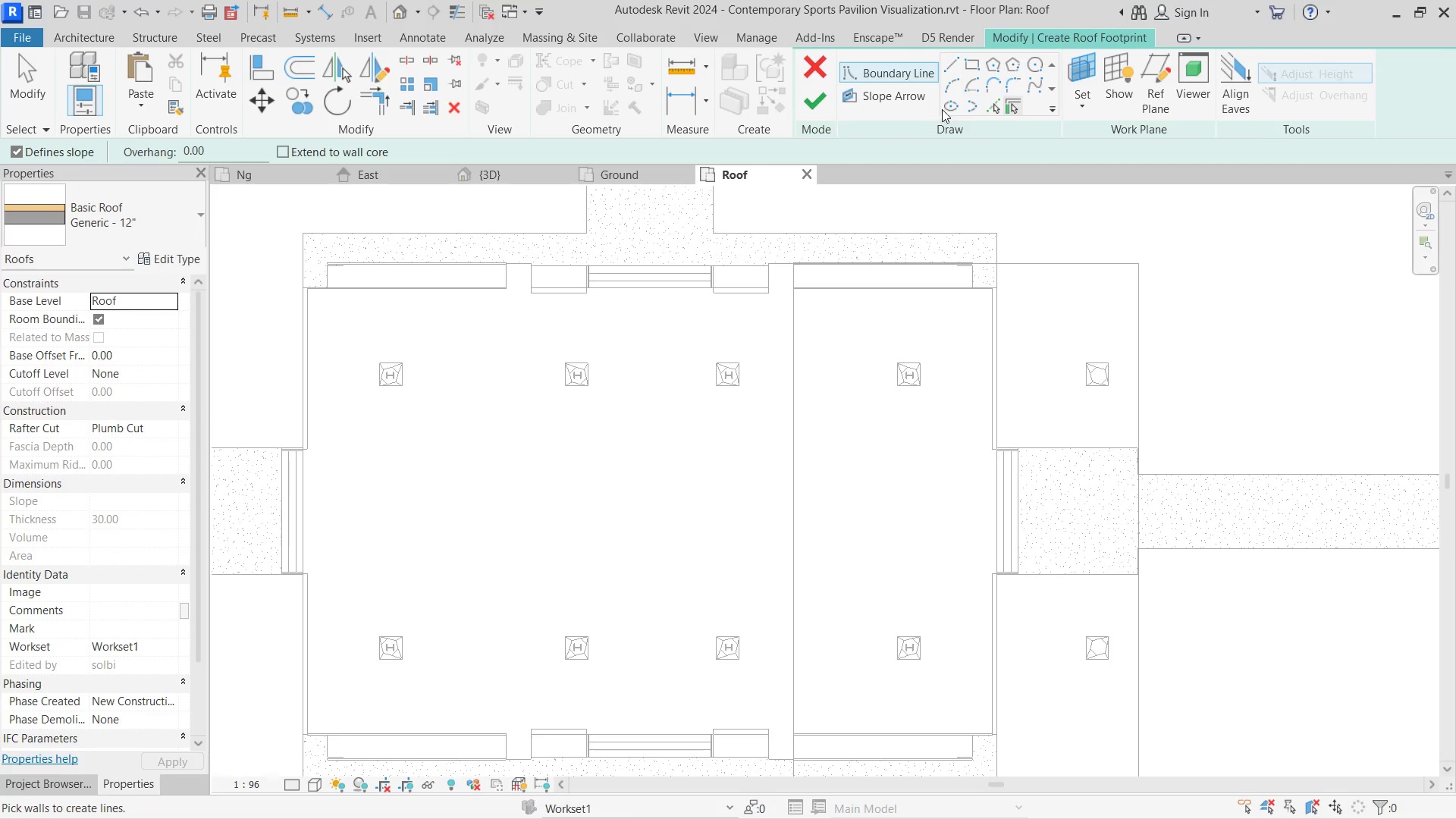 
key(Shift+ShiftLeft)
 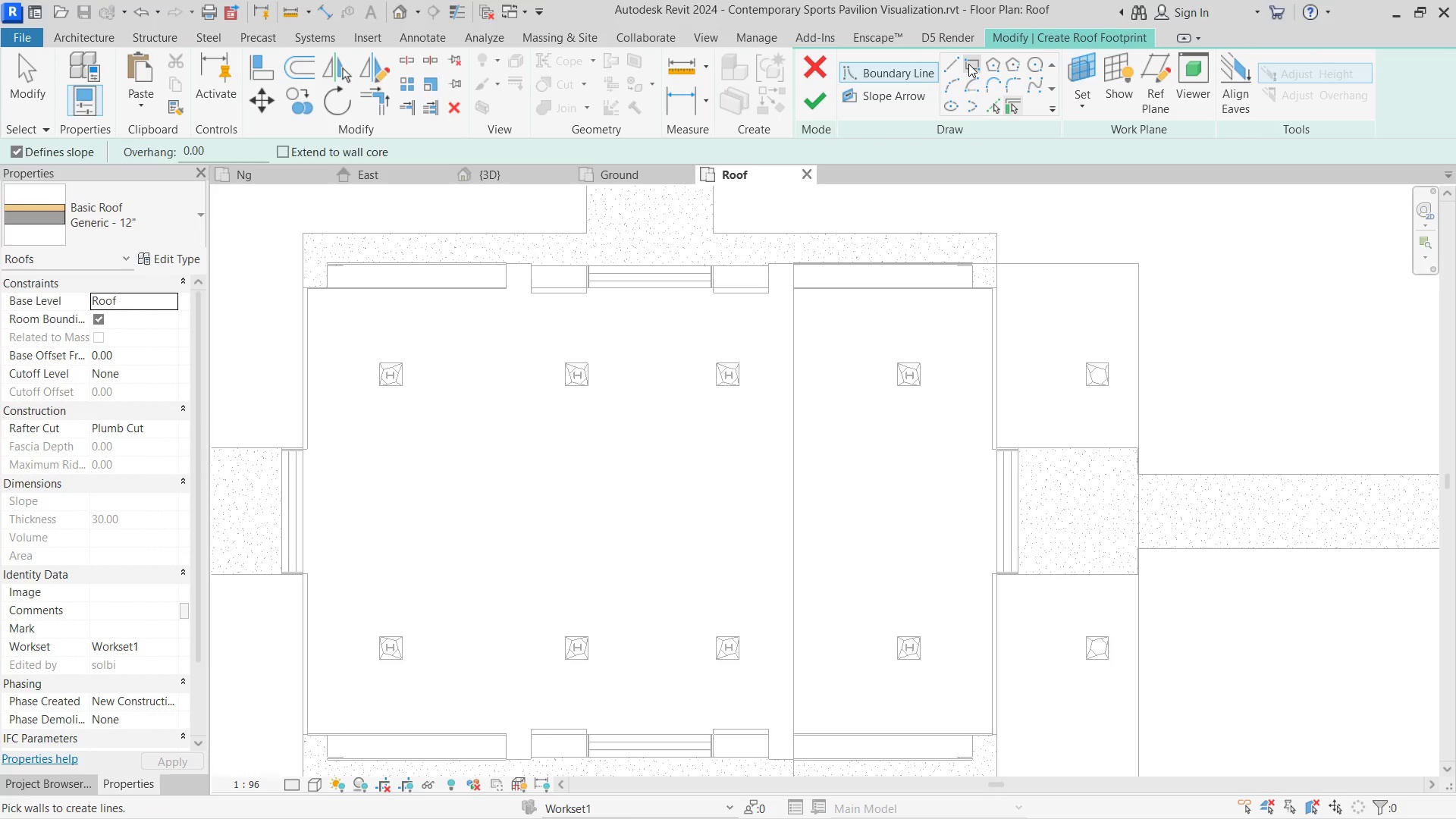 
left_click([968, 64])
 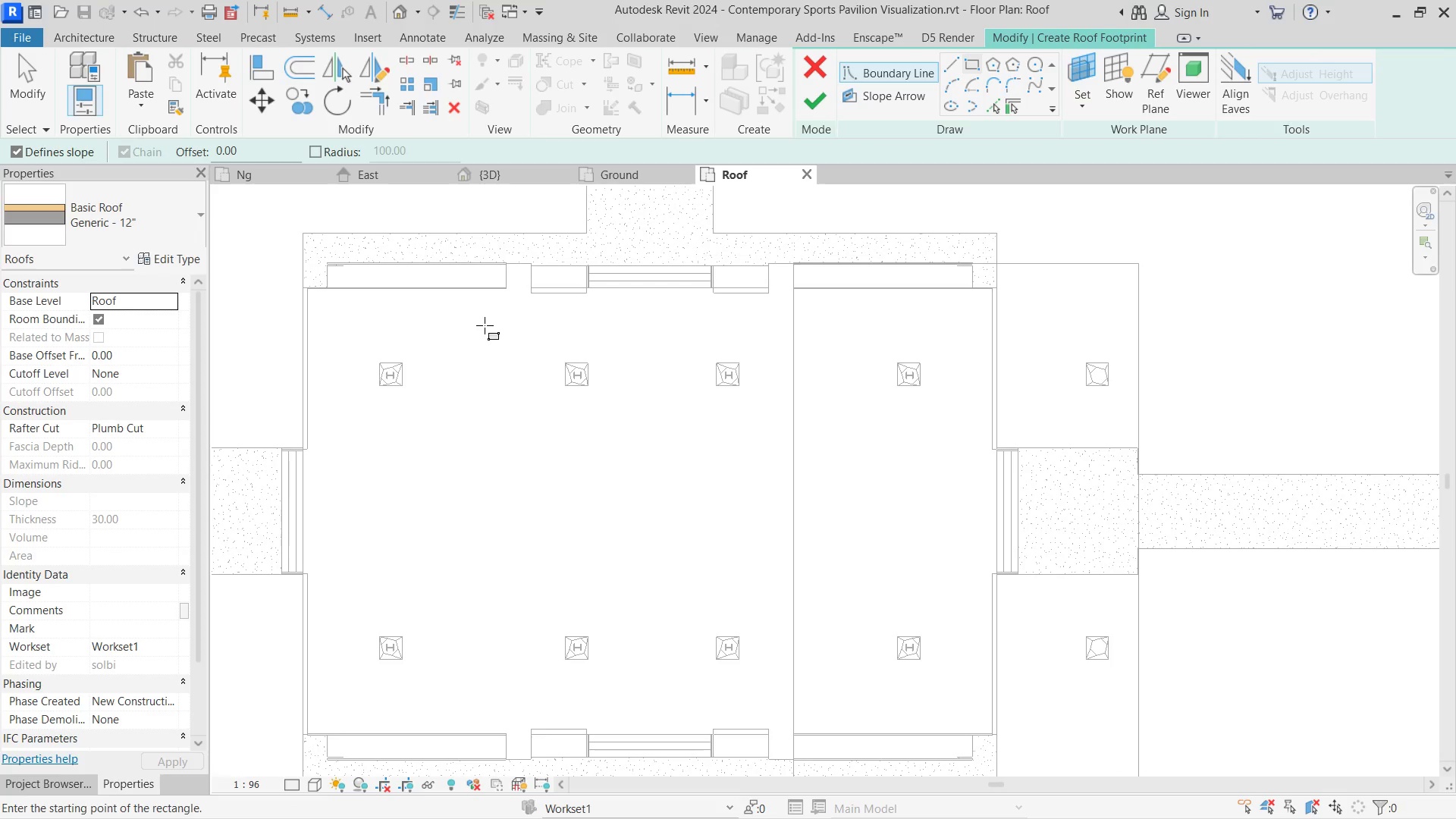 
wait(5.95)
 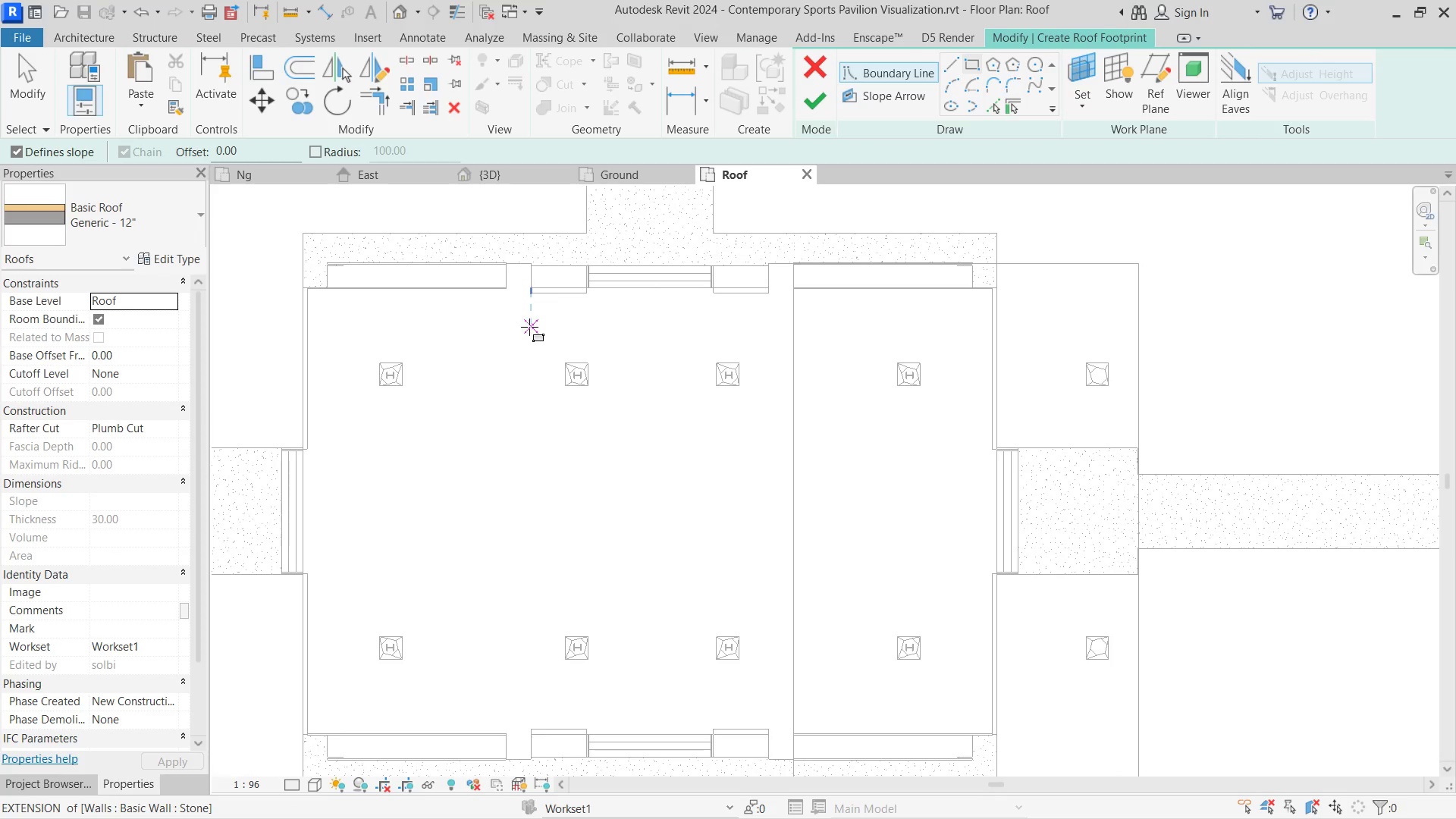 
mouse_move([527, 325])
 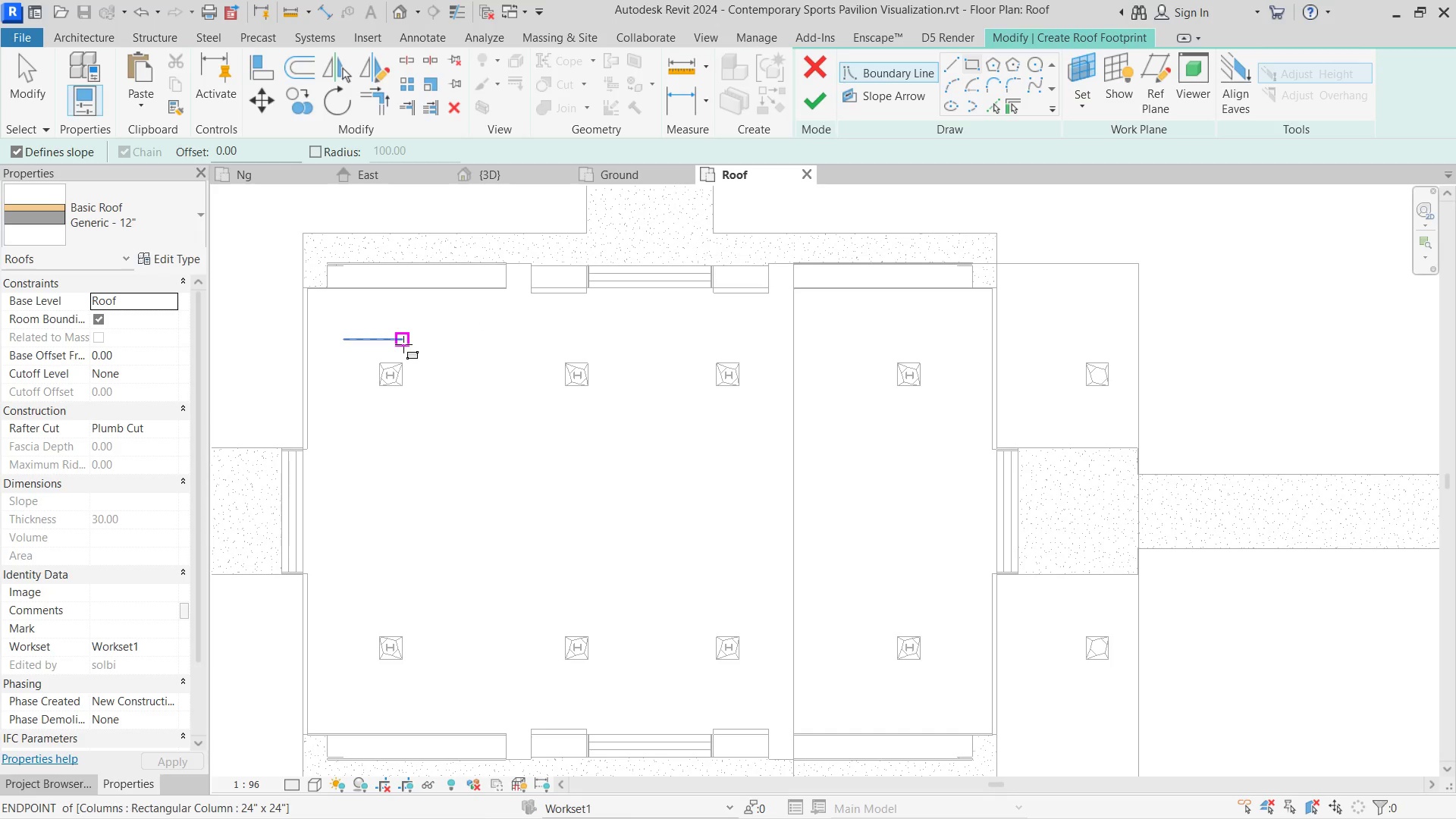 
left_click([403, 344])
 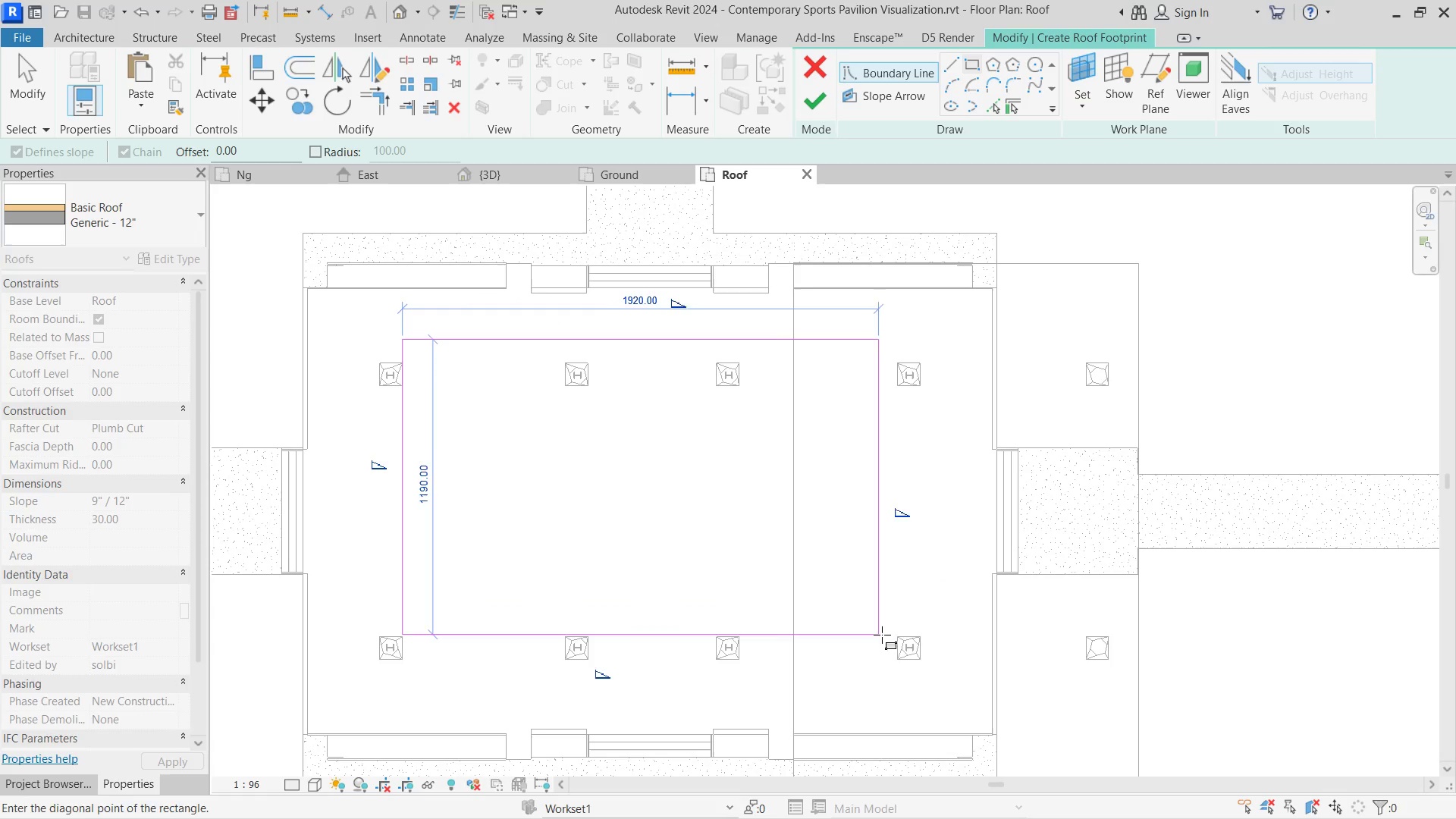 
wait(8.06)
 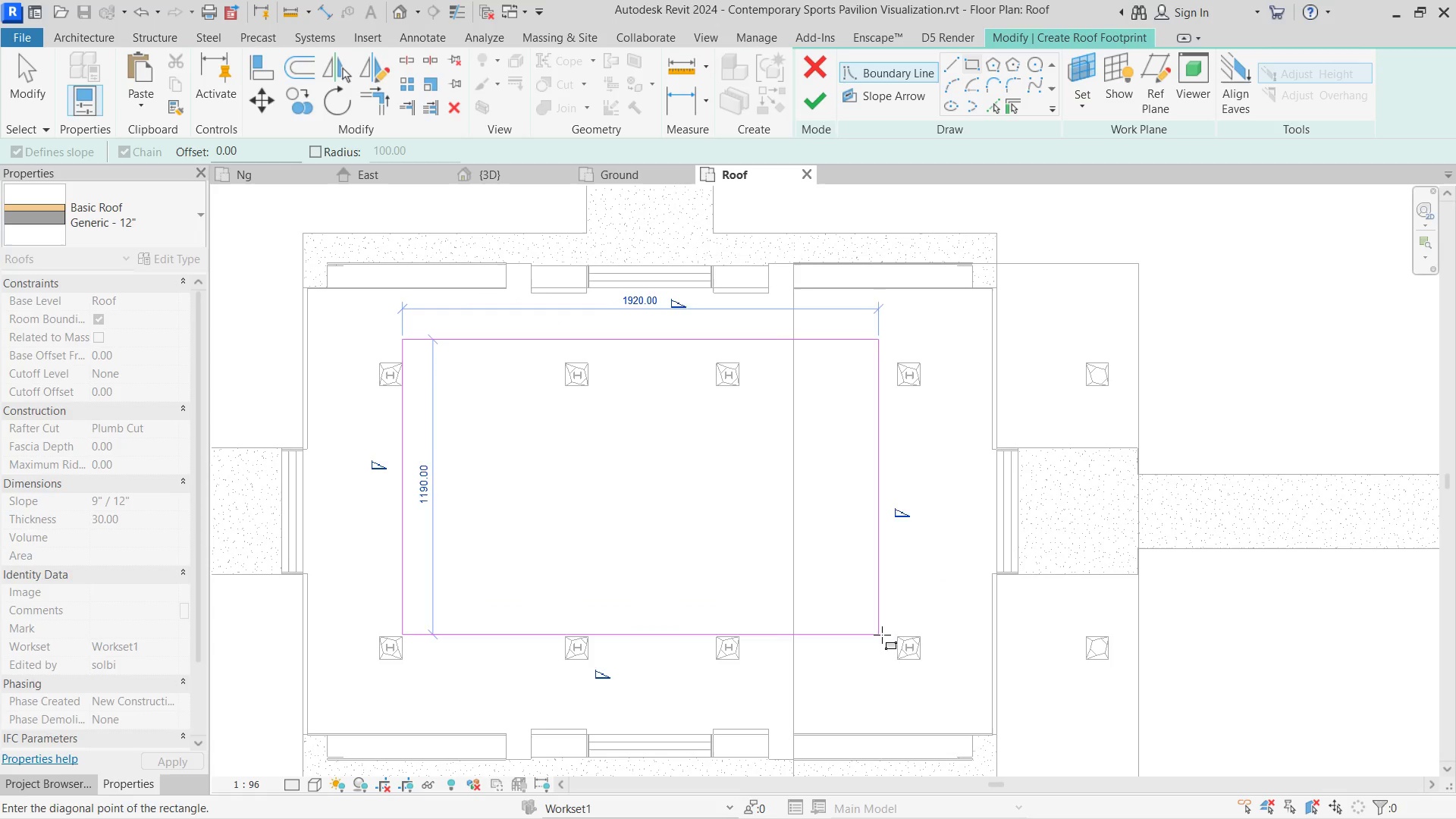 
left_click([966, 689])
 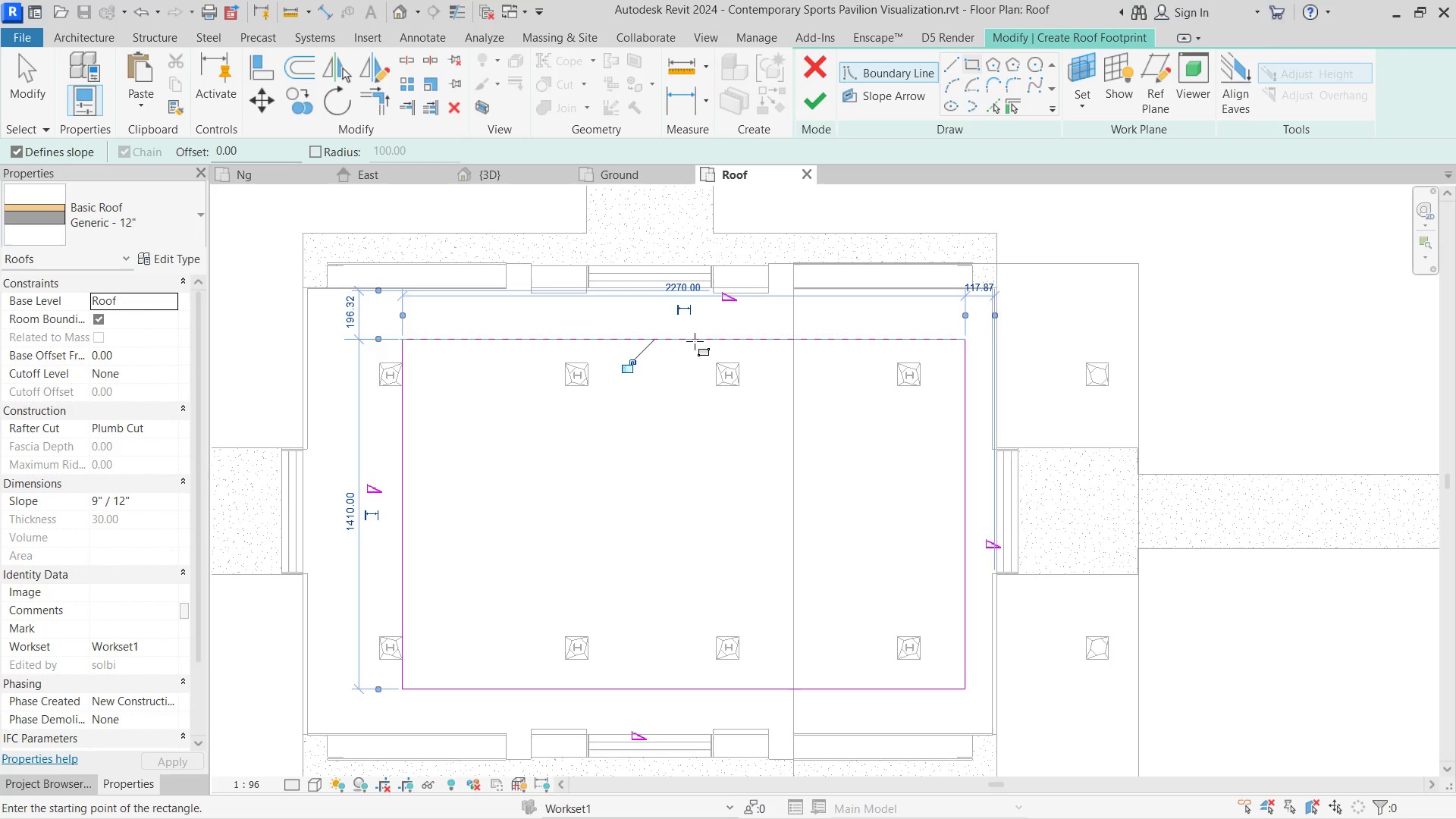 
key(Escape)
 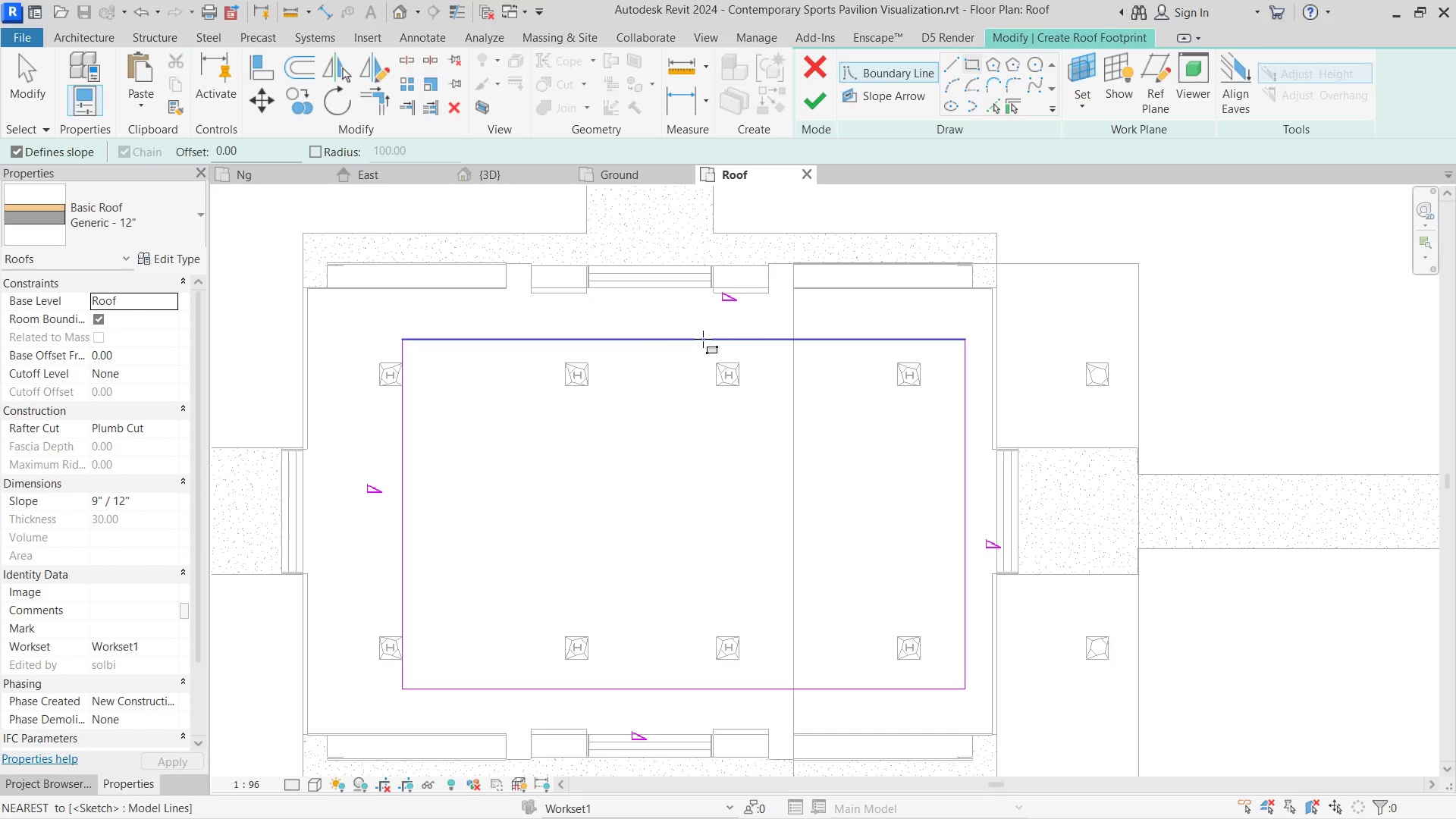 
left_click([703, 339])
 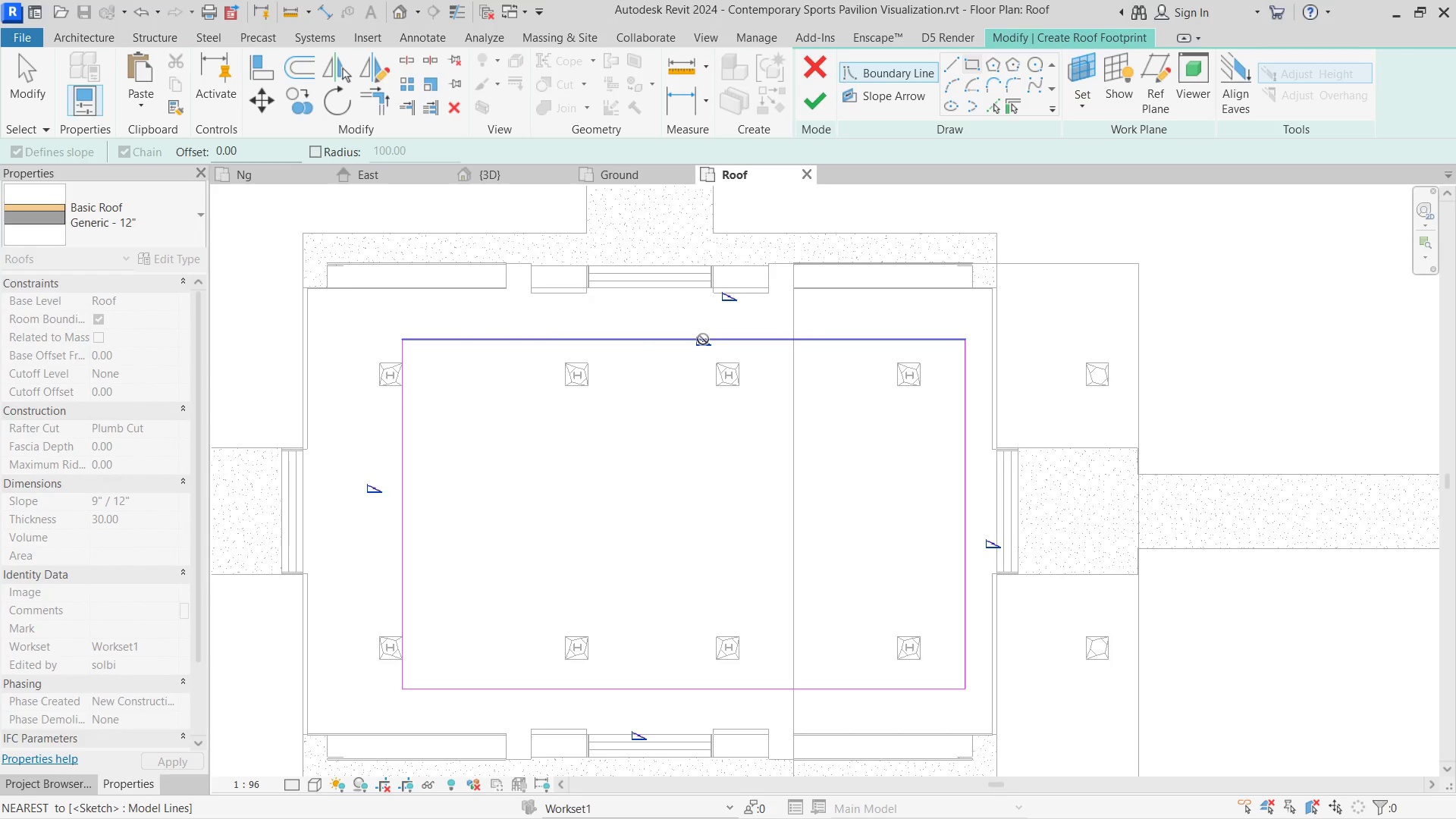 
key(Escape)
 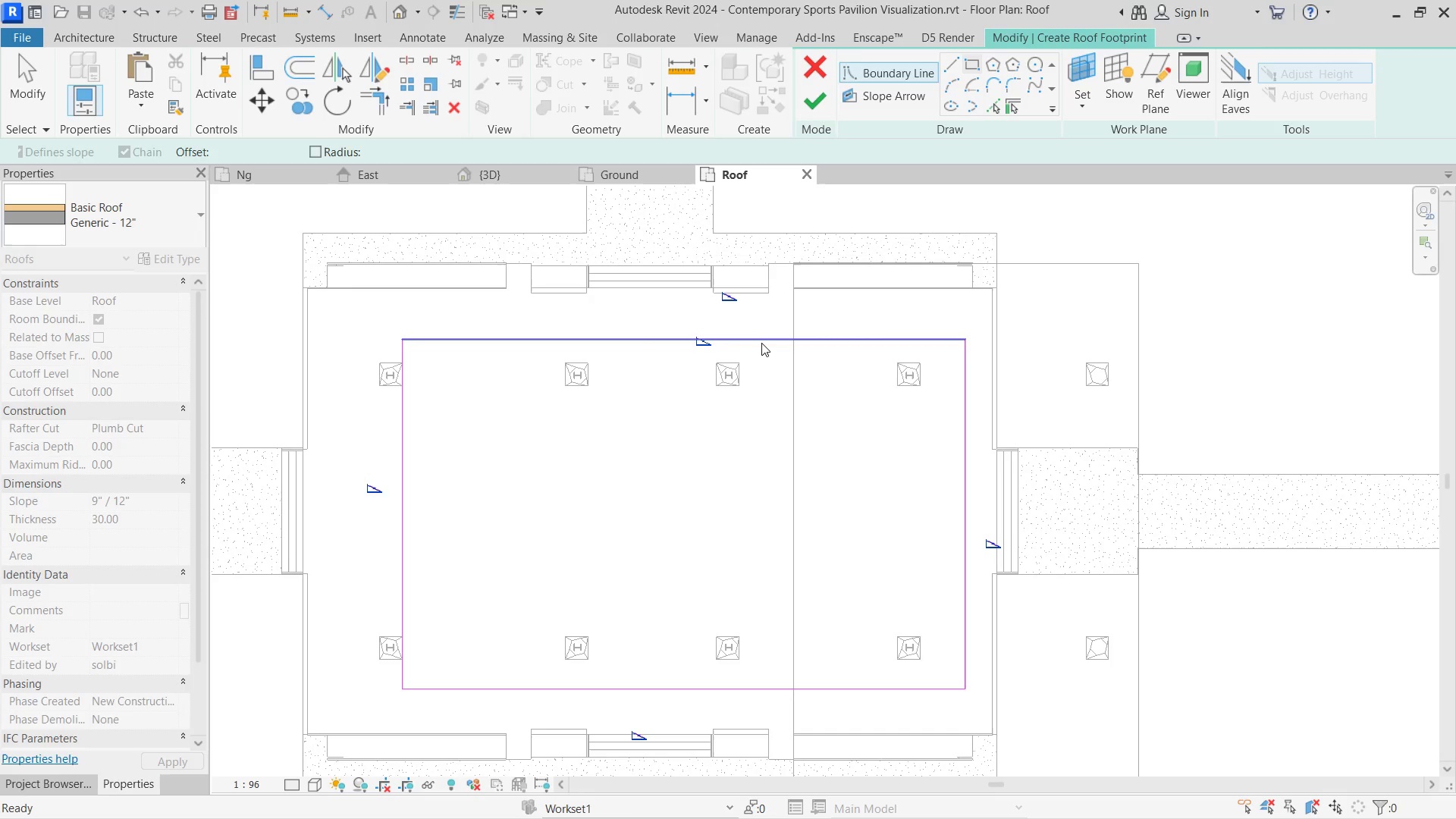 
key(Escape)
 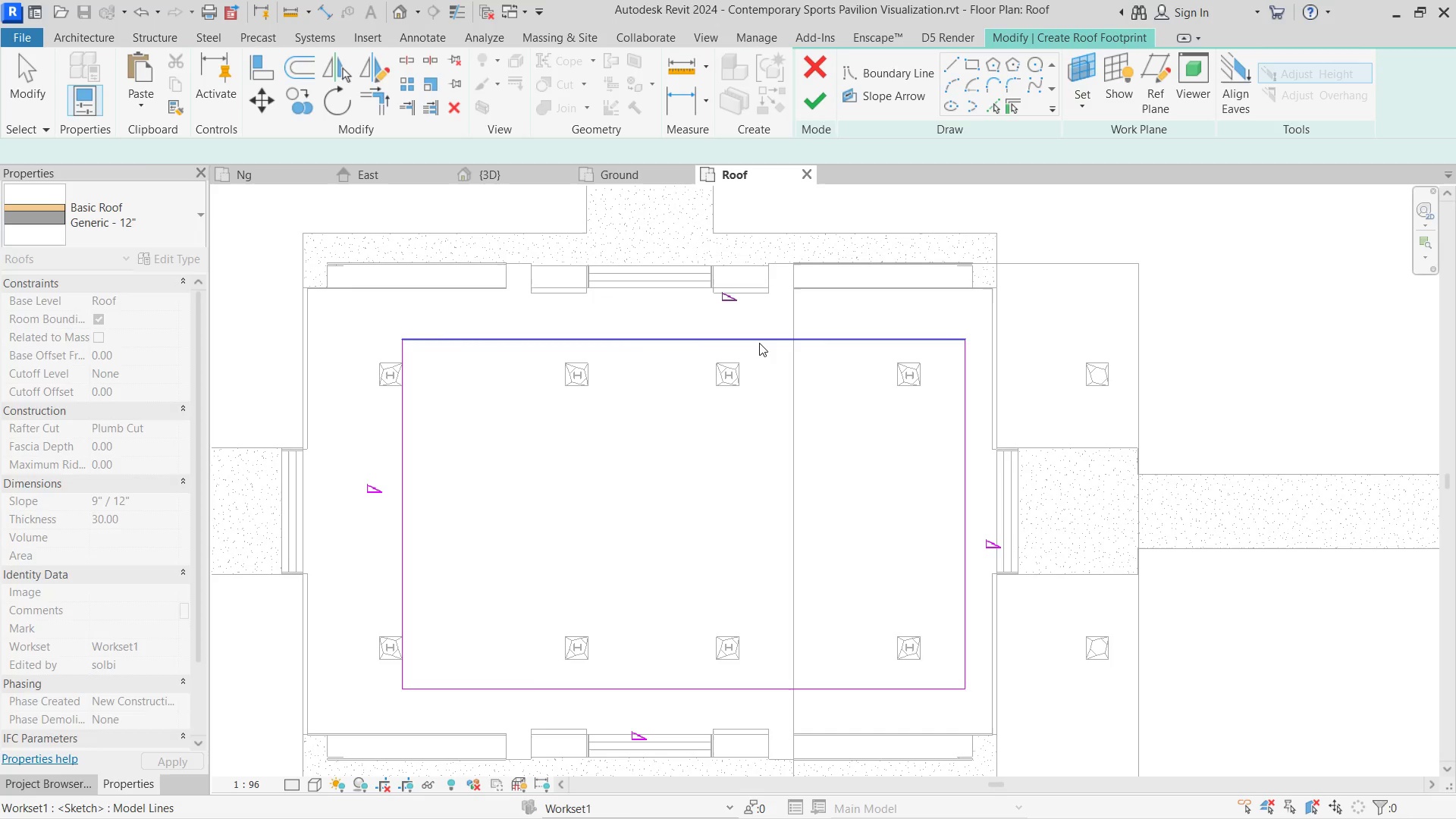 
left_click([759, 343])
 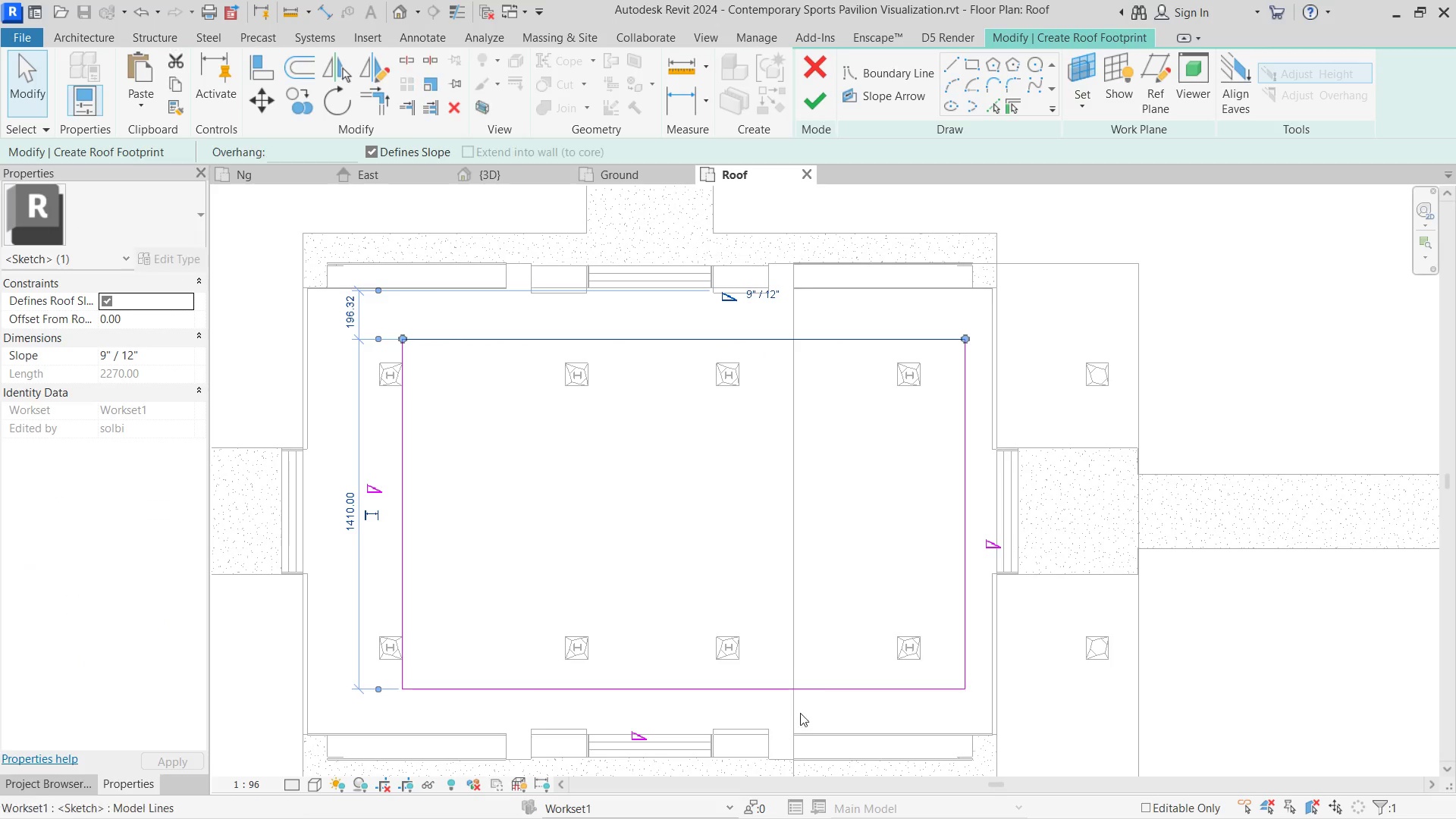 
hold_key(key=ControlLeft, duration=0.77)
 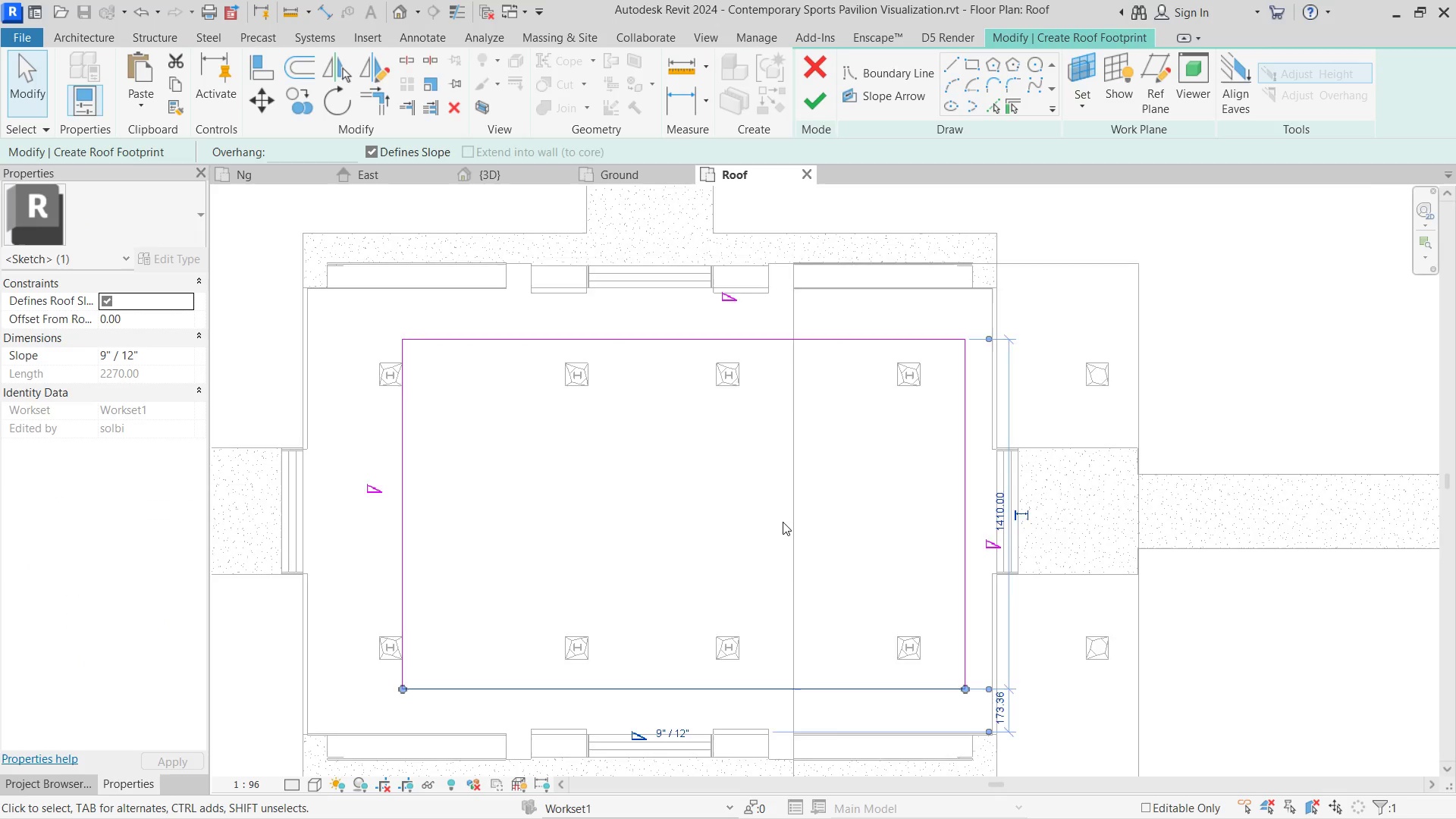 
left_click([776, 686])
 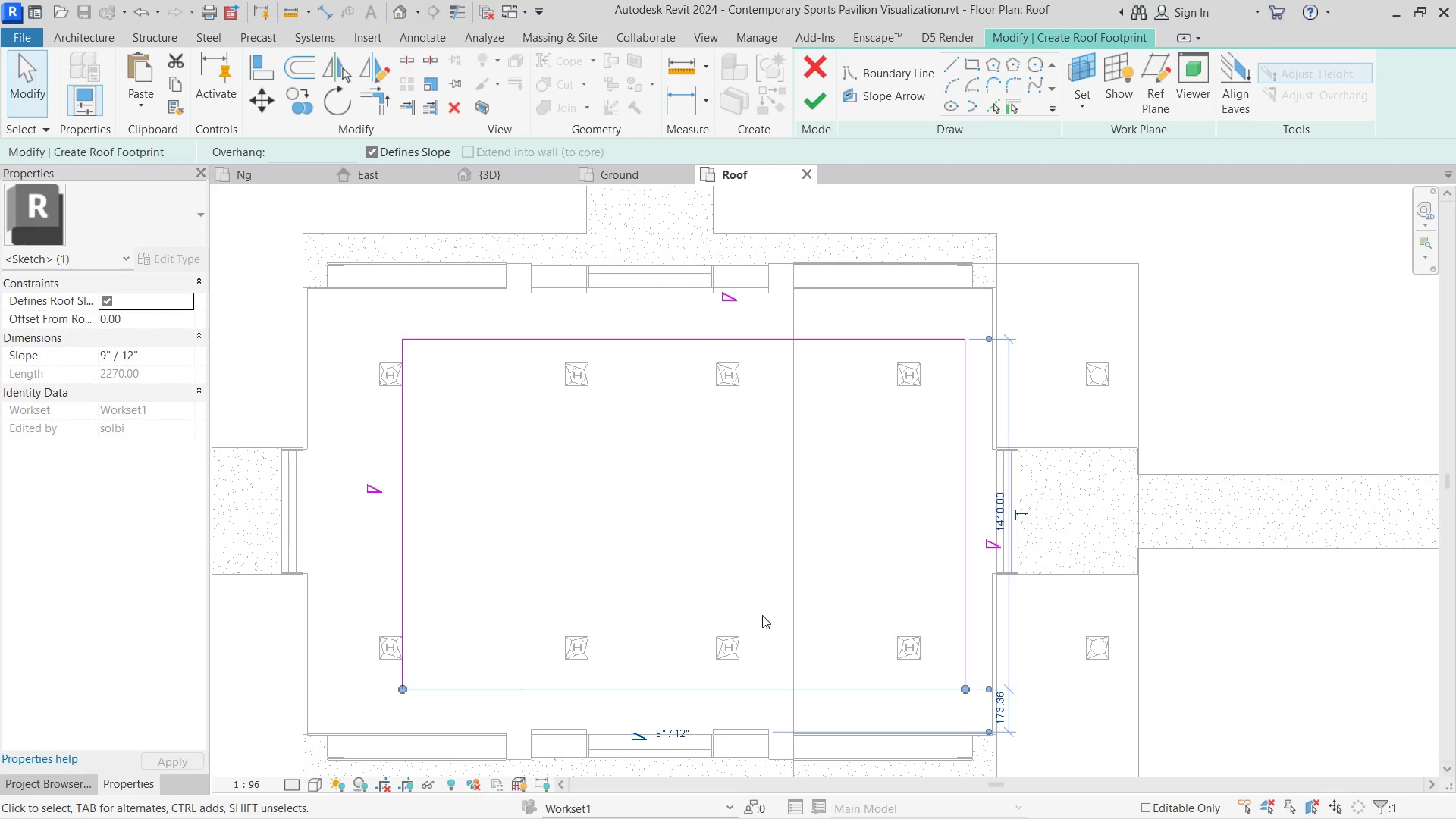 
scroll: coordinate [783, 522], scroll_direction: down, amount: 9.0
 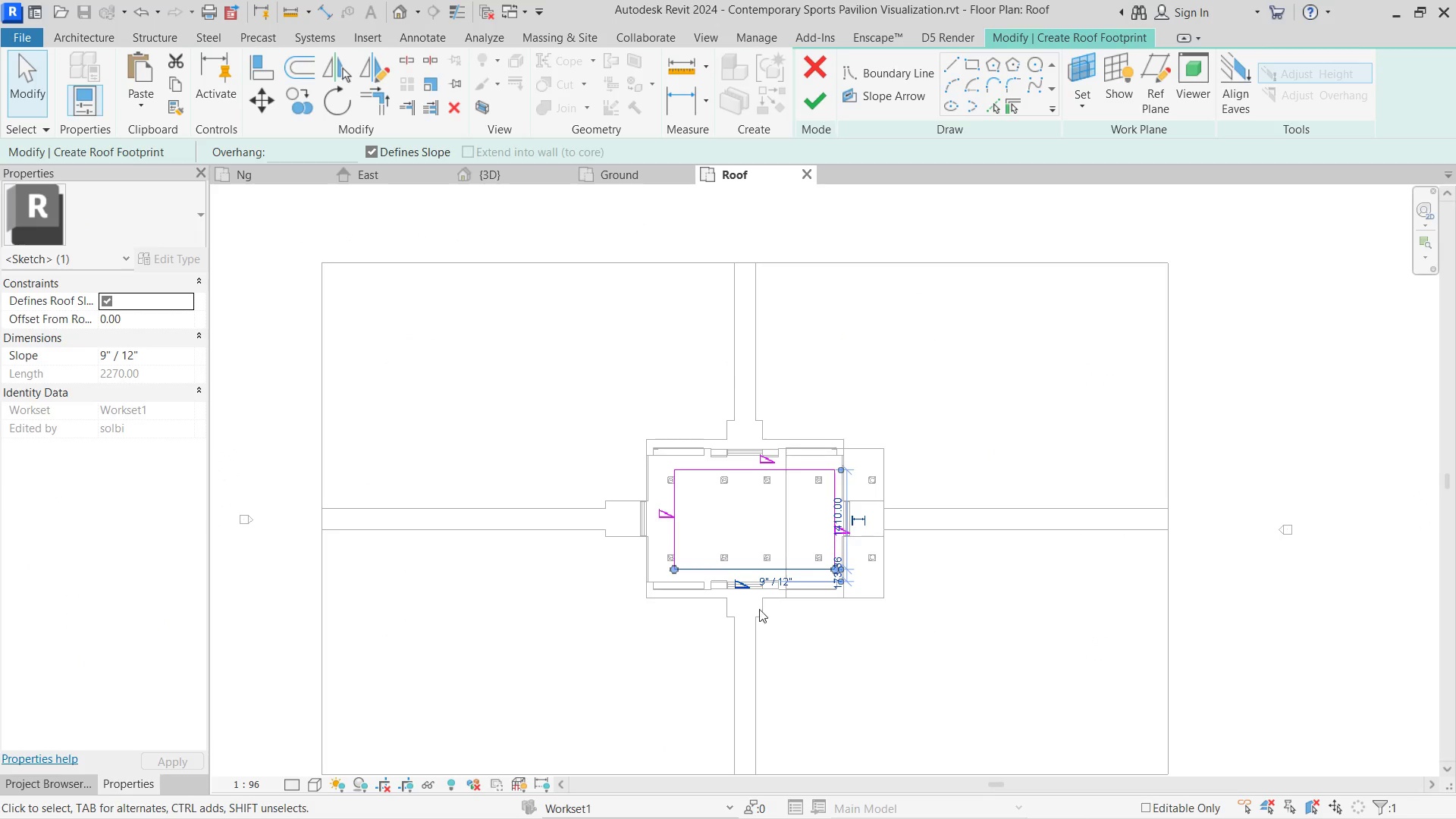 
left_click_drag(start_coordinate=[791, 564], to_coordinate=[789, 631])
 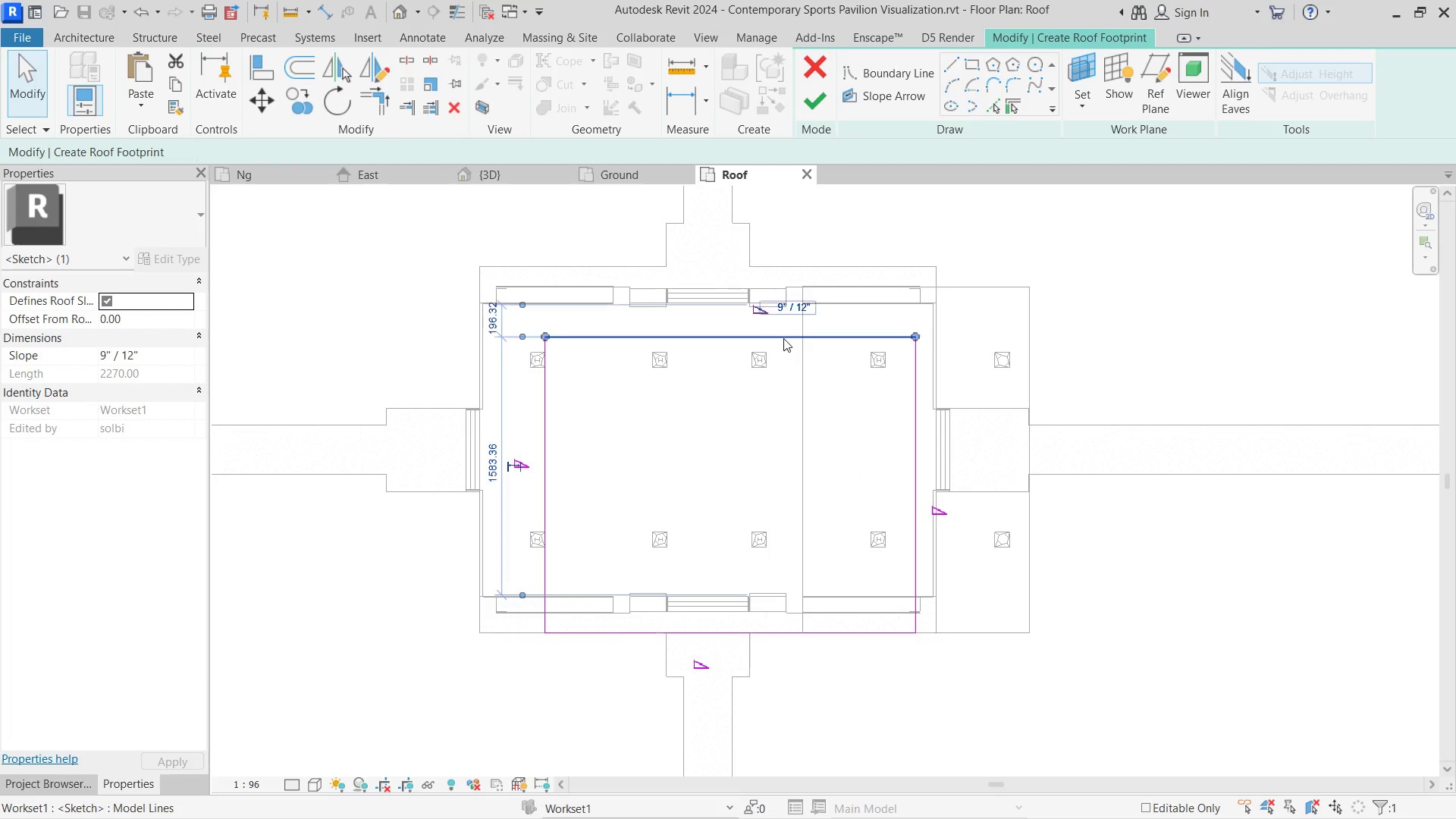 
scroll: coordinate [788, 564], scroll_direction: up, amount: 6.0
 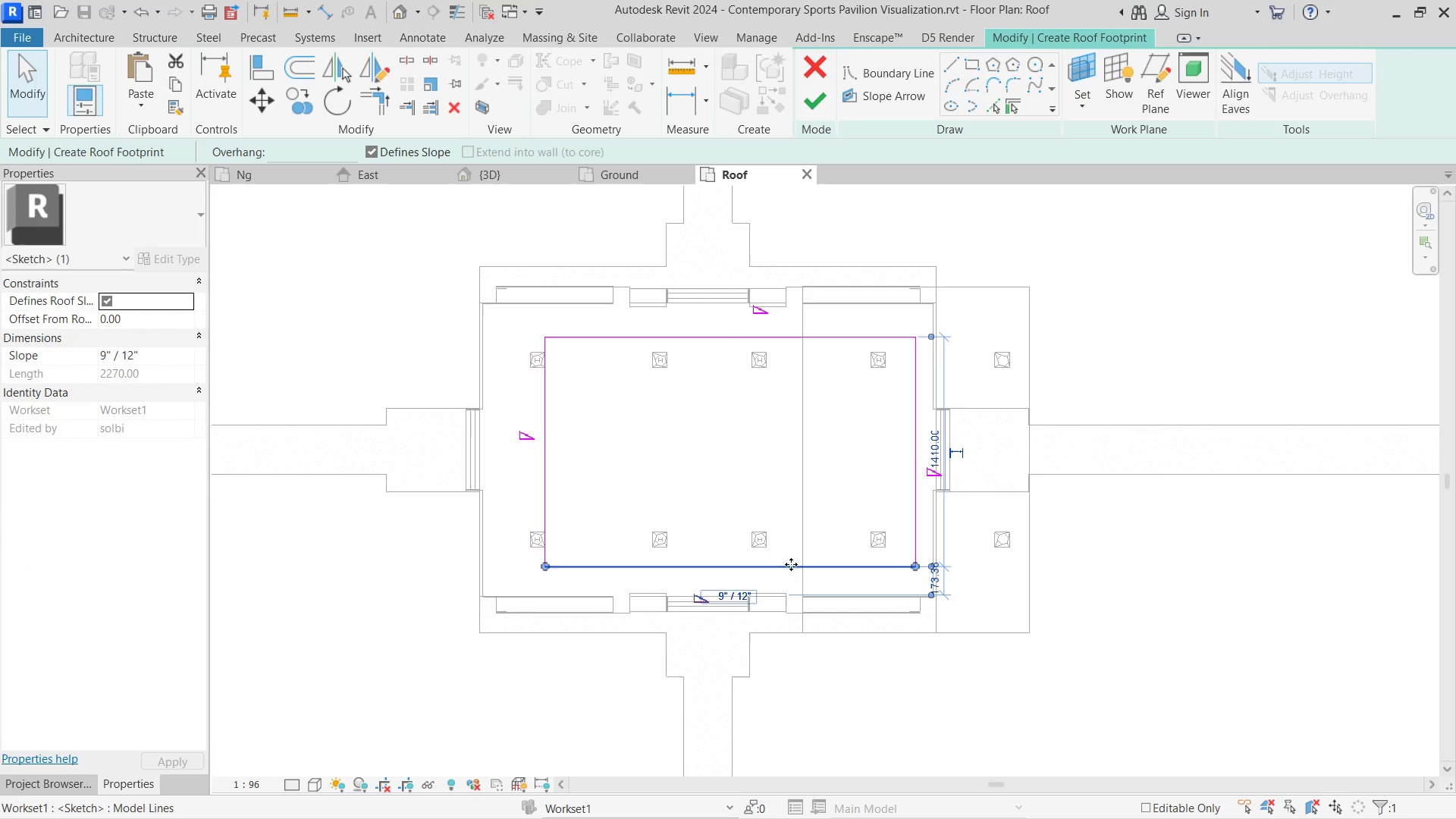 
double_click([783, 338])
 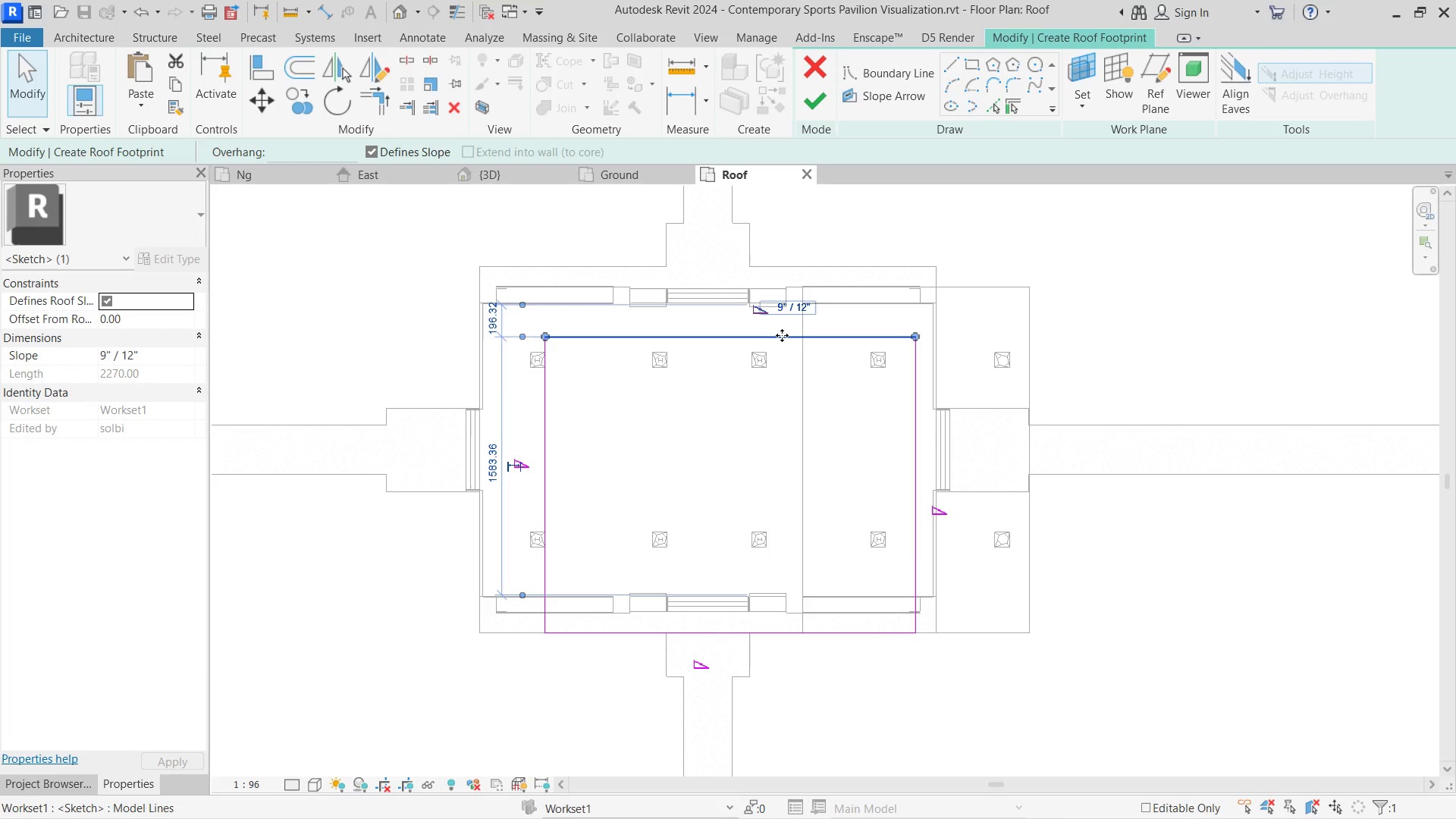 
left_click_drag(start_coordinate=[782, 335], to_coordinate=[780, 284])
 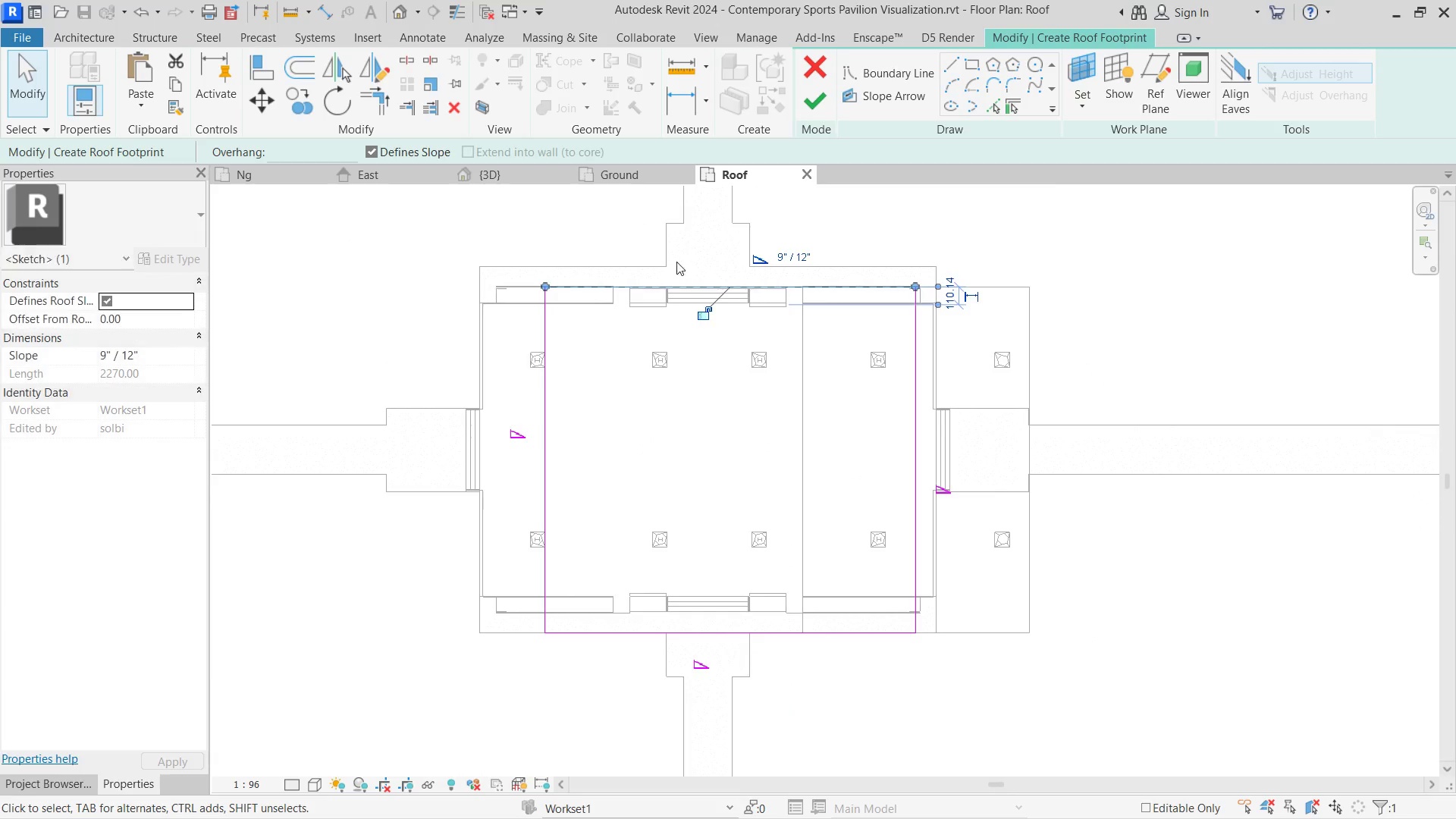 
key(A)
 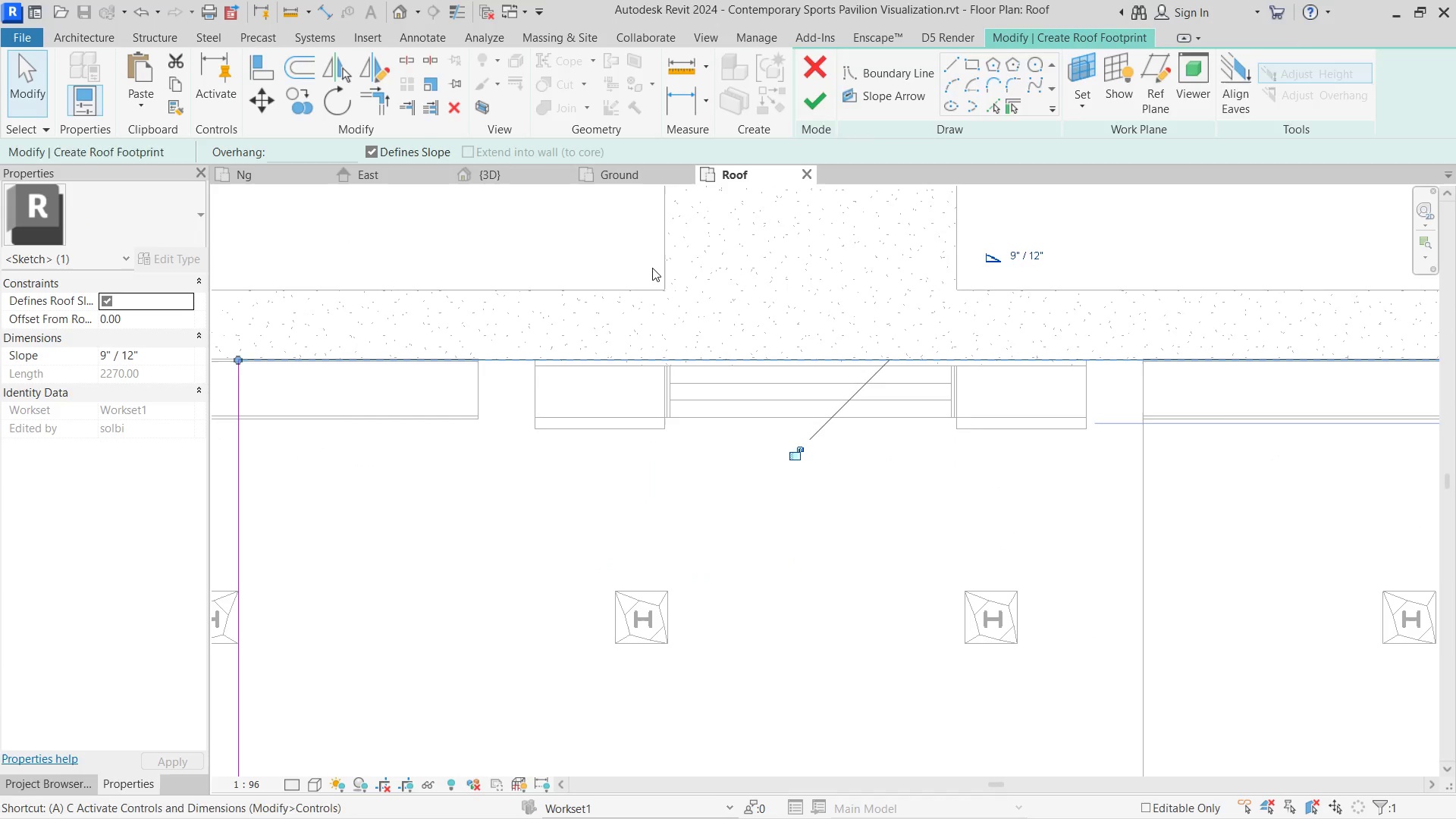 
scroll: coordinate [336, 340], scroll_direction: up, amount: 18.0
 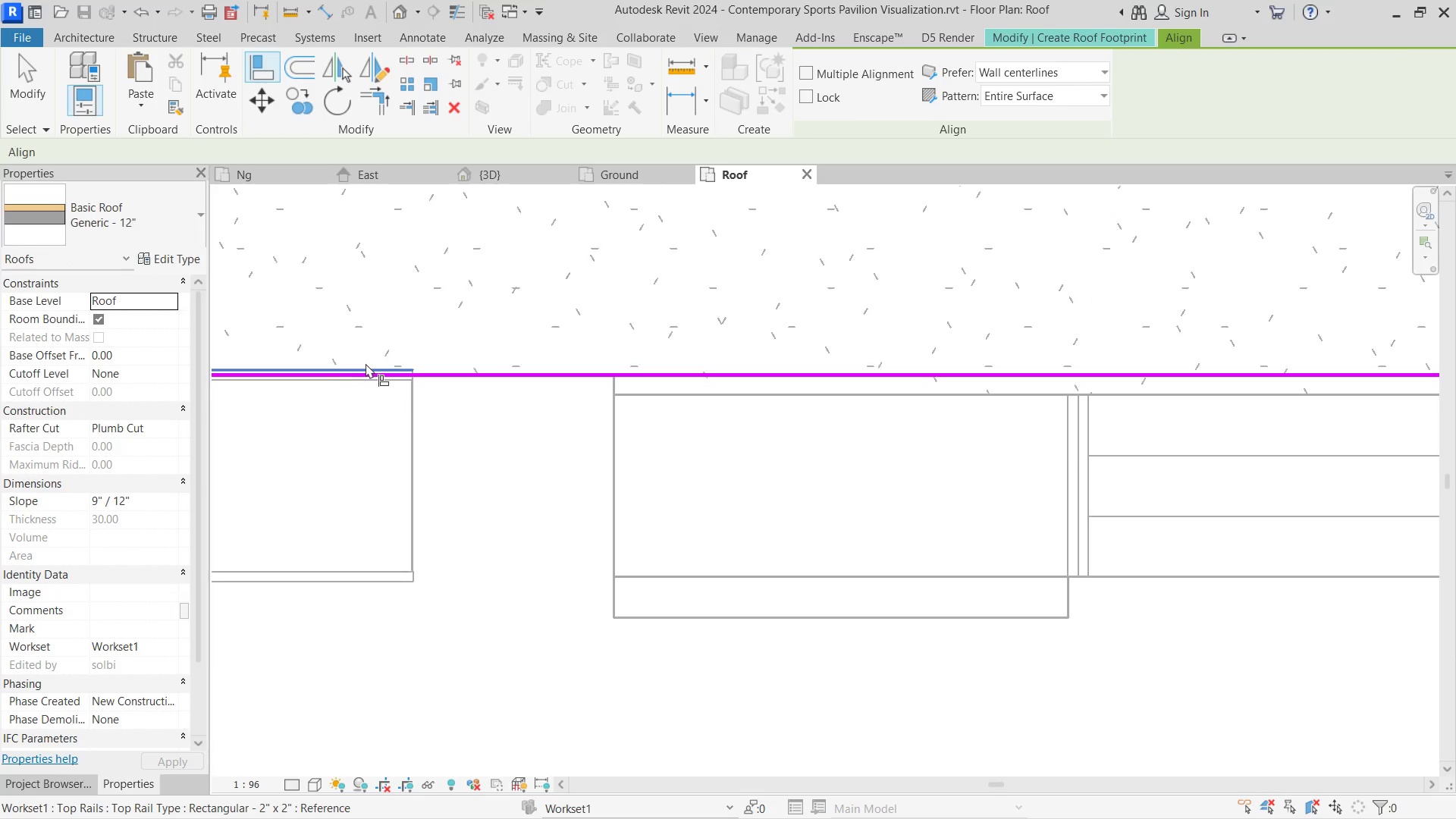 
left_click([366, 363])
 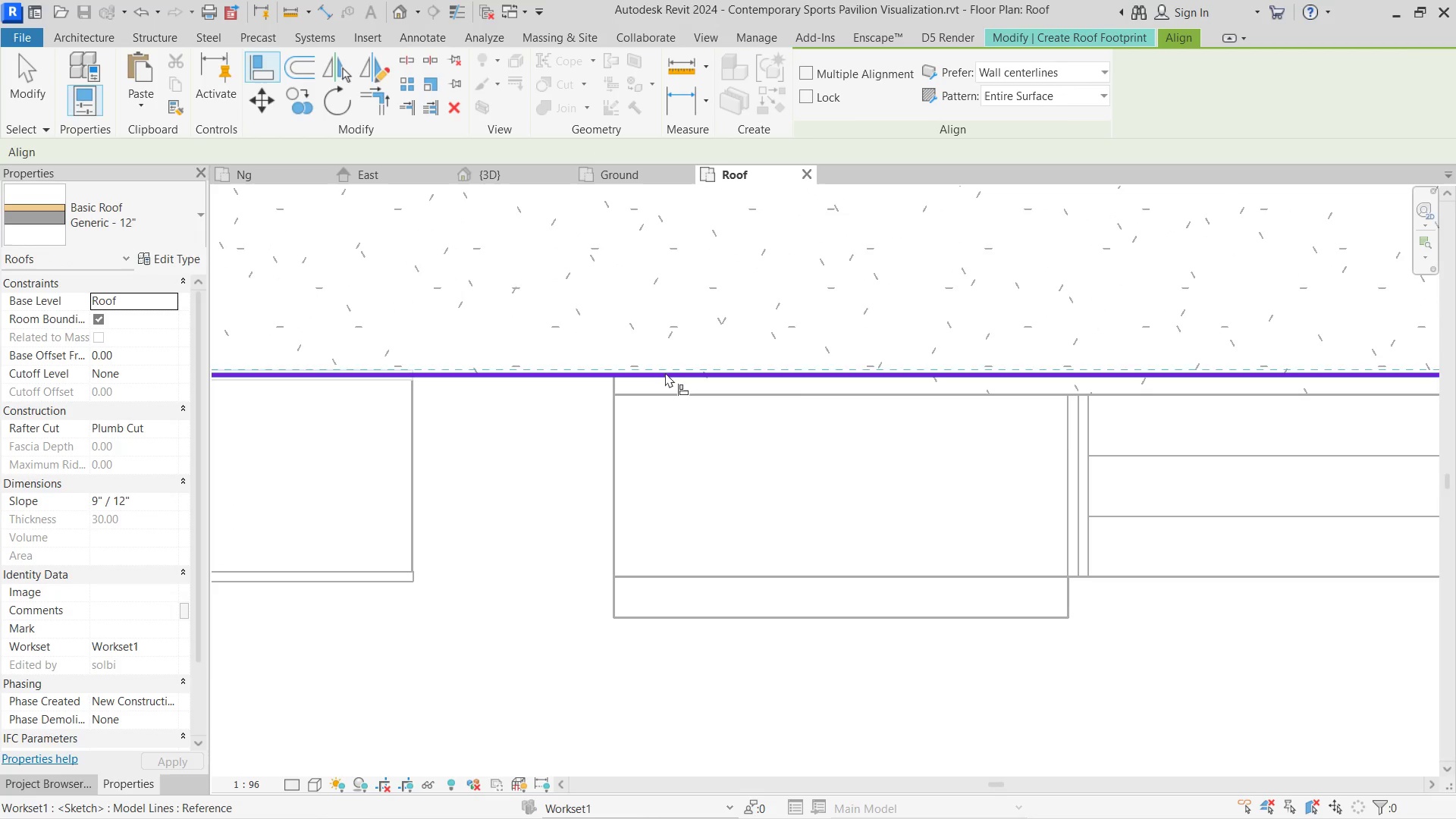 
left_click([665, 372])
 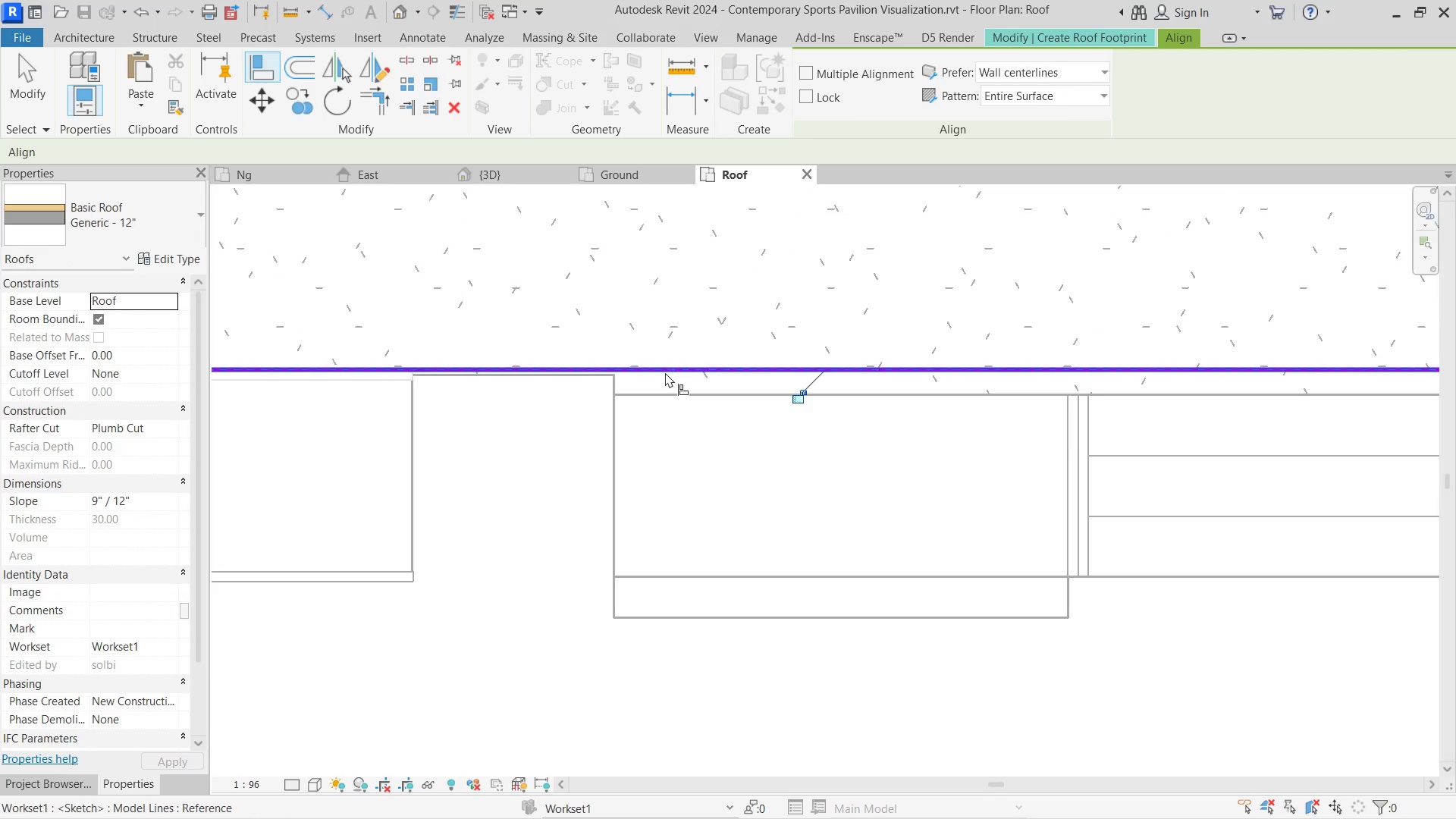 
key(Escape)
 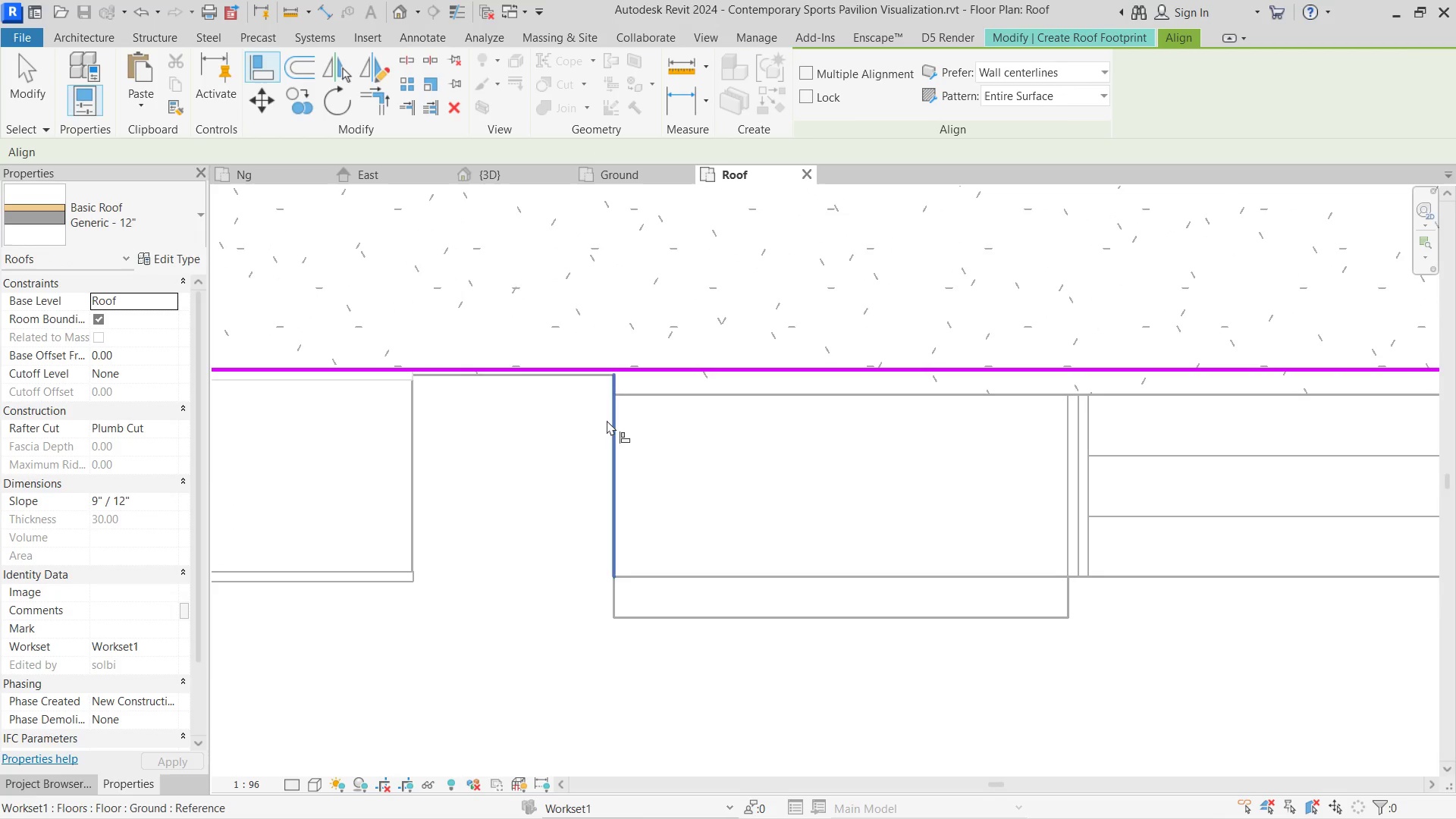 
key(Escape)
 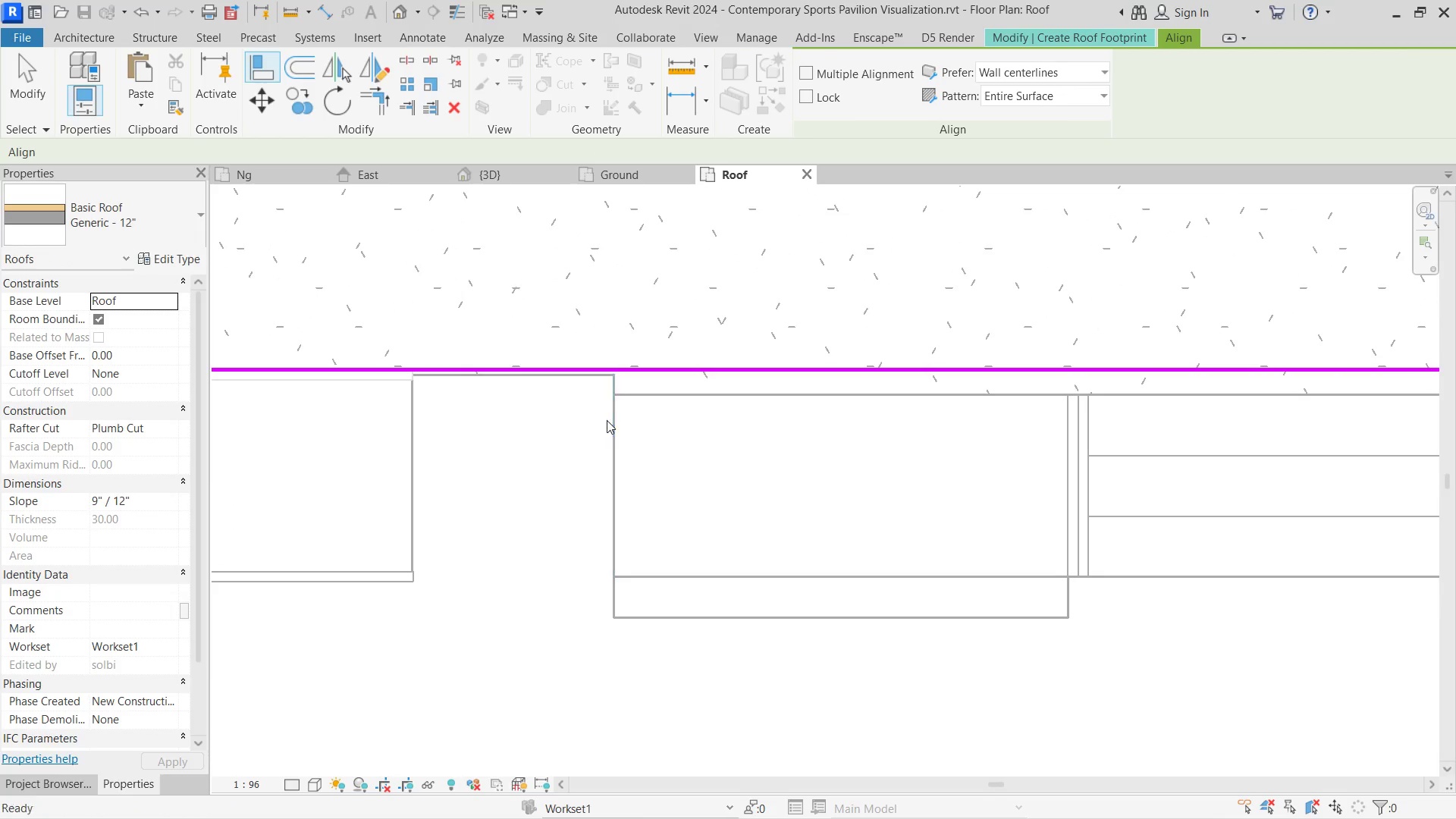 
scroll: coordinate [636, 405], scroll_direction: down, amount: 14.0
 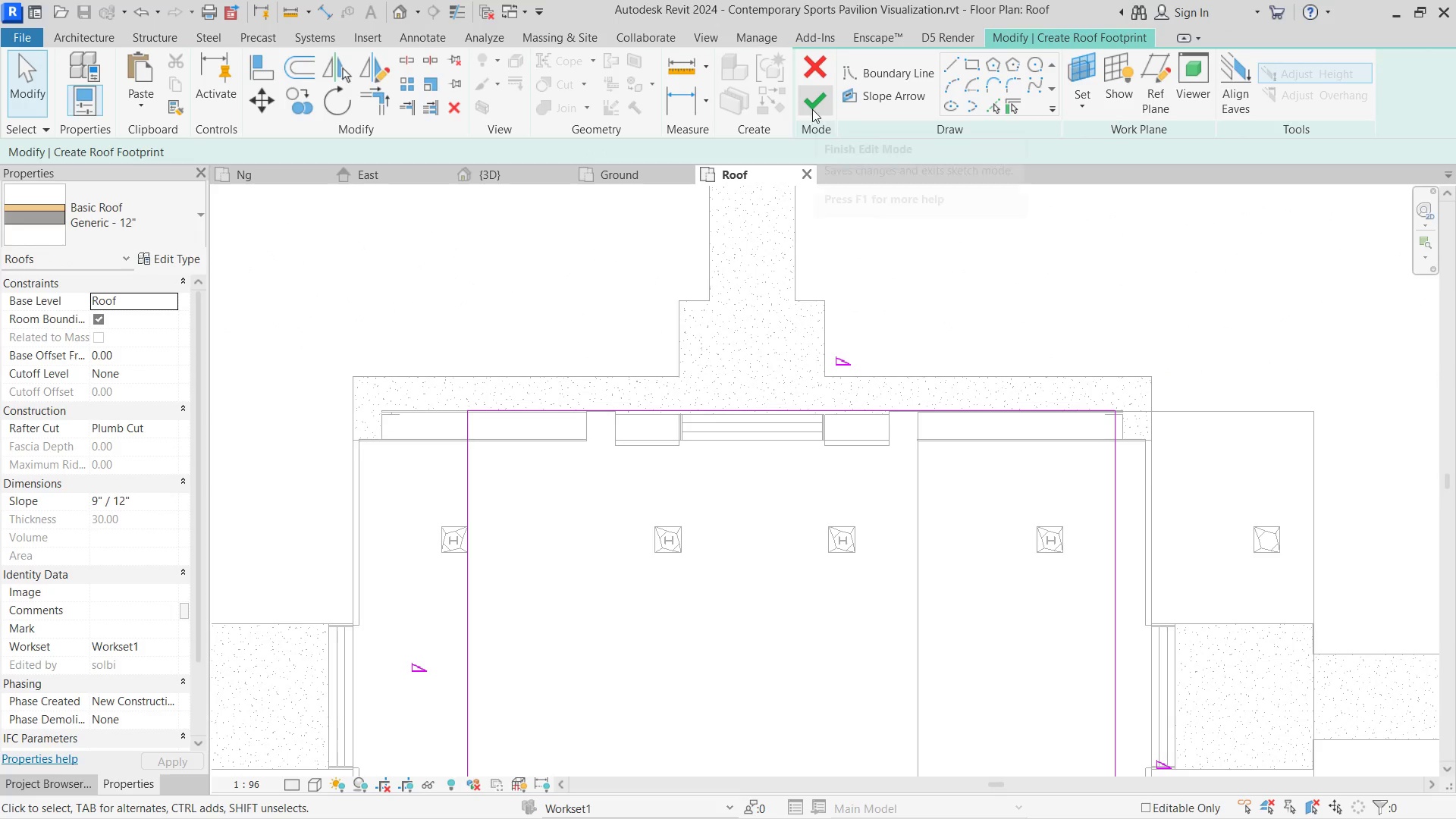 
hold_key(key=Escape, duration=0.36)
 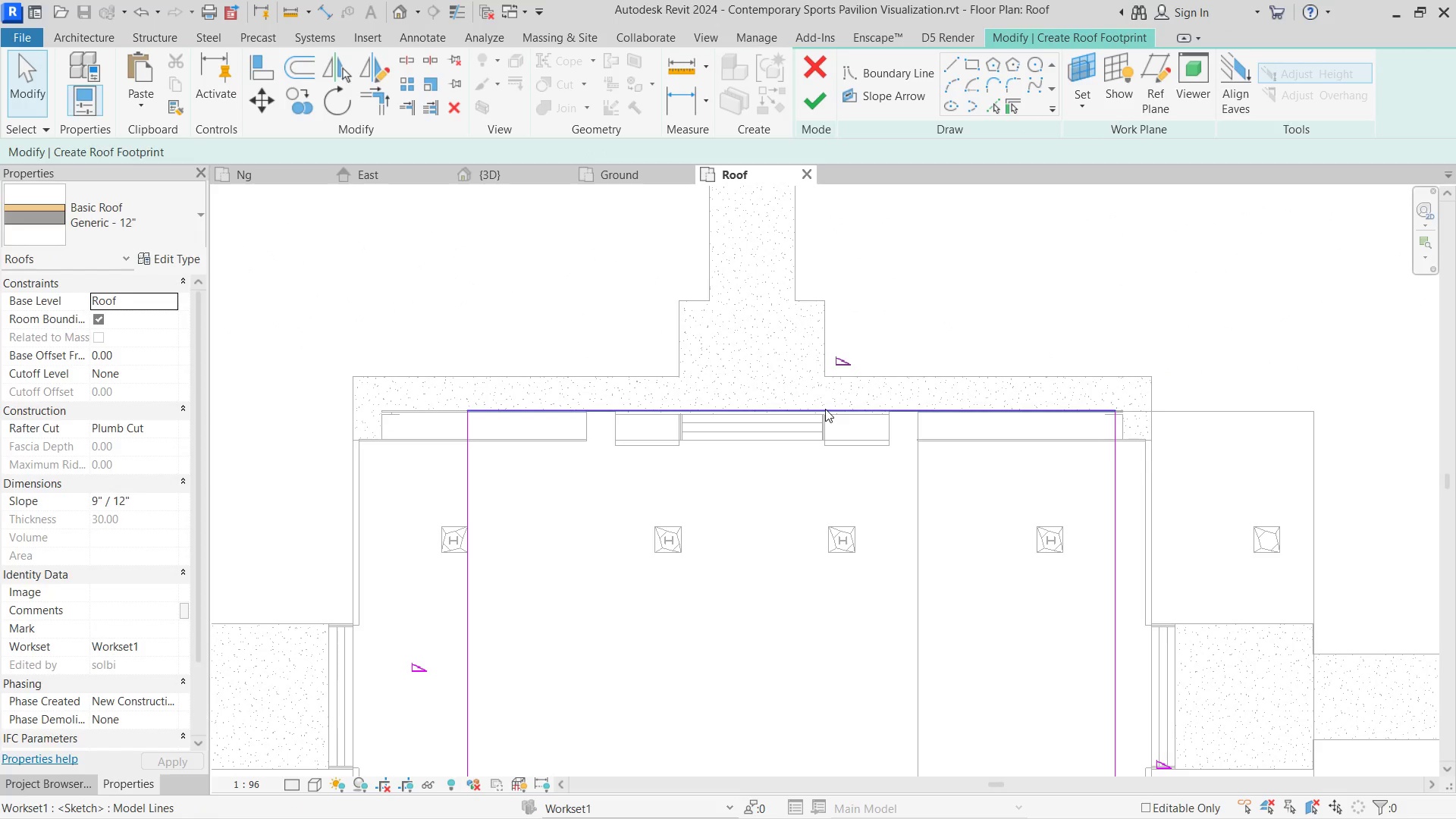 
left_click([825, 409])
 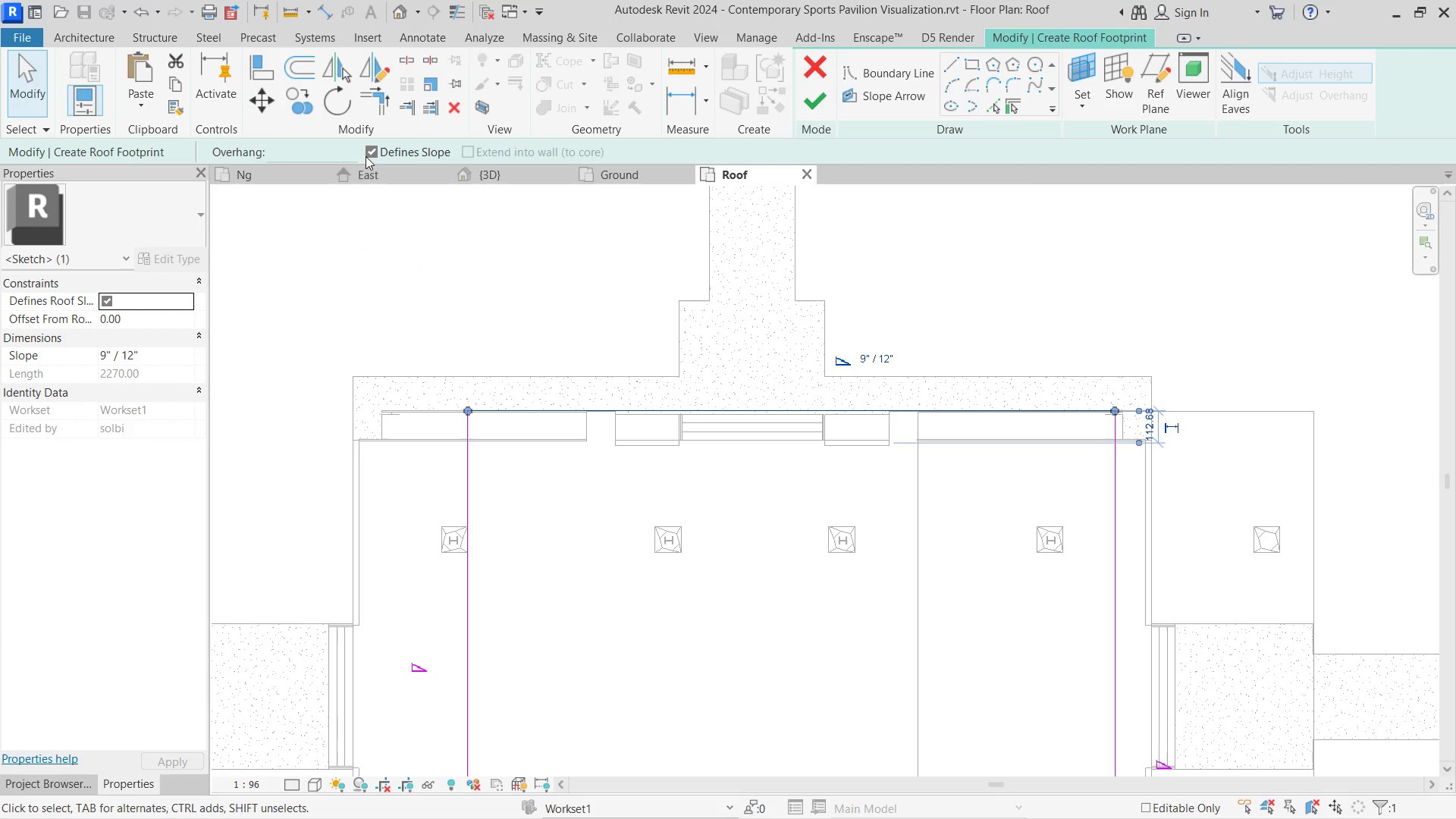 
left_click([369, 149])
 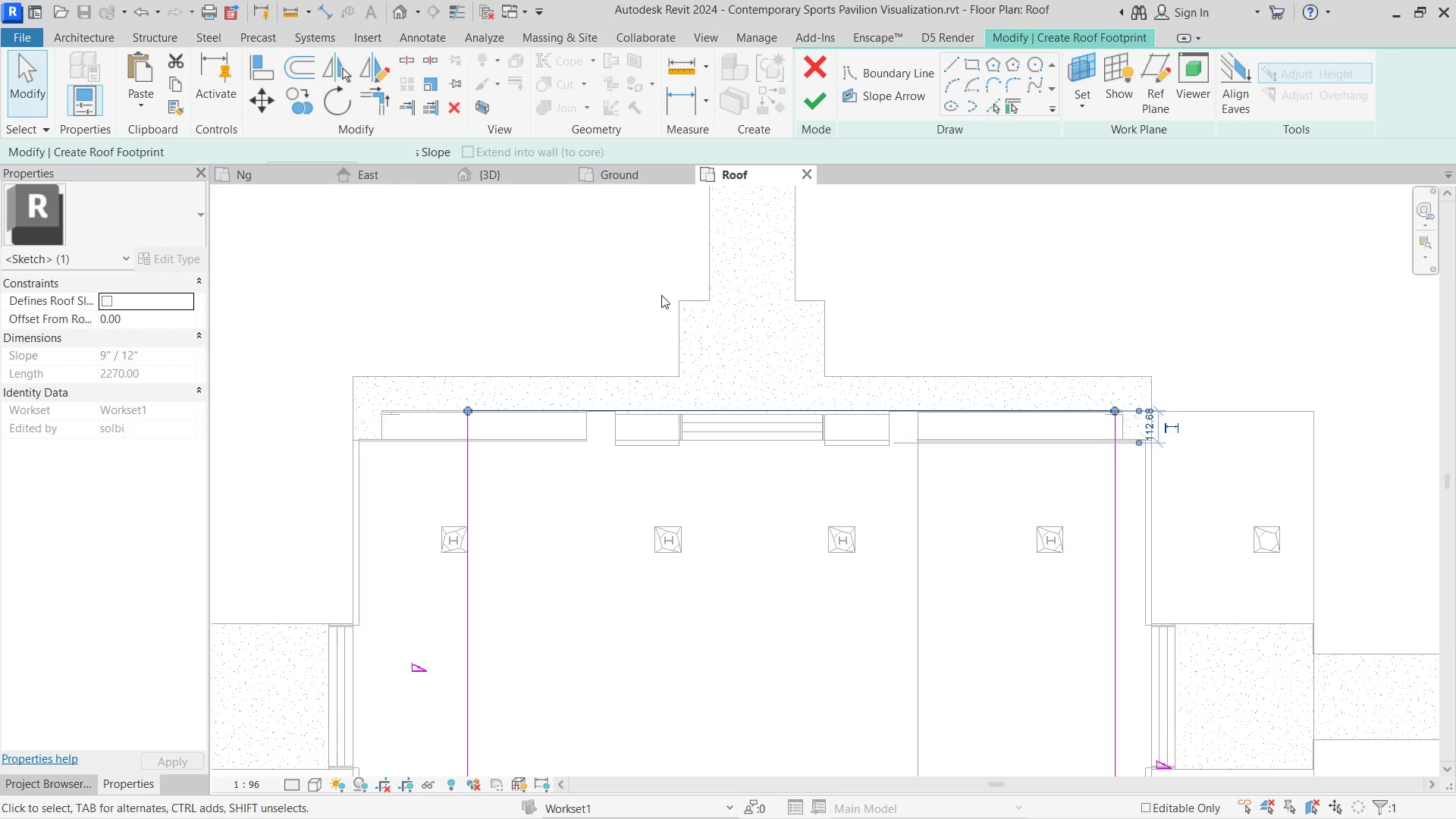 
left_click([767, 569])
 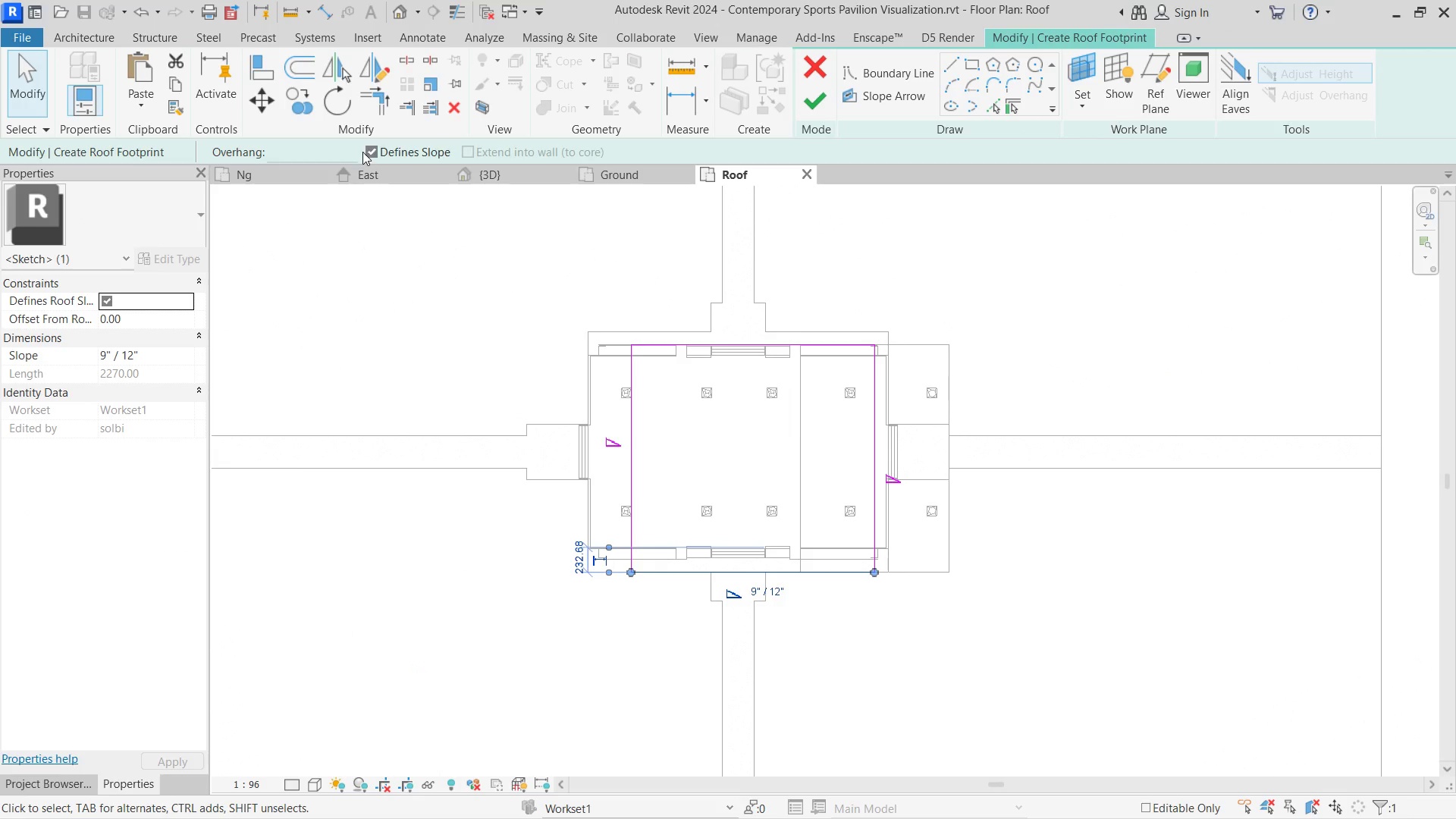 
scroll: coordinate [726, 304], scroll_direction: down, amount: 7.0
 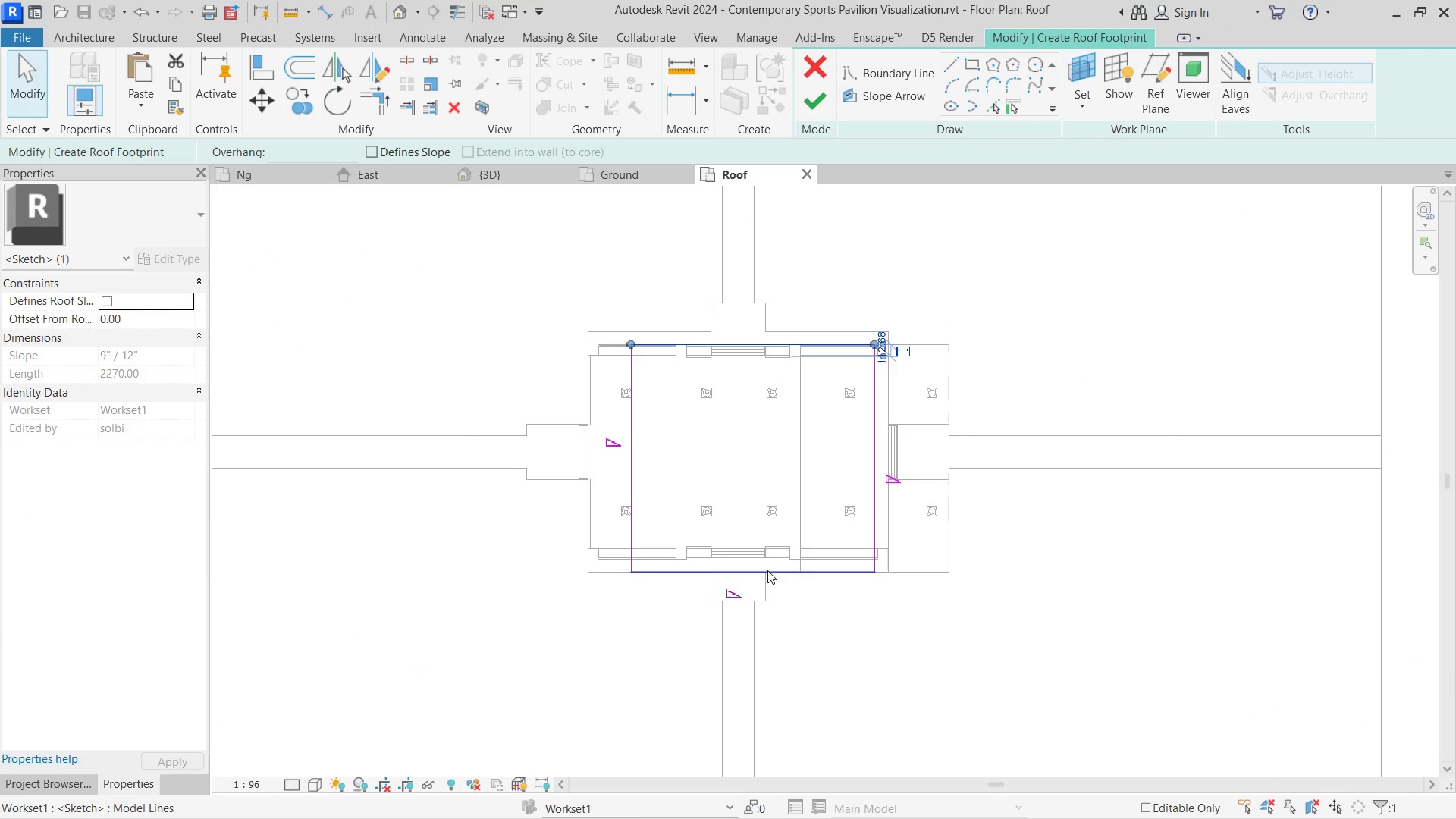 
double_click([369, 149])
 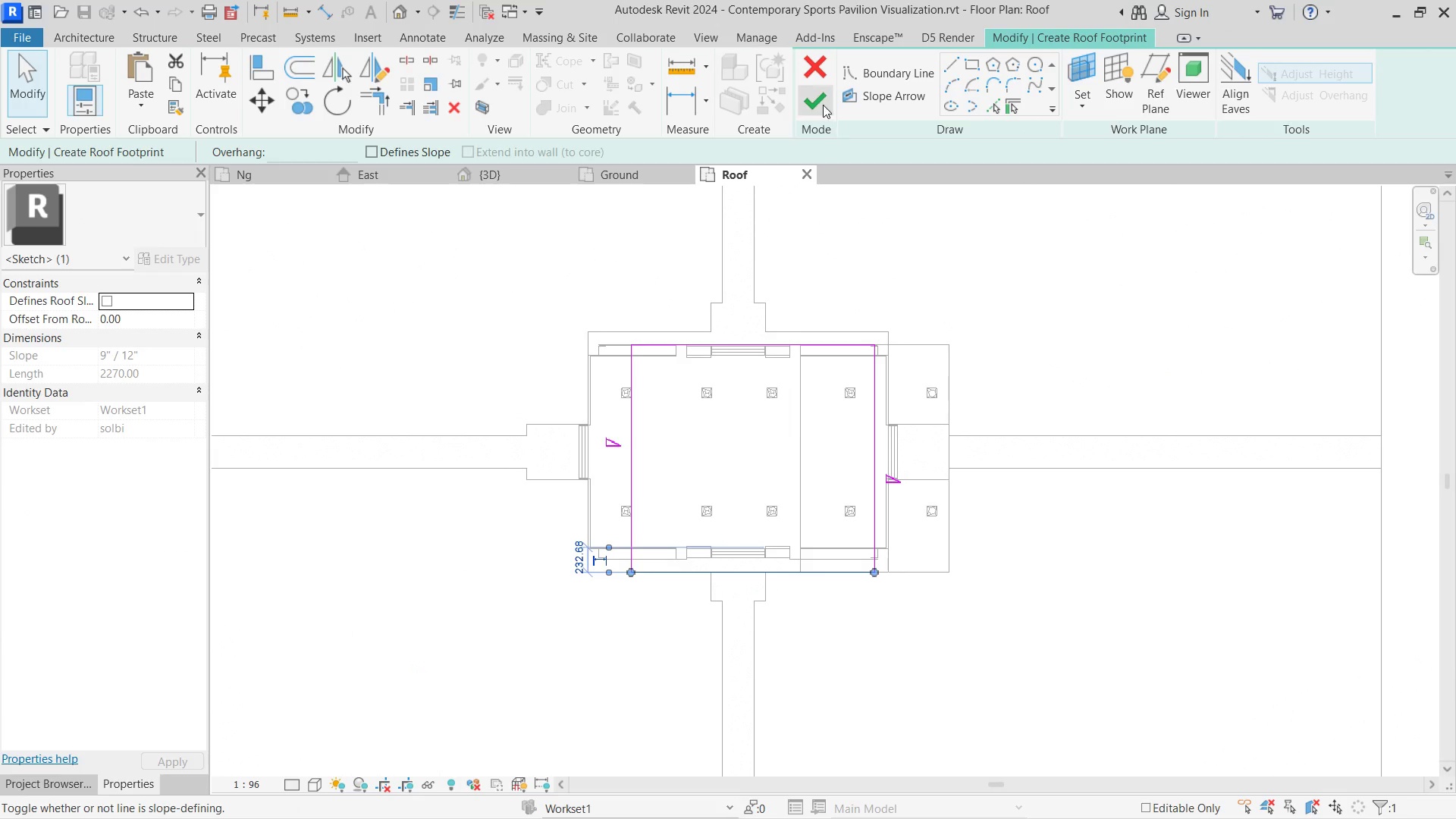 
left_click([823, 103])
 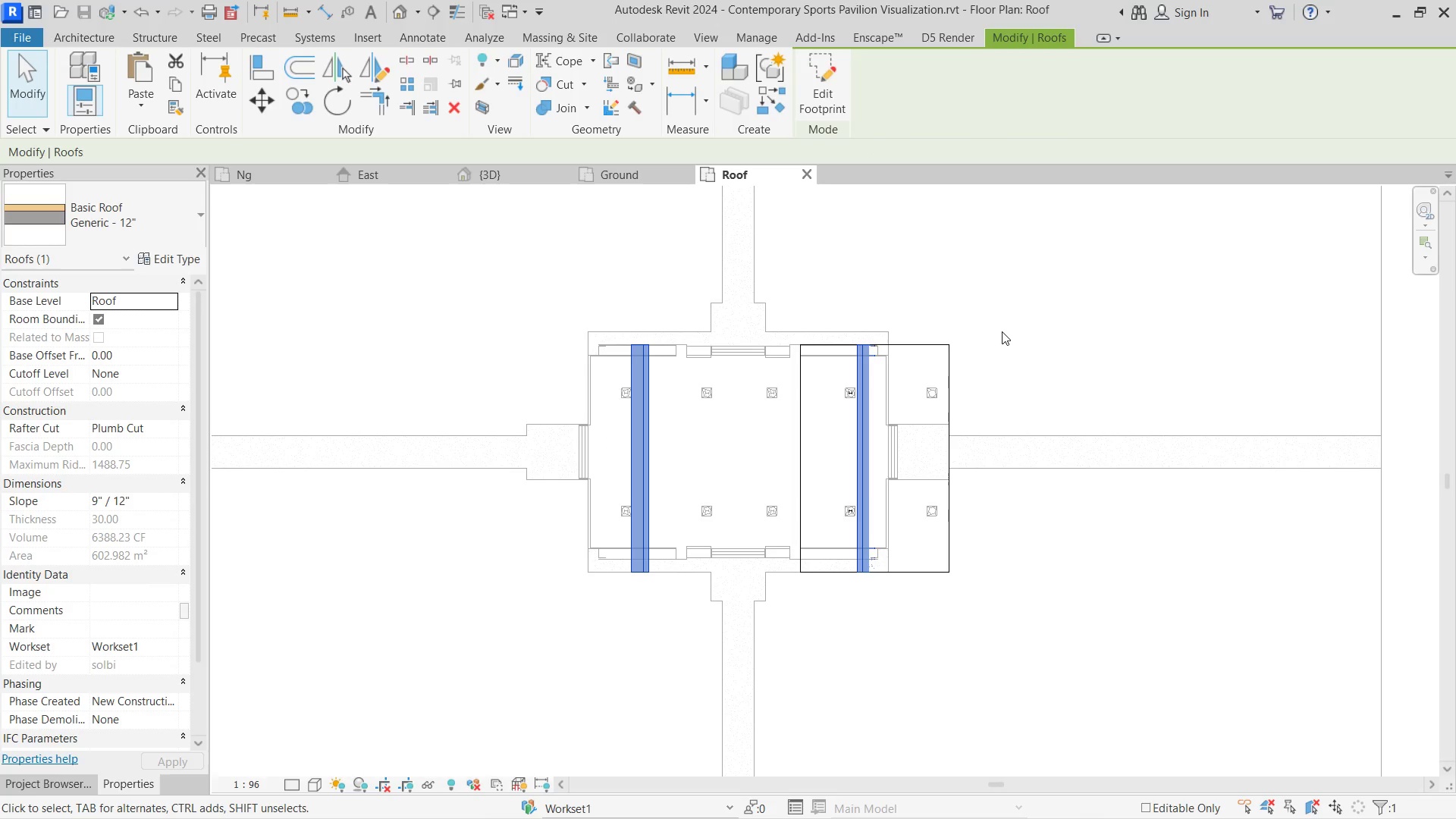 
left_click([1054, 325])
 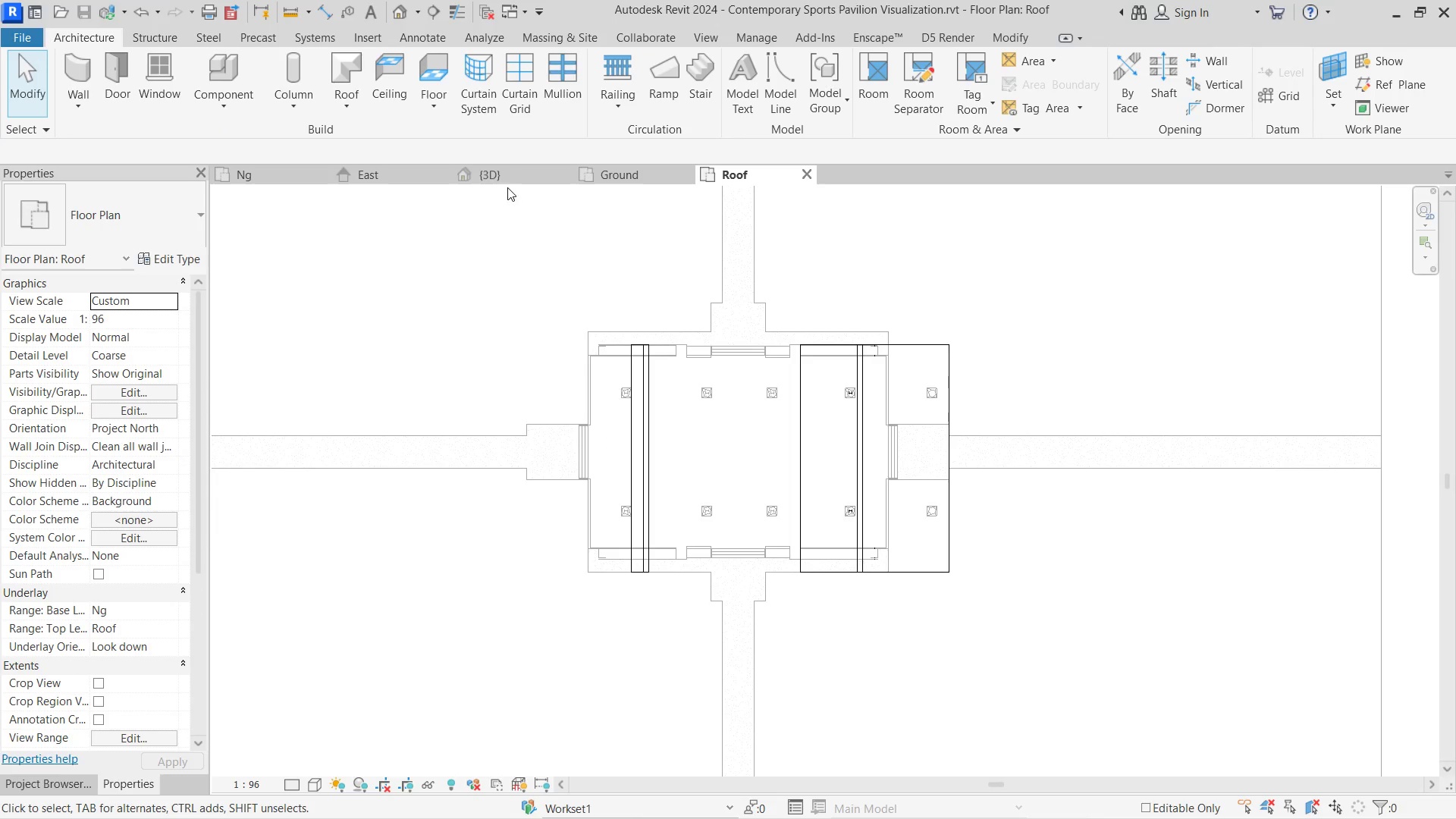 
left_click([507, 160])
 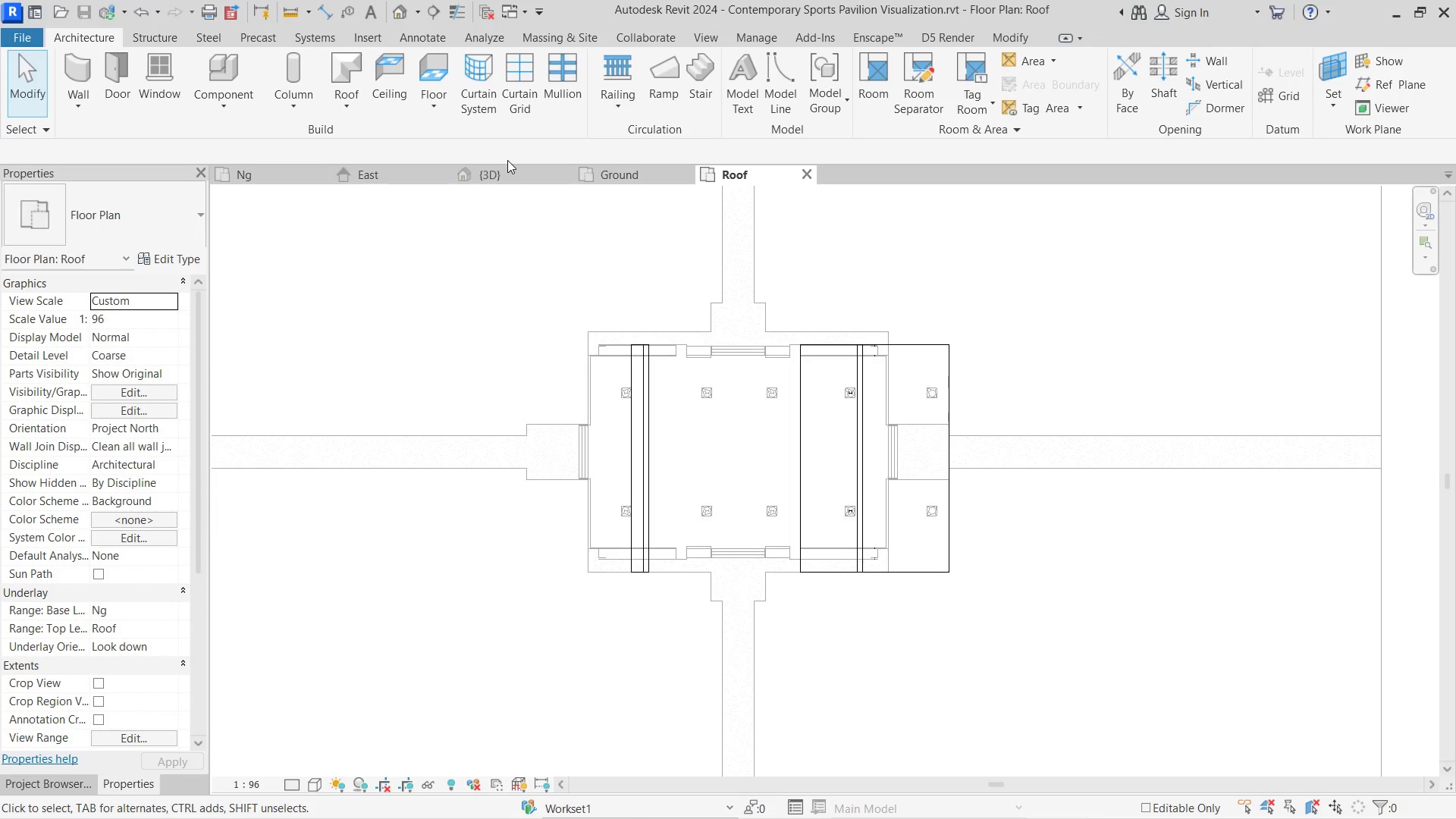 
left_click_drag(start_coordinate=[506, 160], to_coordinate=[504, 167])
 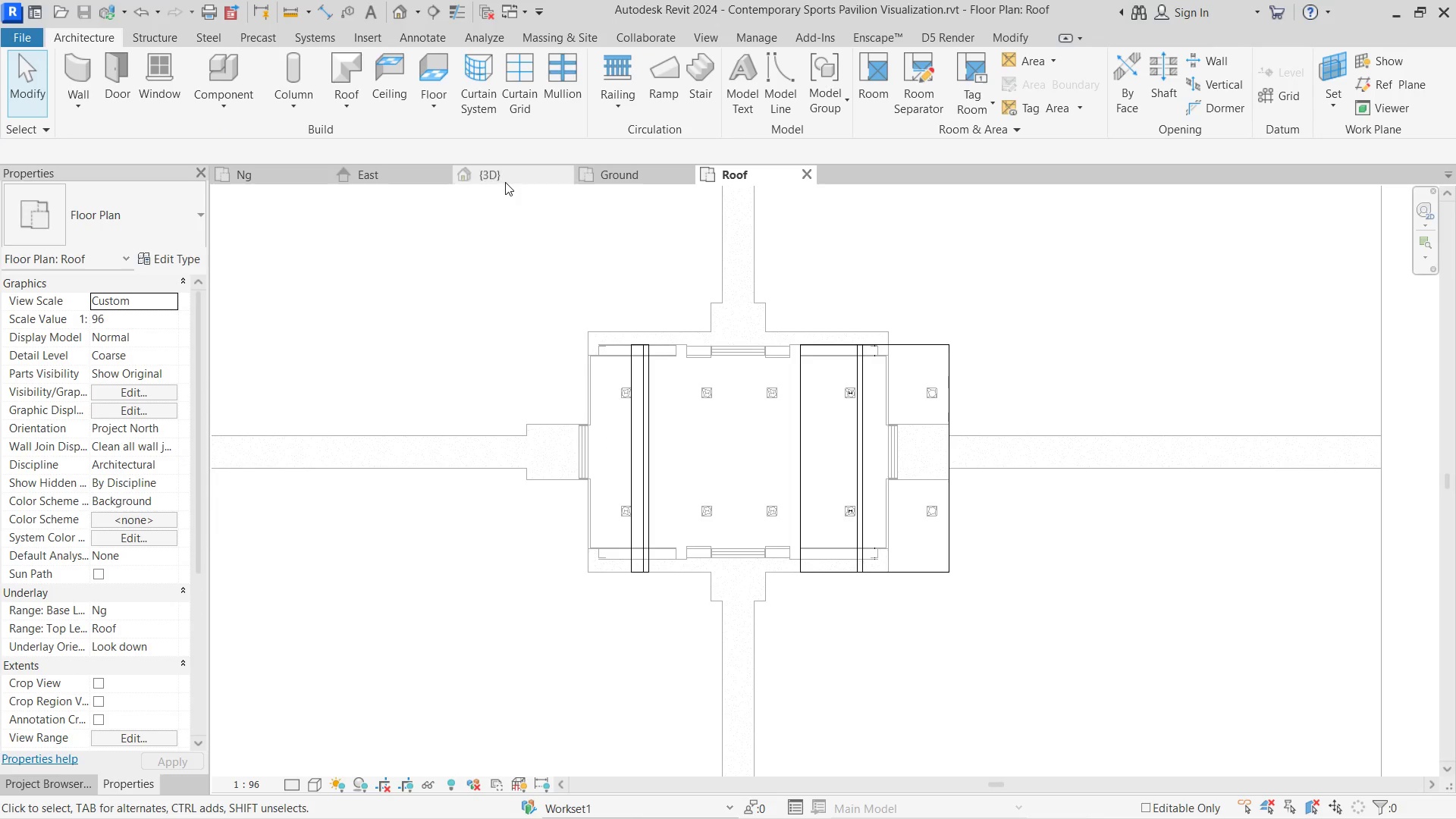 
triple_click([508, 169])
 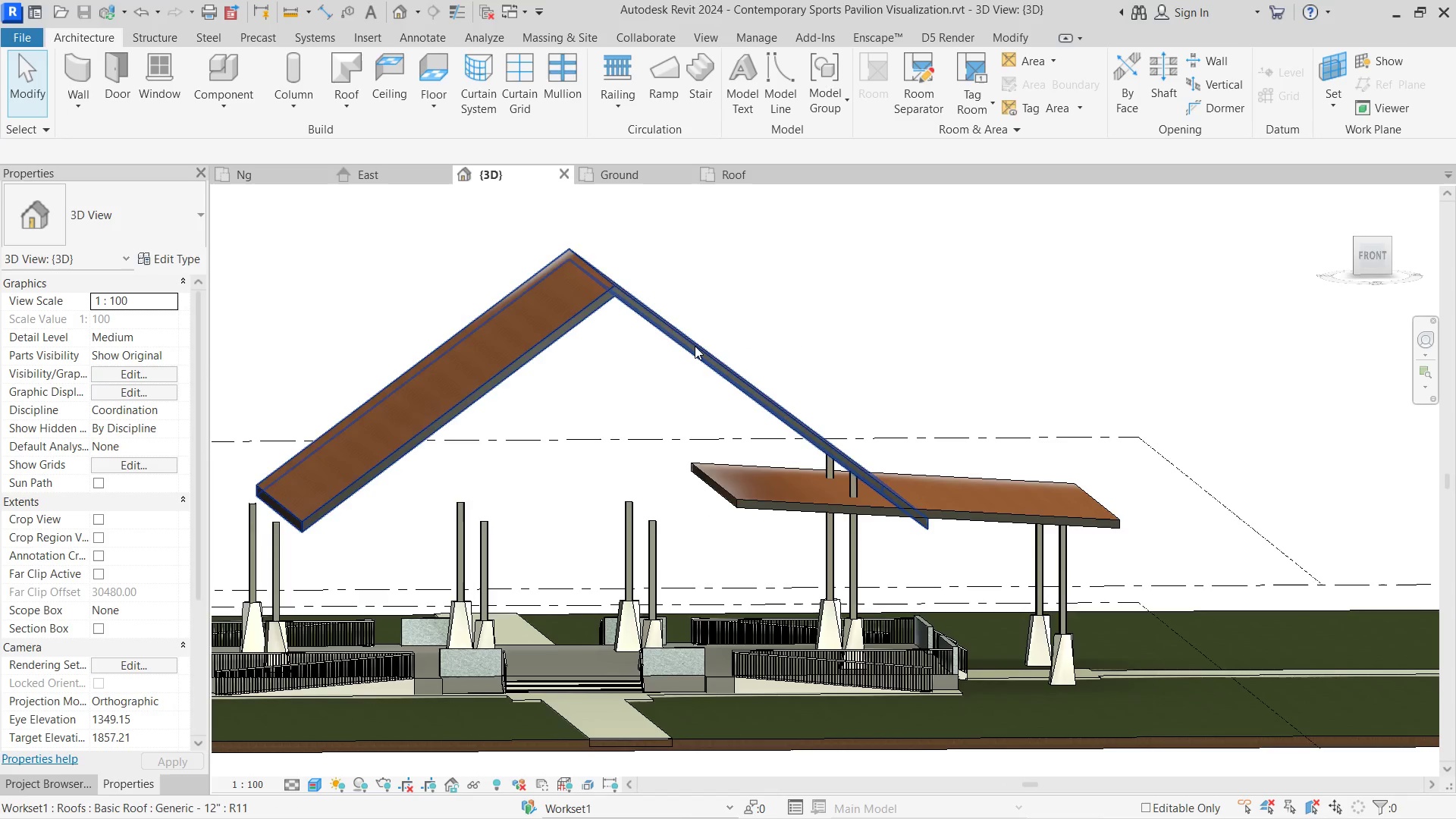 
hold_key(key=ShiftLeft, duration=1.64)
 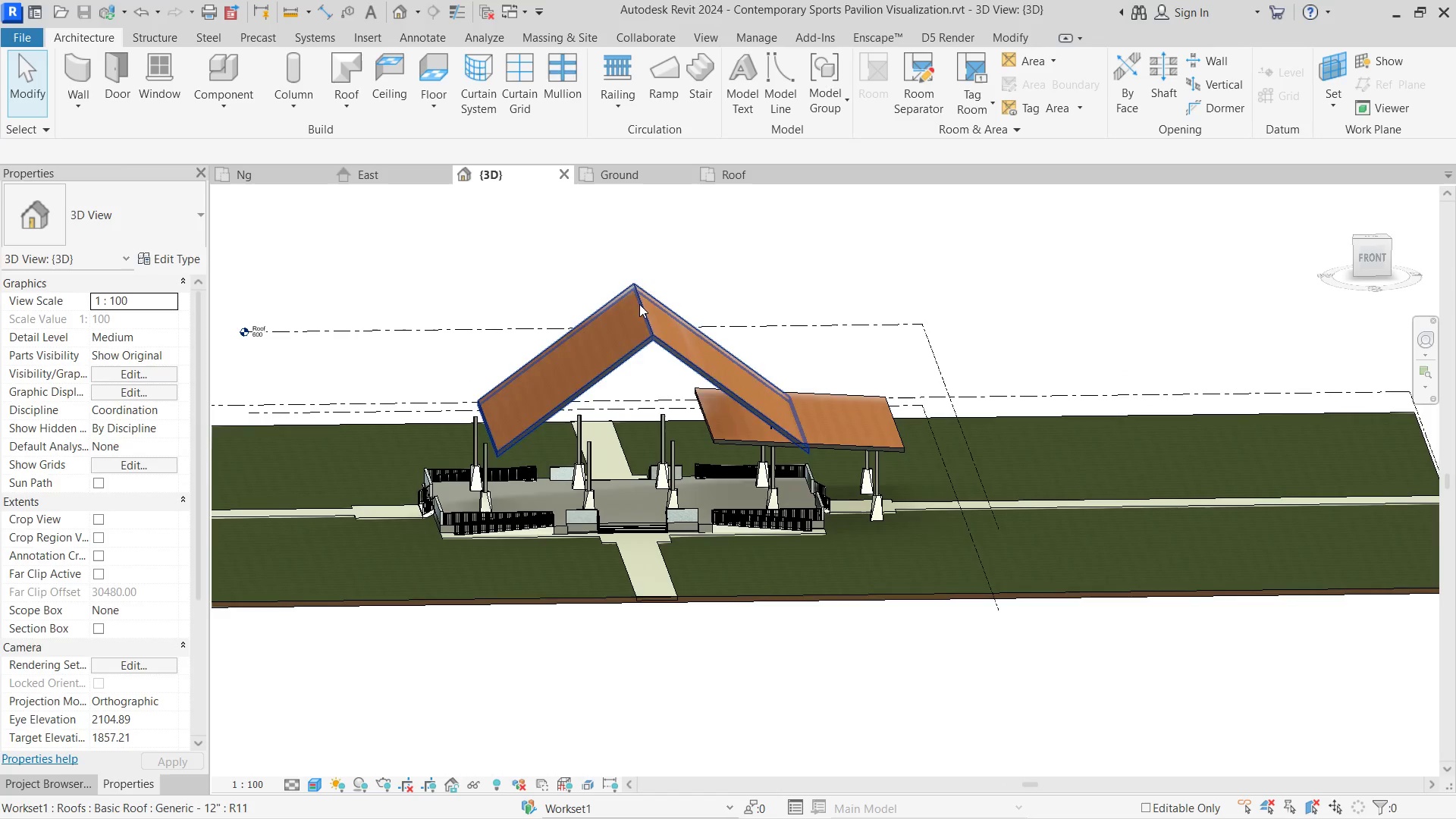 
scroll: coordinate [695, 346], scroll_direction: down, amount: 5.0
 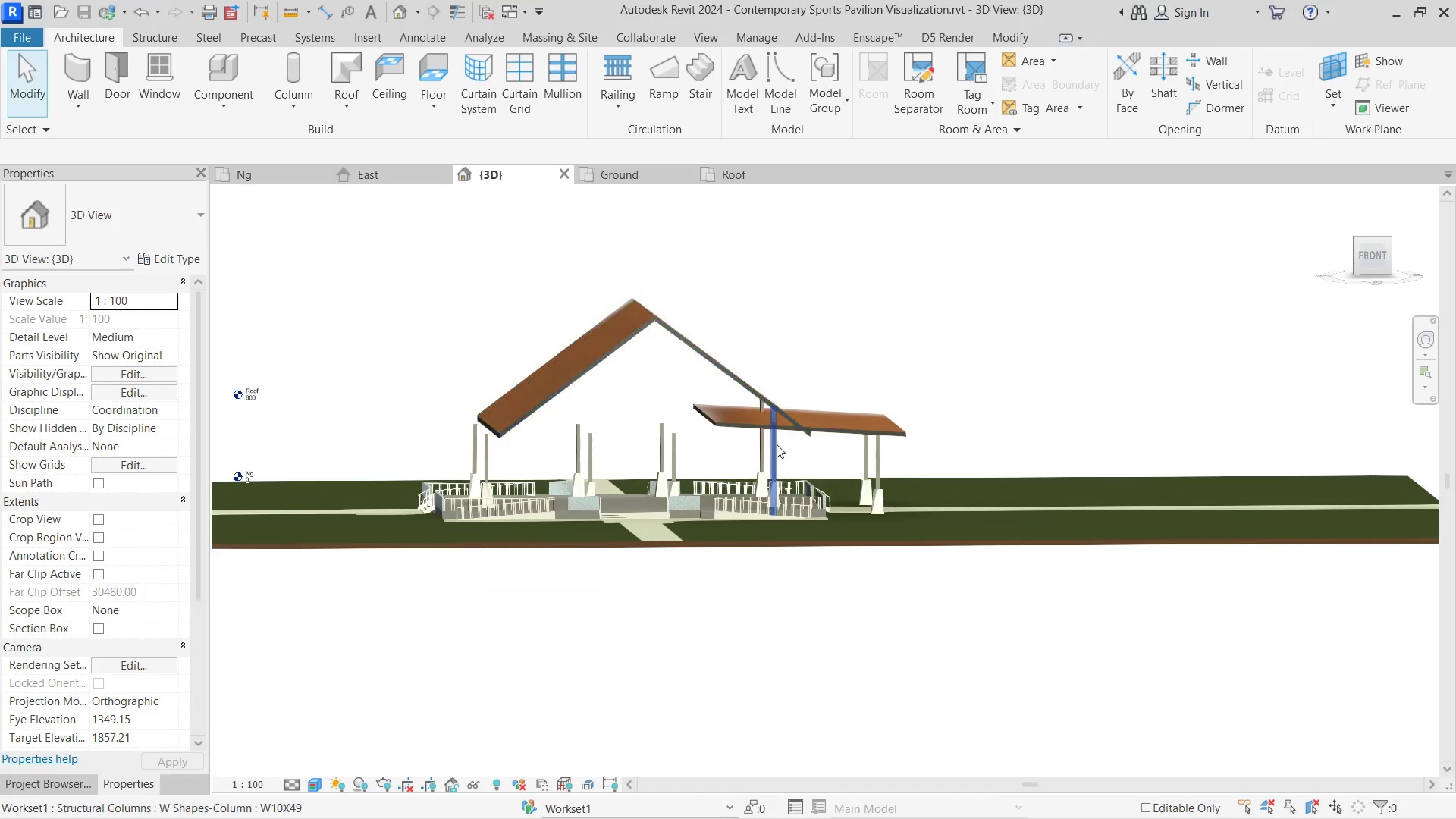 
left_click([639, 304])
 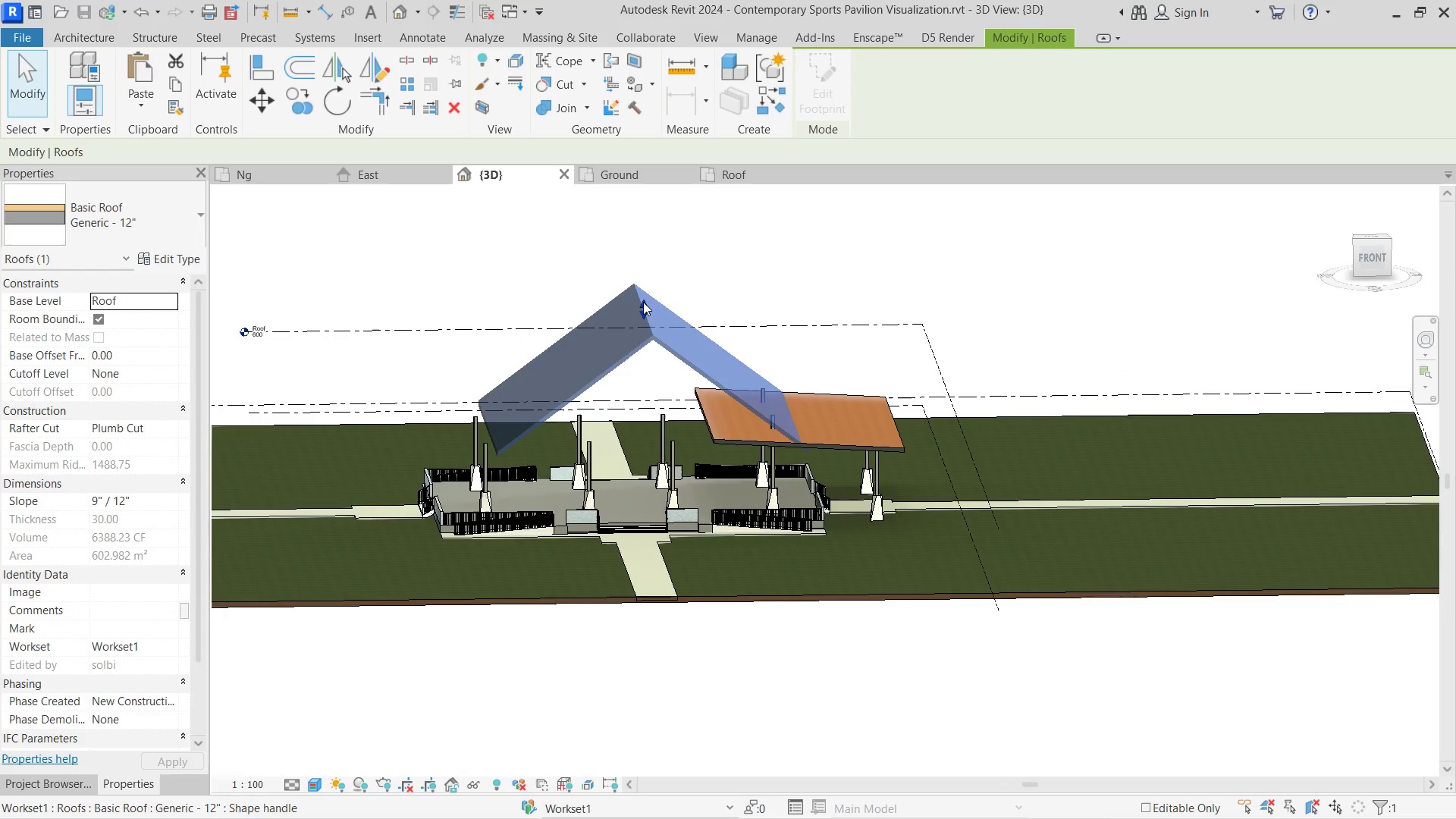 
left_click_drag(start_coordinate=[643, 302], to_coordinate=[639, 410])
 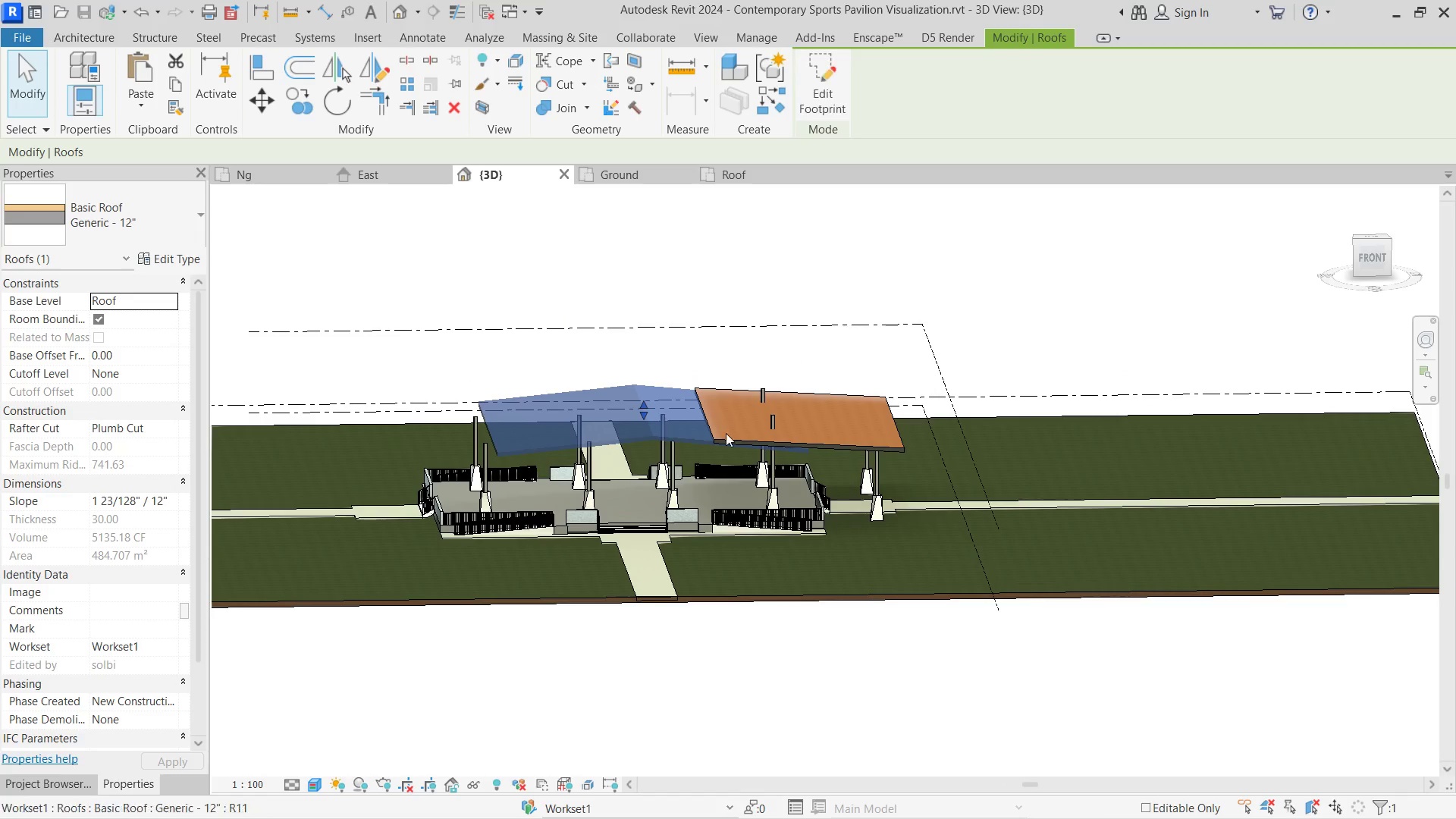 
hold_key(key=ShiftLeft, duration=4.61)
 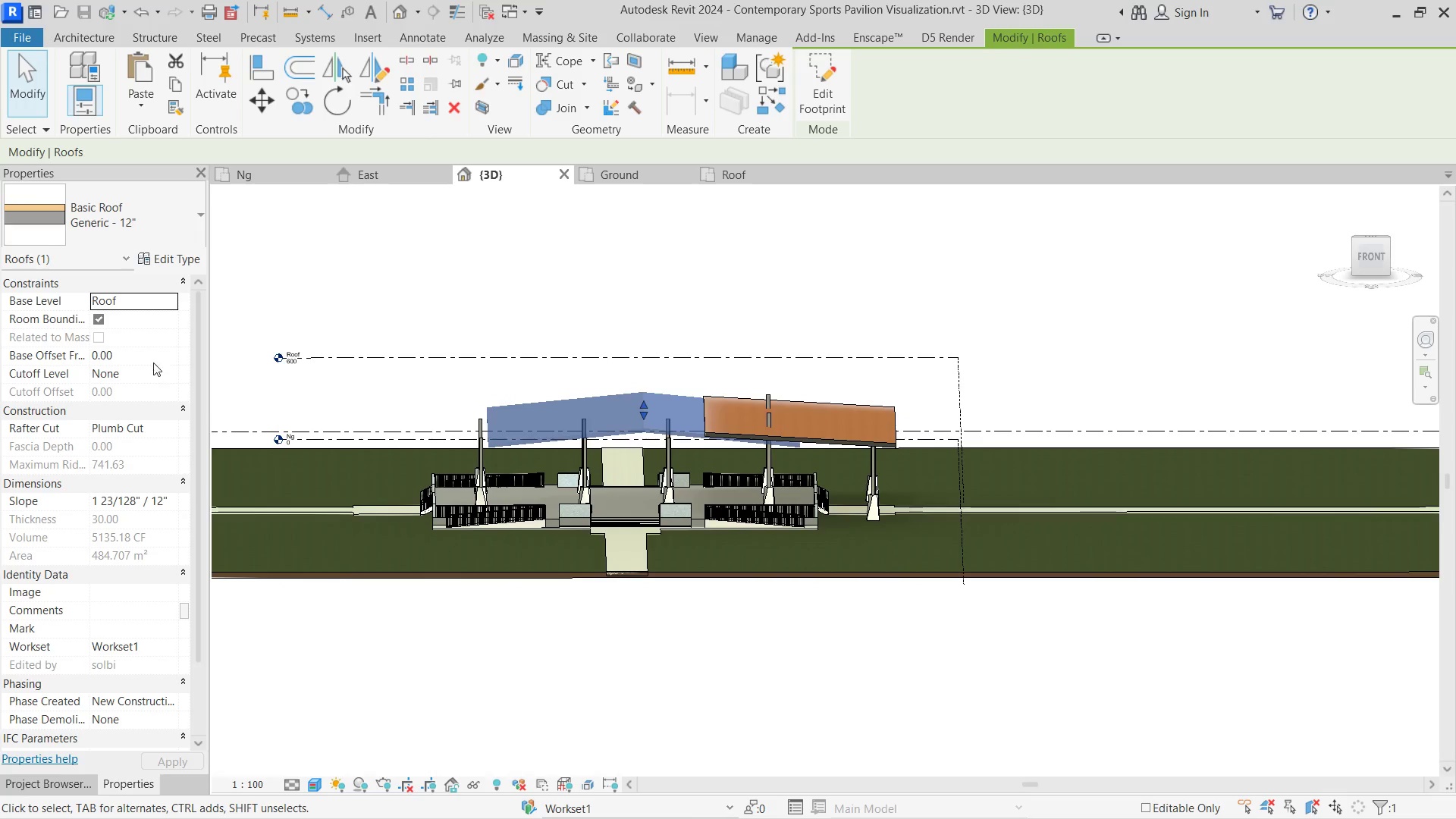 
left_click([153, 362])
 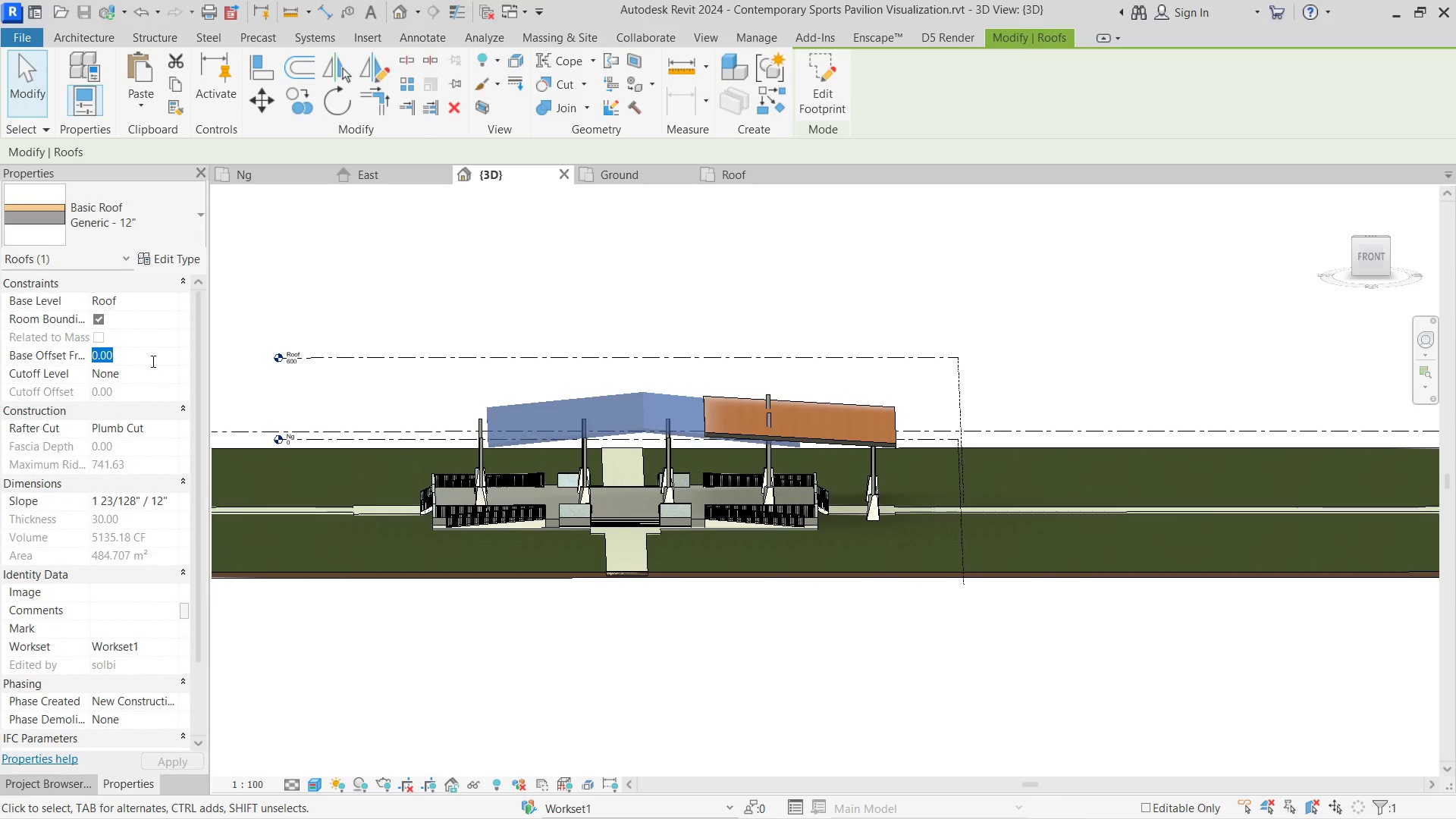 
key(Numpad5)
 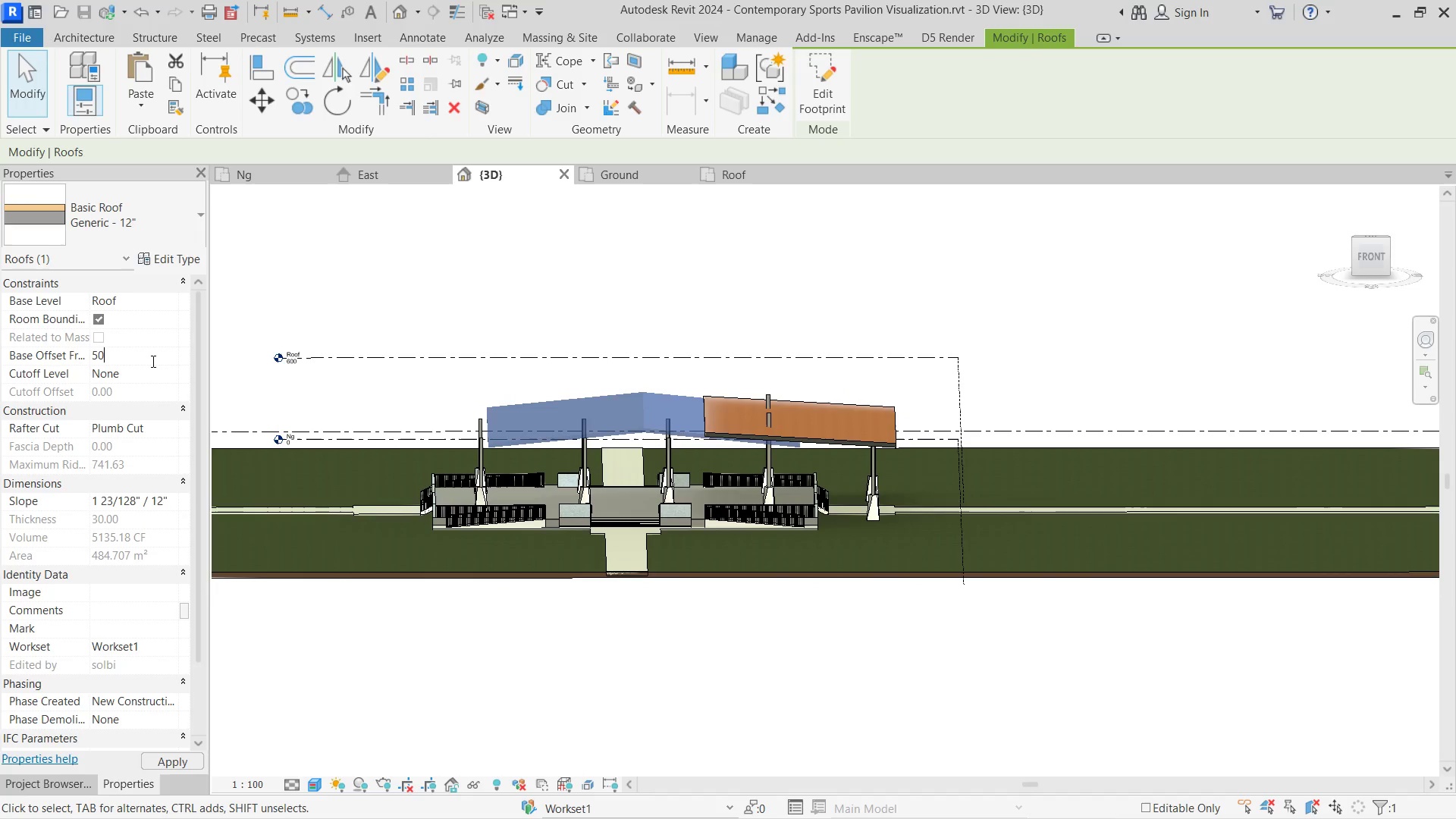 
key(Numpad0)
 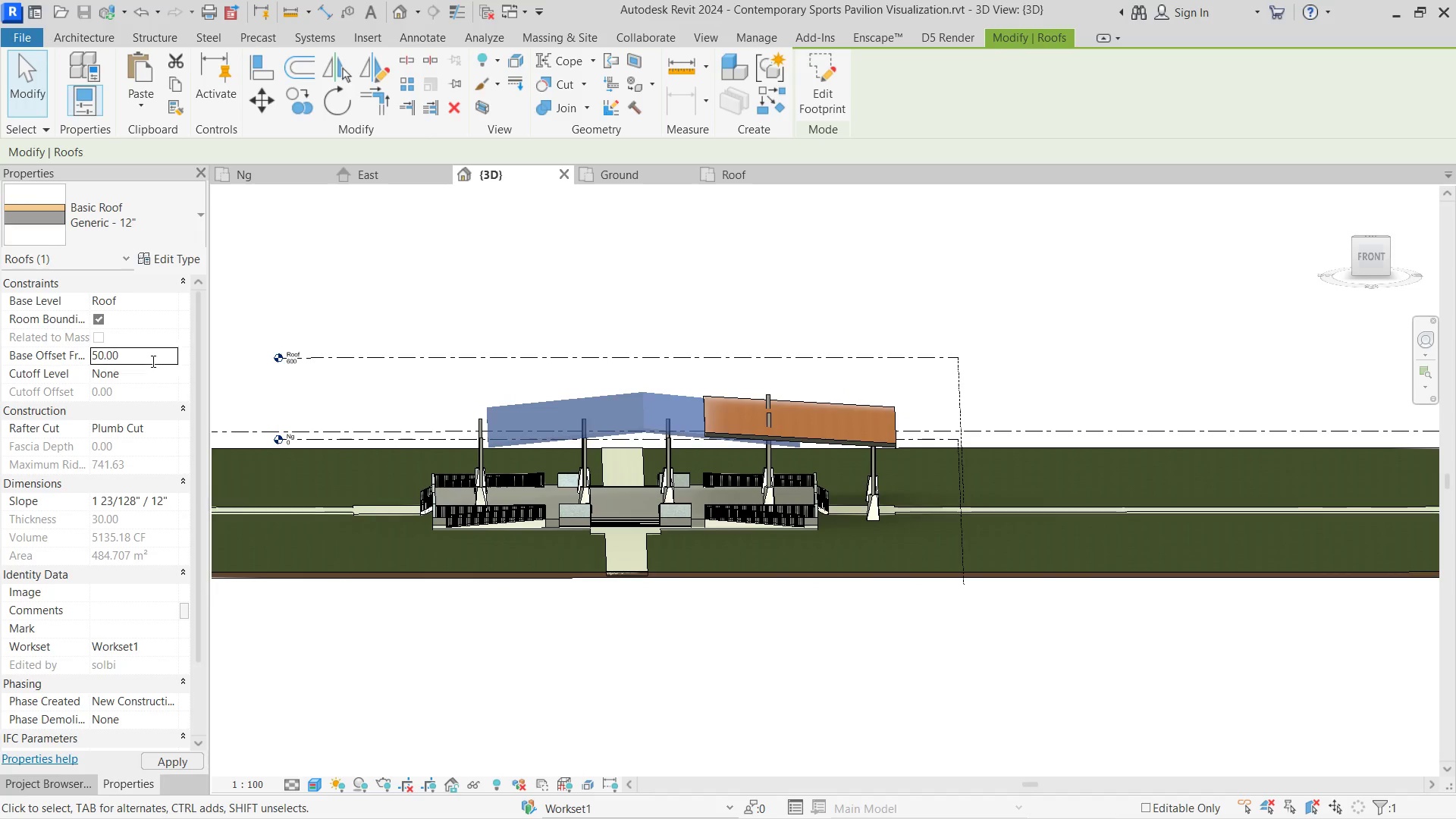 
key(NumpadEnter)
 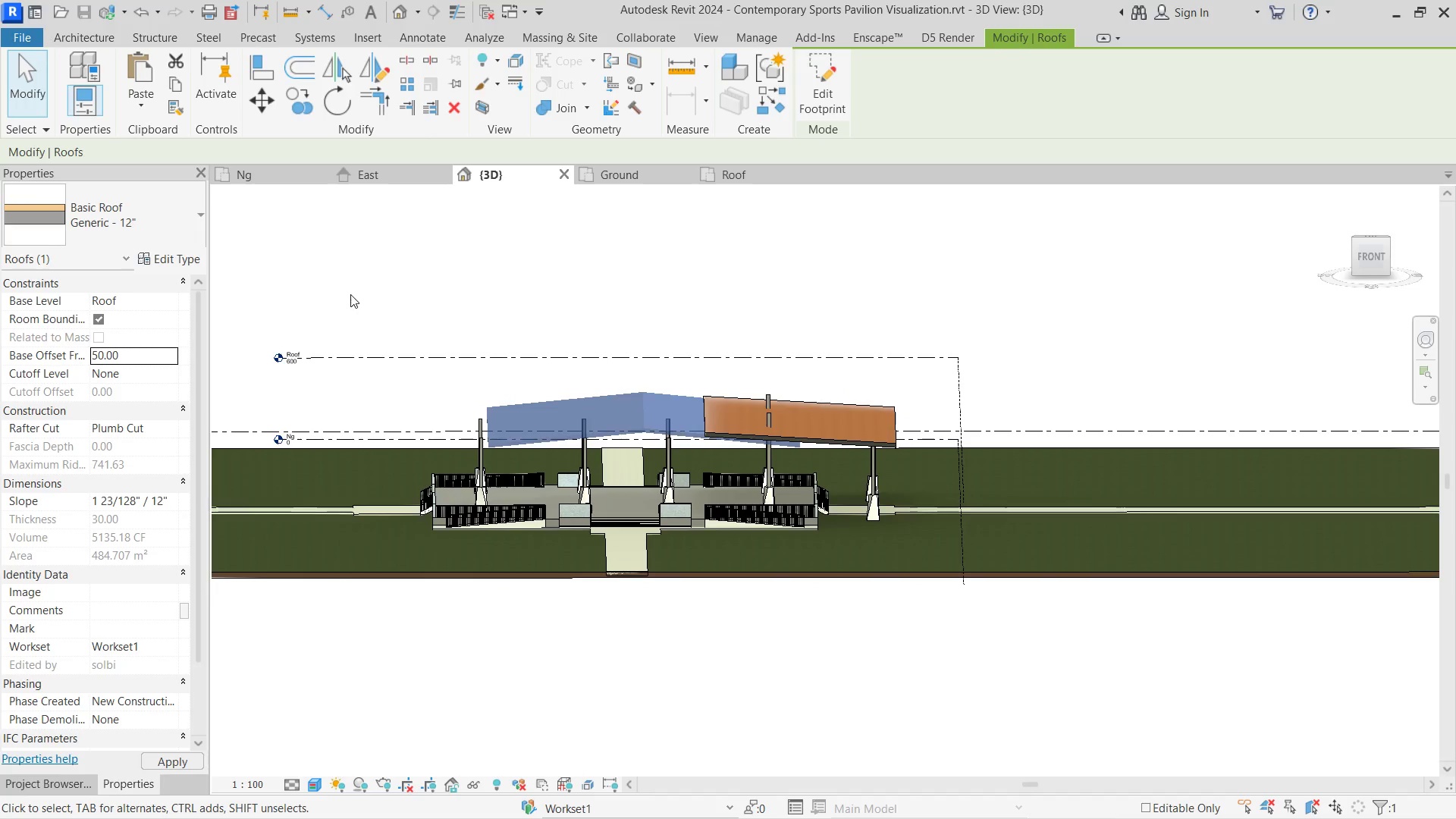 
left_click([366, 291])
 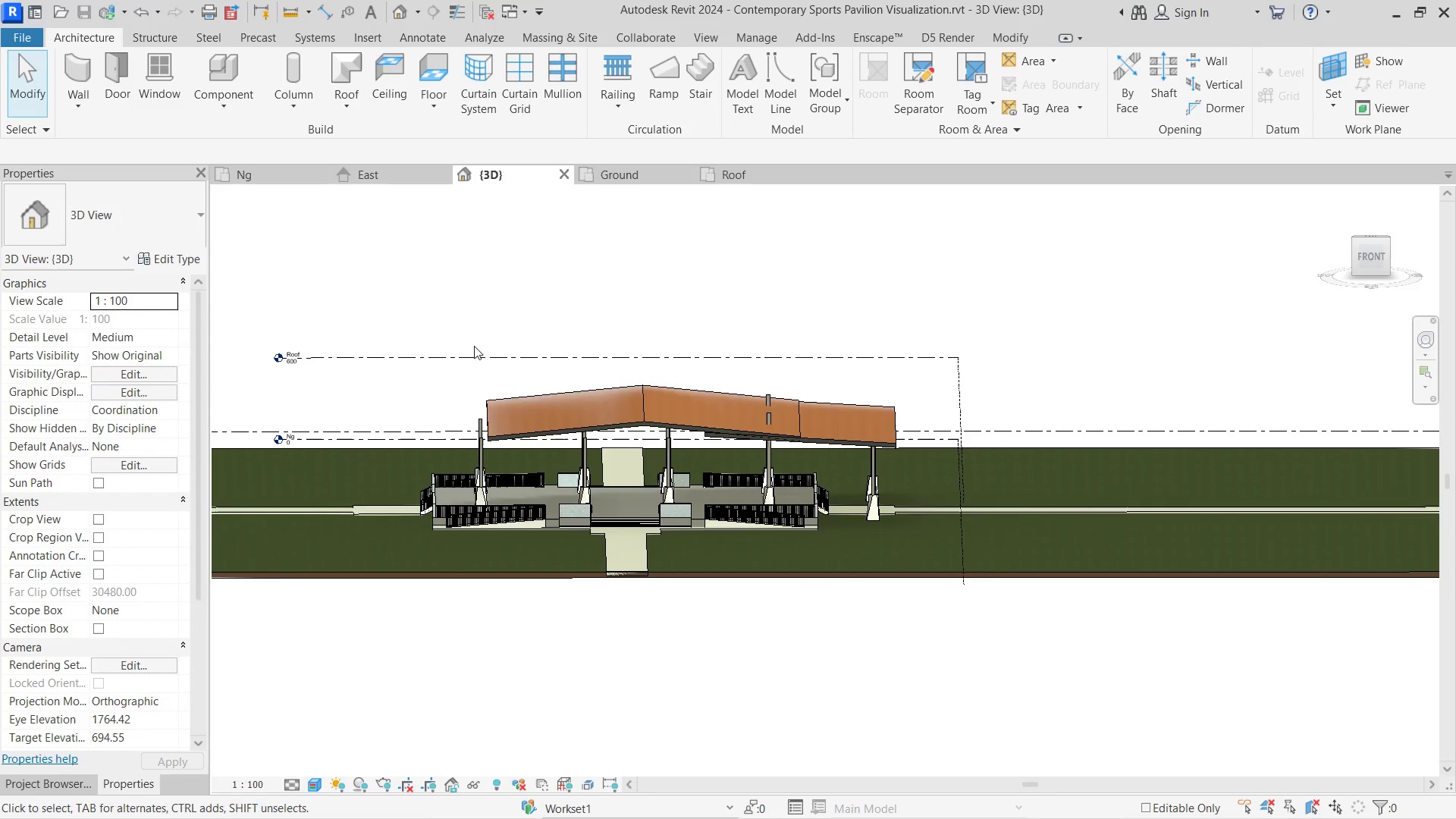 
hold_key(key=ShiftLeft, duration=0.7)
 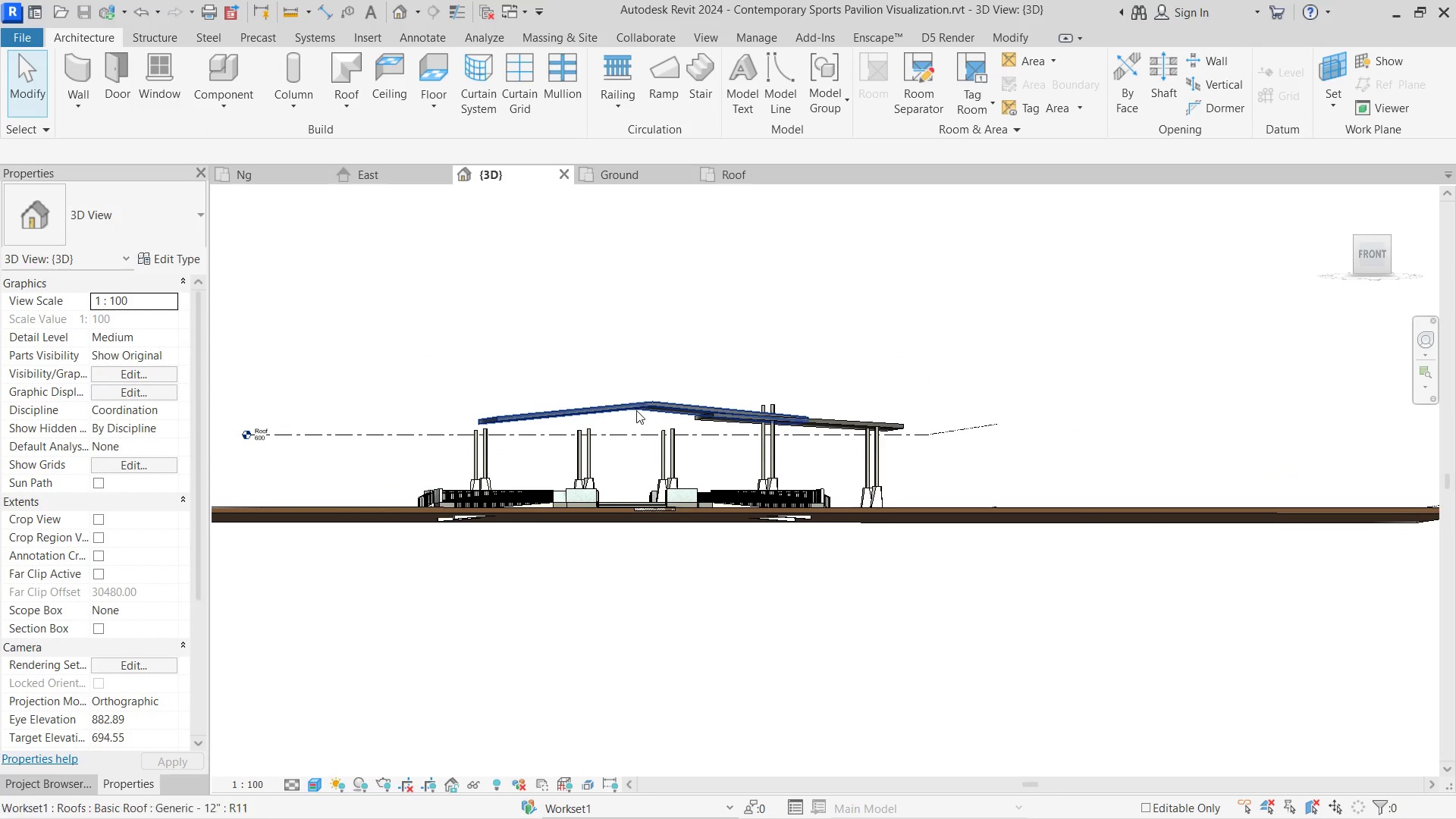 
left_click([636, 410])
 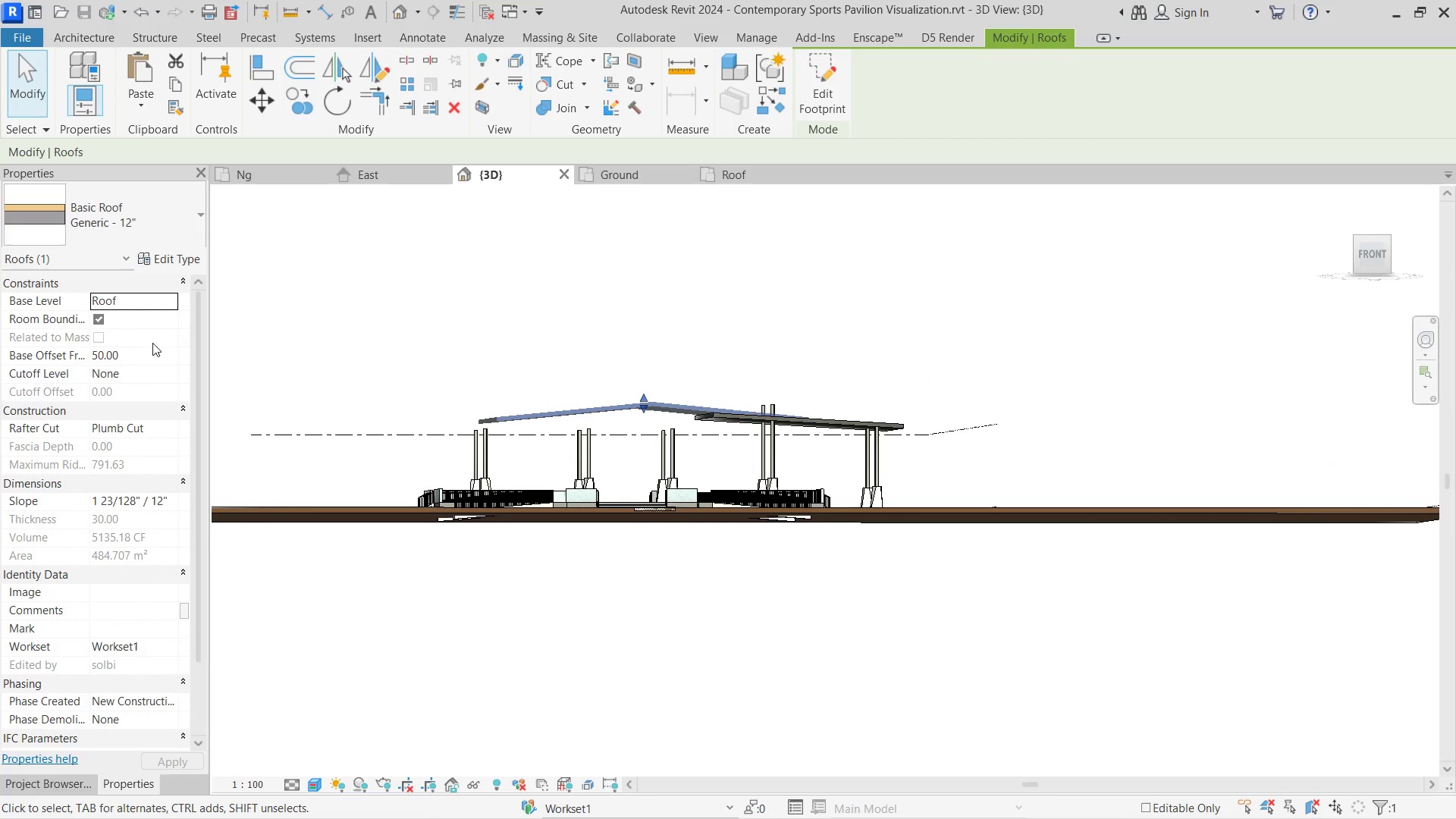 
left_click([145, 353])
 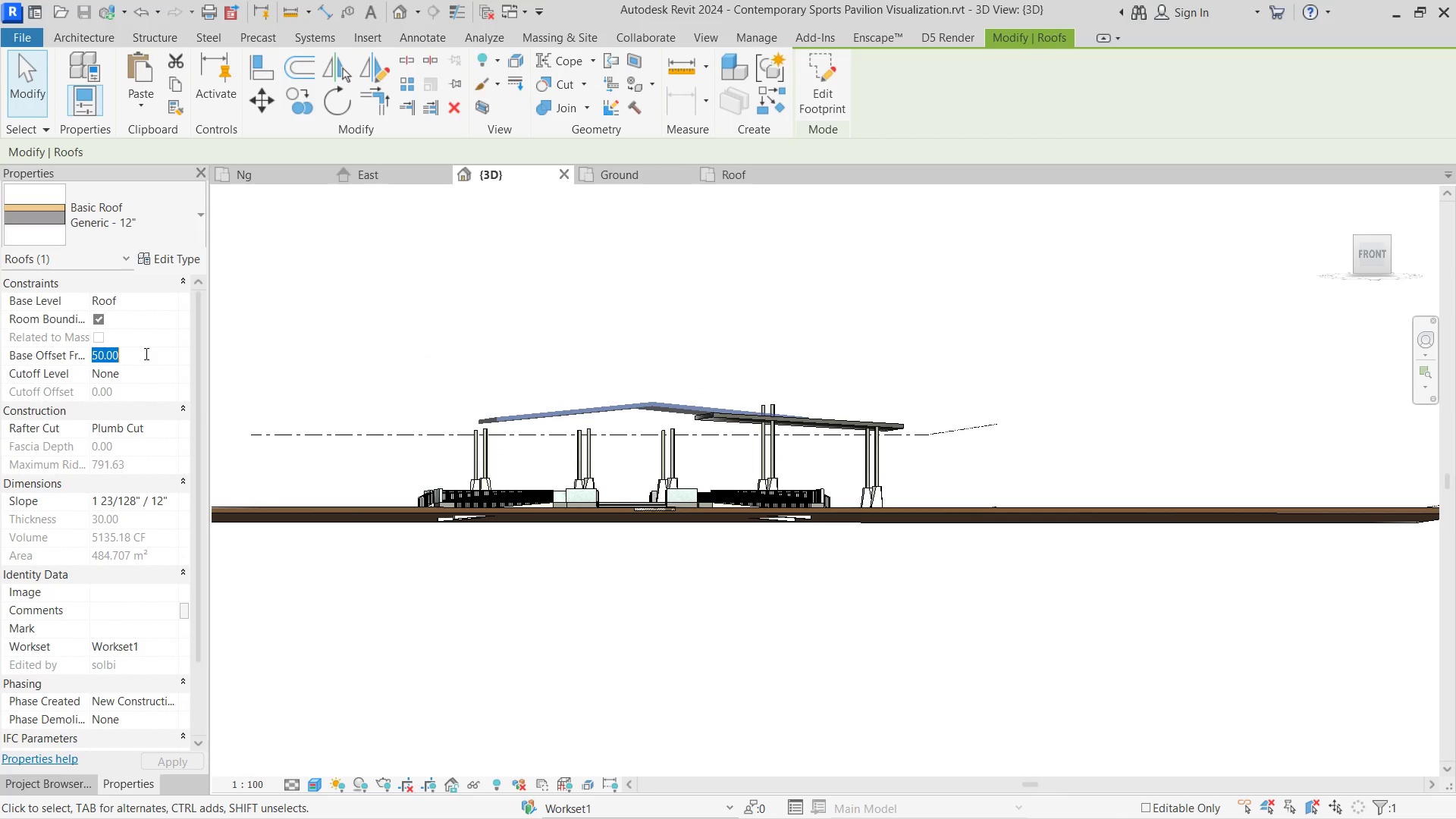 
key(Numpad2)
 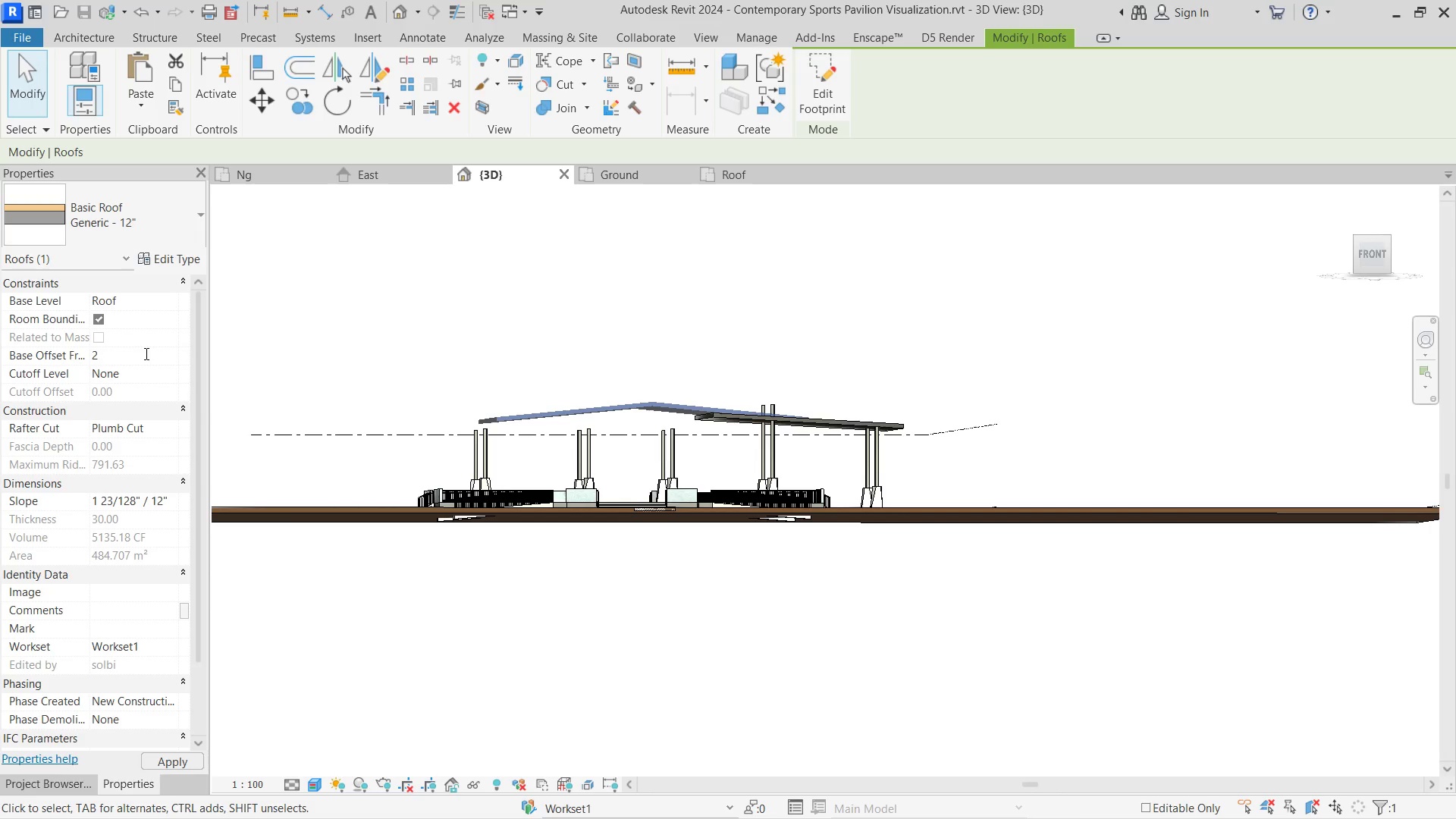 
key(Backspace)
 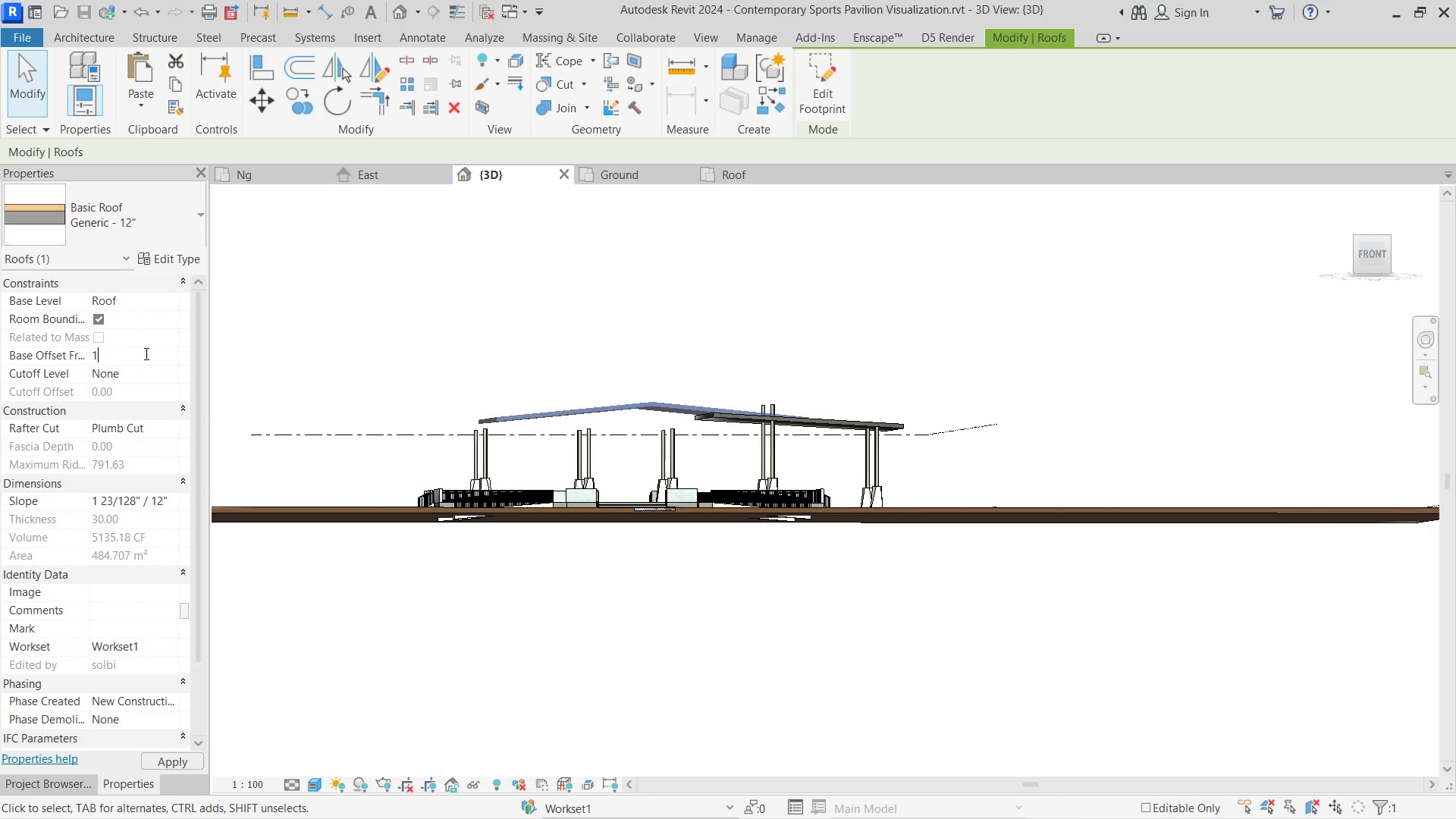 
key(Numpad1)
 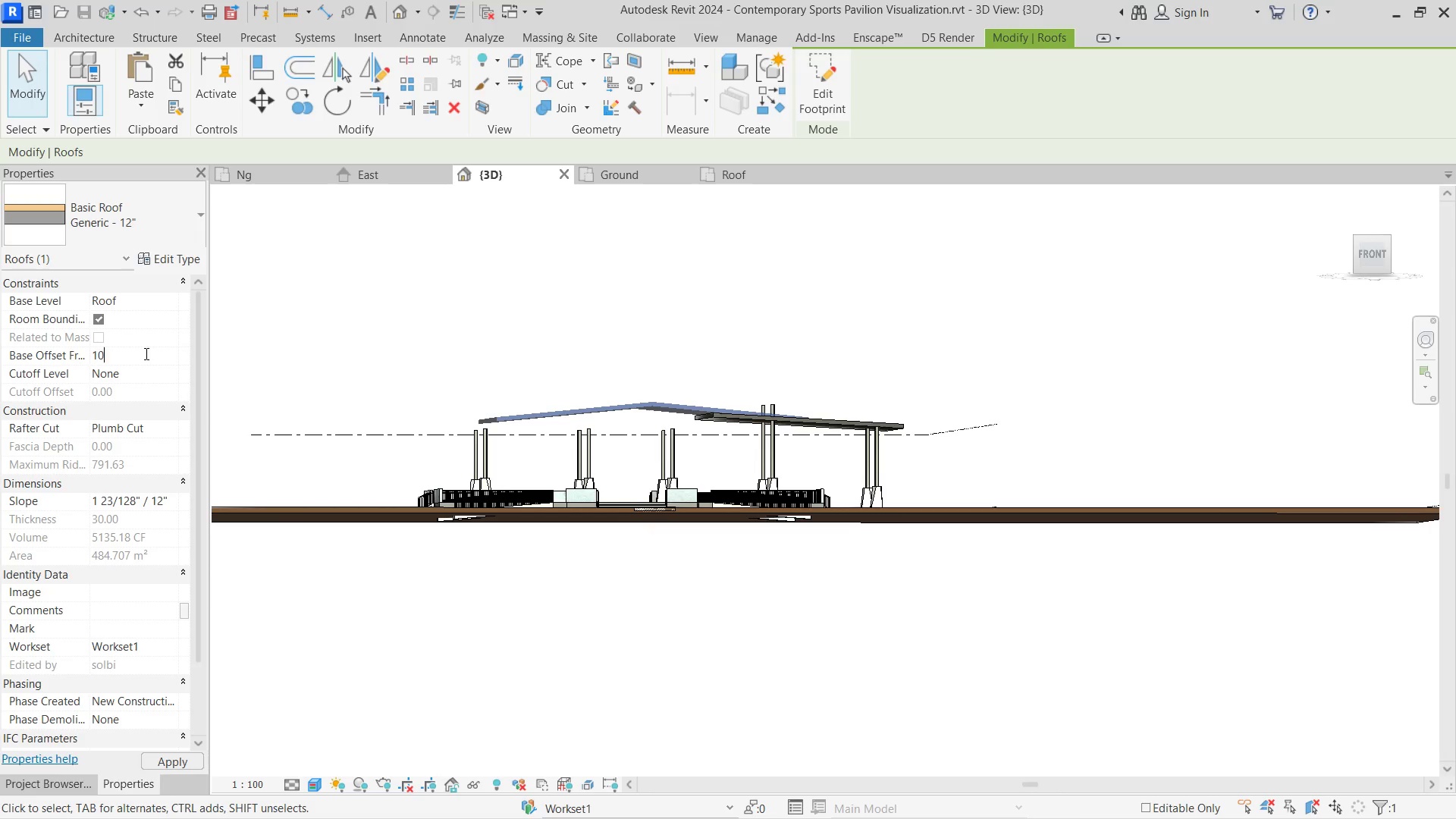 
key(Numpad0)
 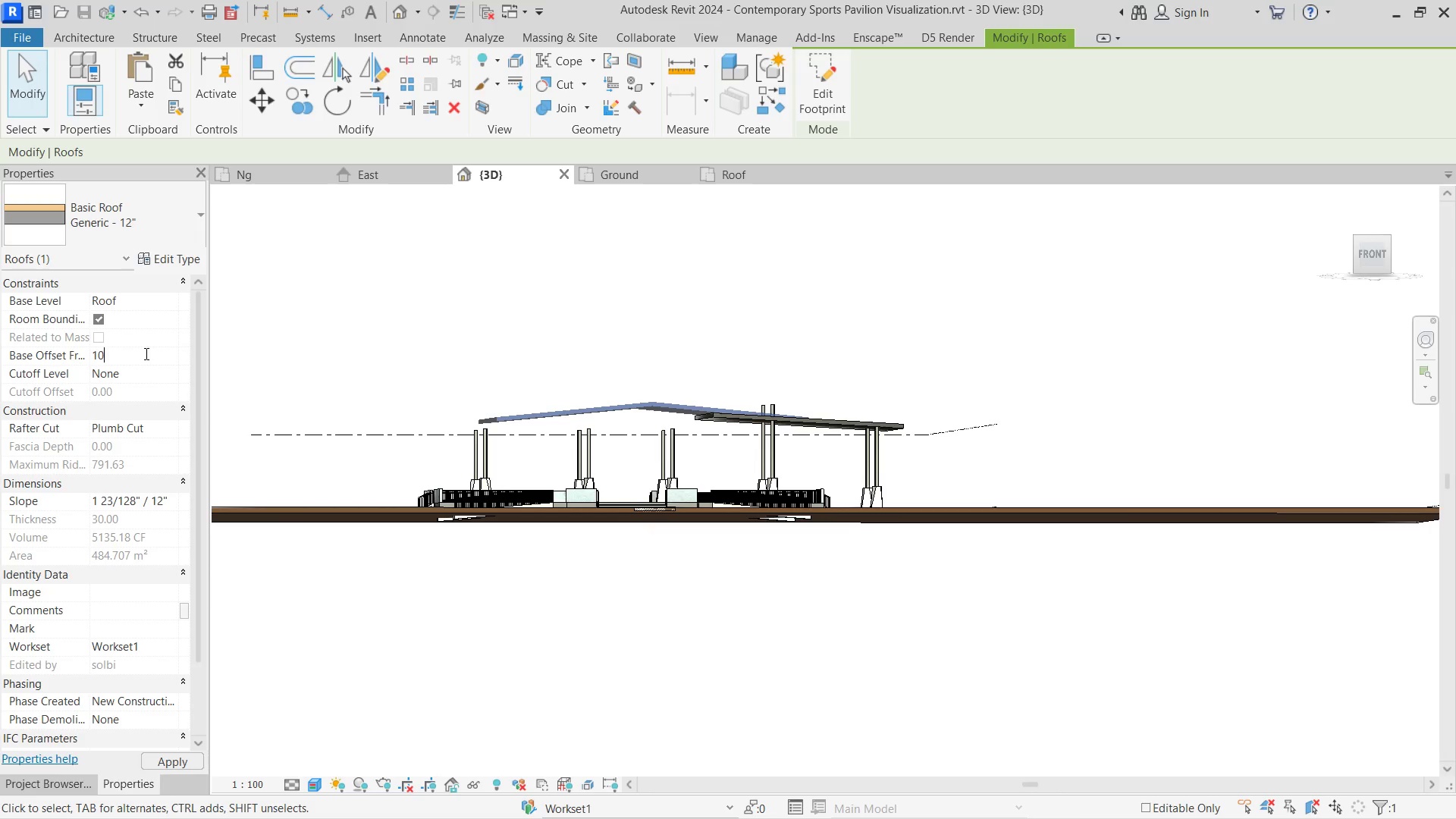 
key(Numpad0)
 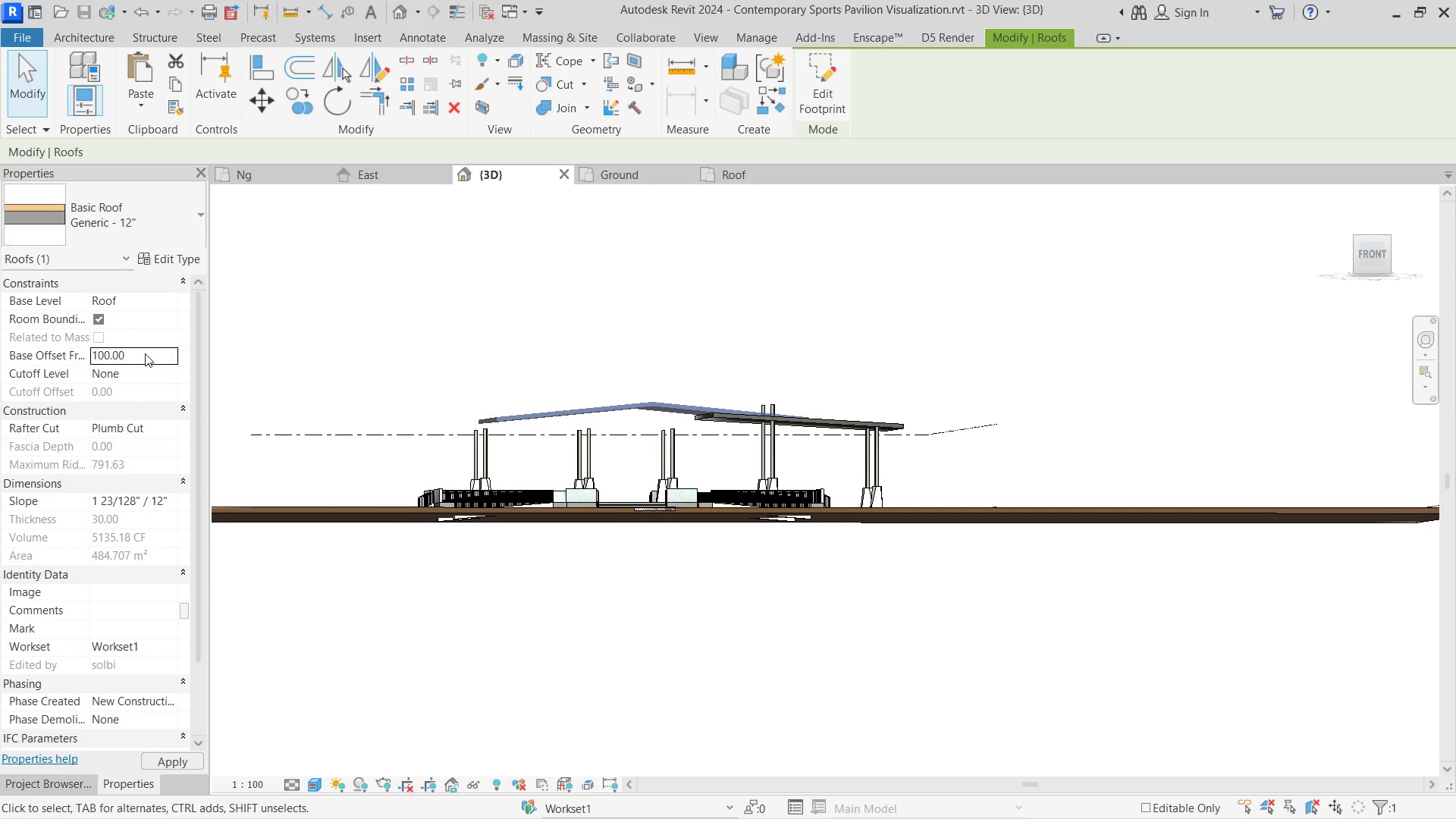 
key(NumpadEnter)
 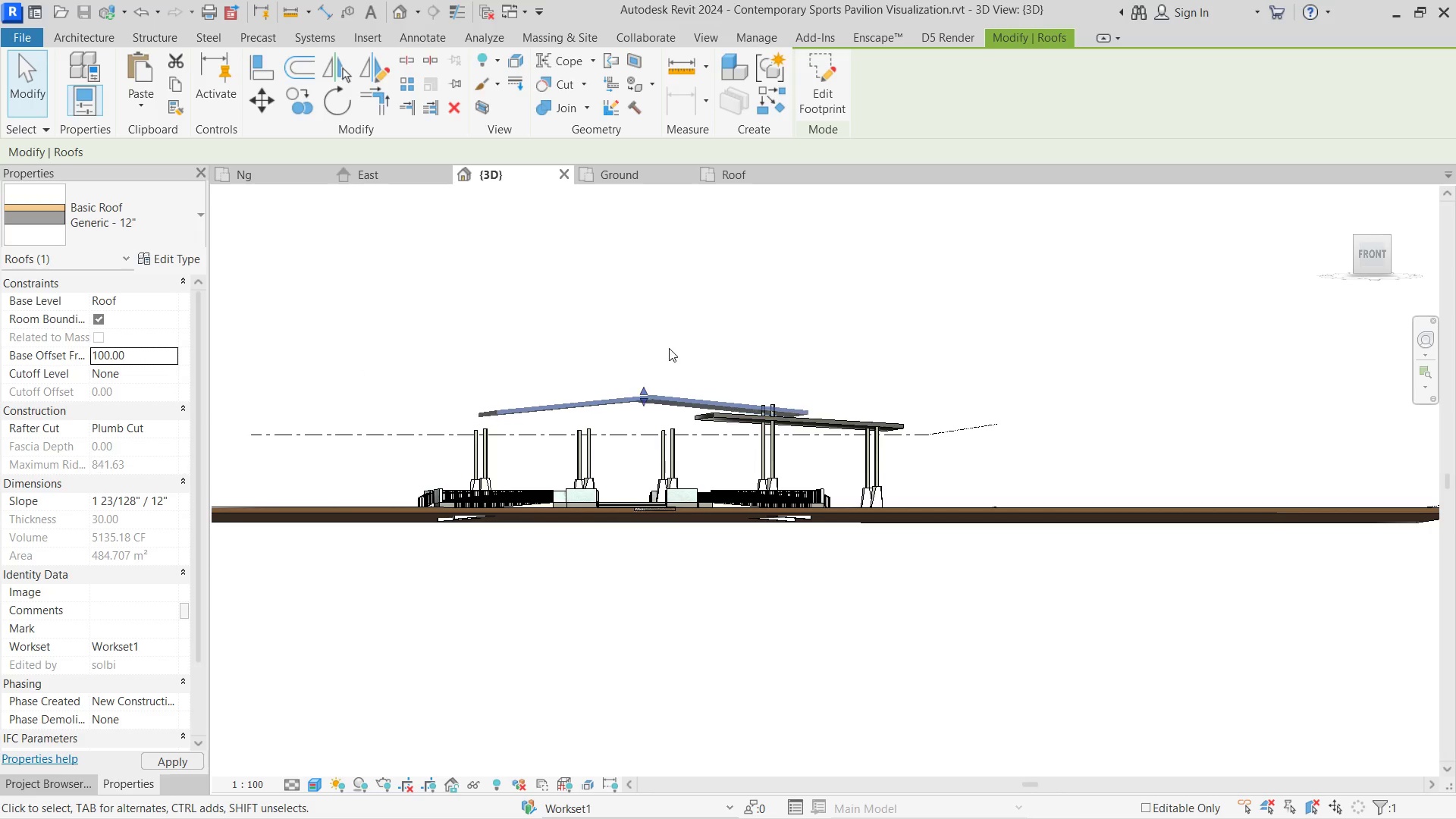 
left_click([680, 344])
 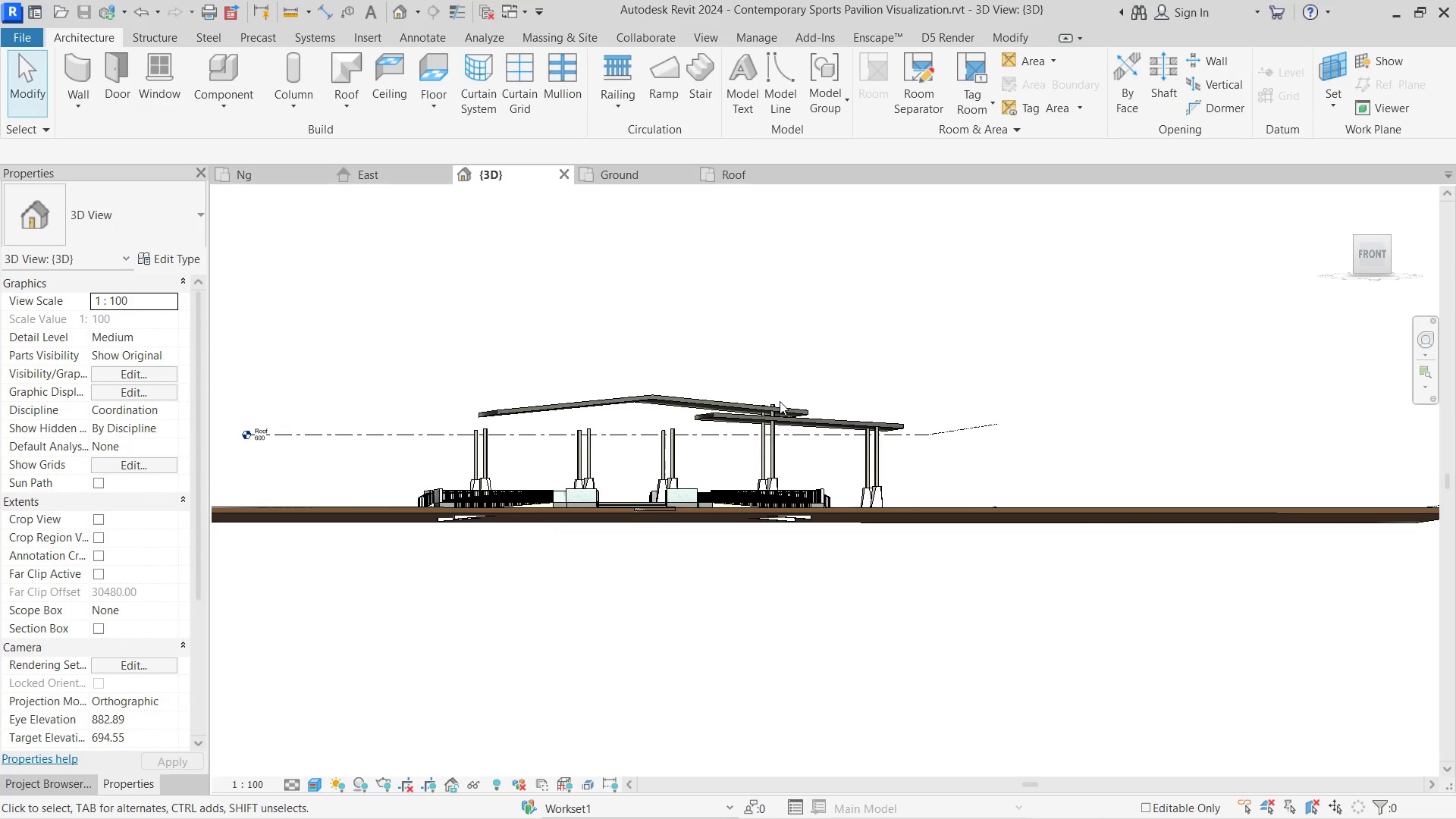 
hold_key(key=ShiftLeft, duration=1.39)
 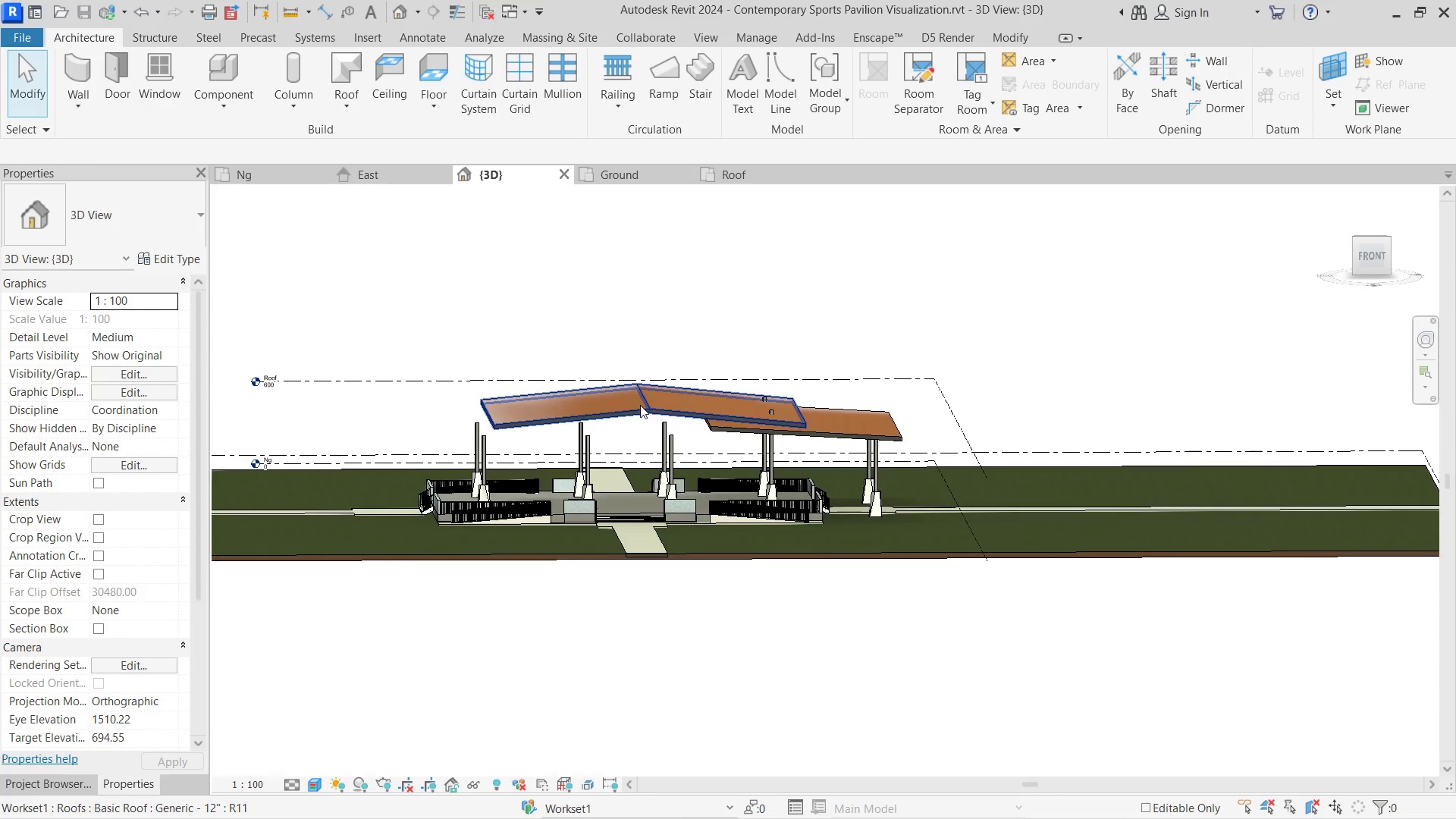 
left_click([640, 405])
 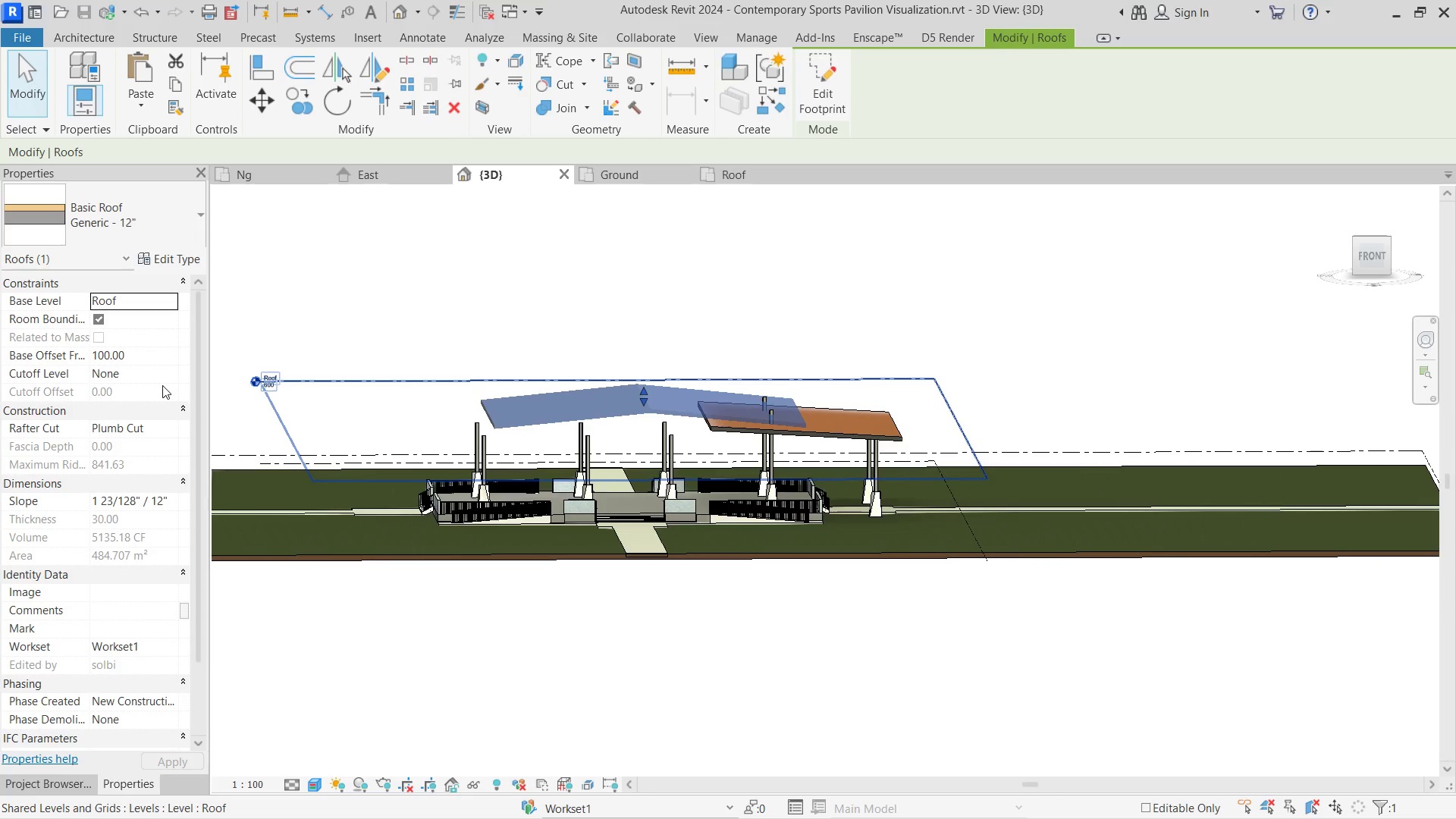 
left_click([162, 353])
 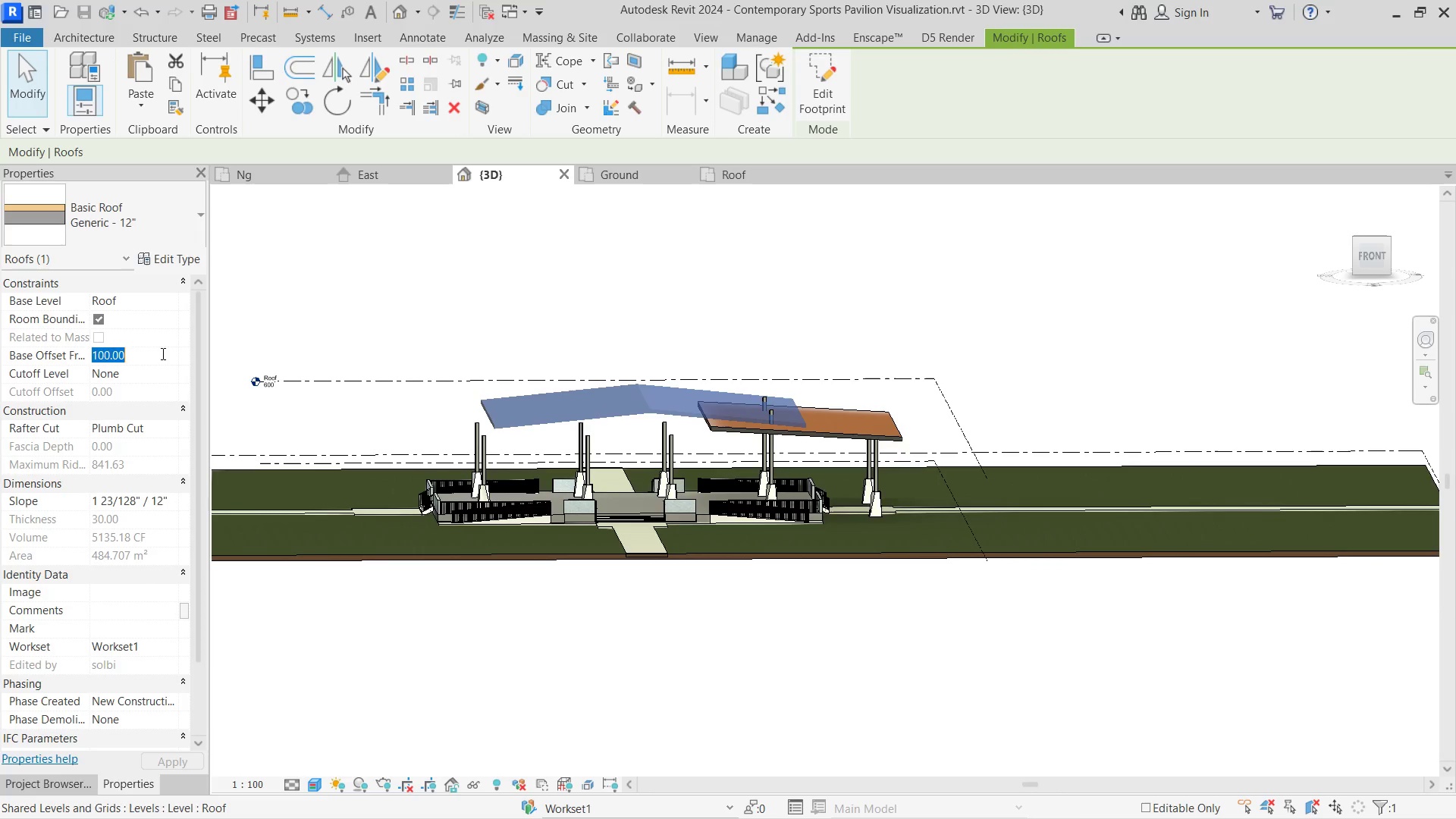 
key(Numpad2)
 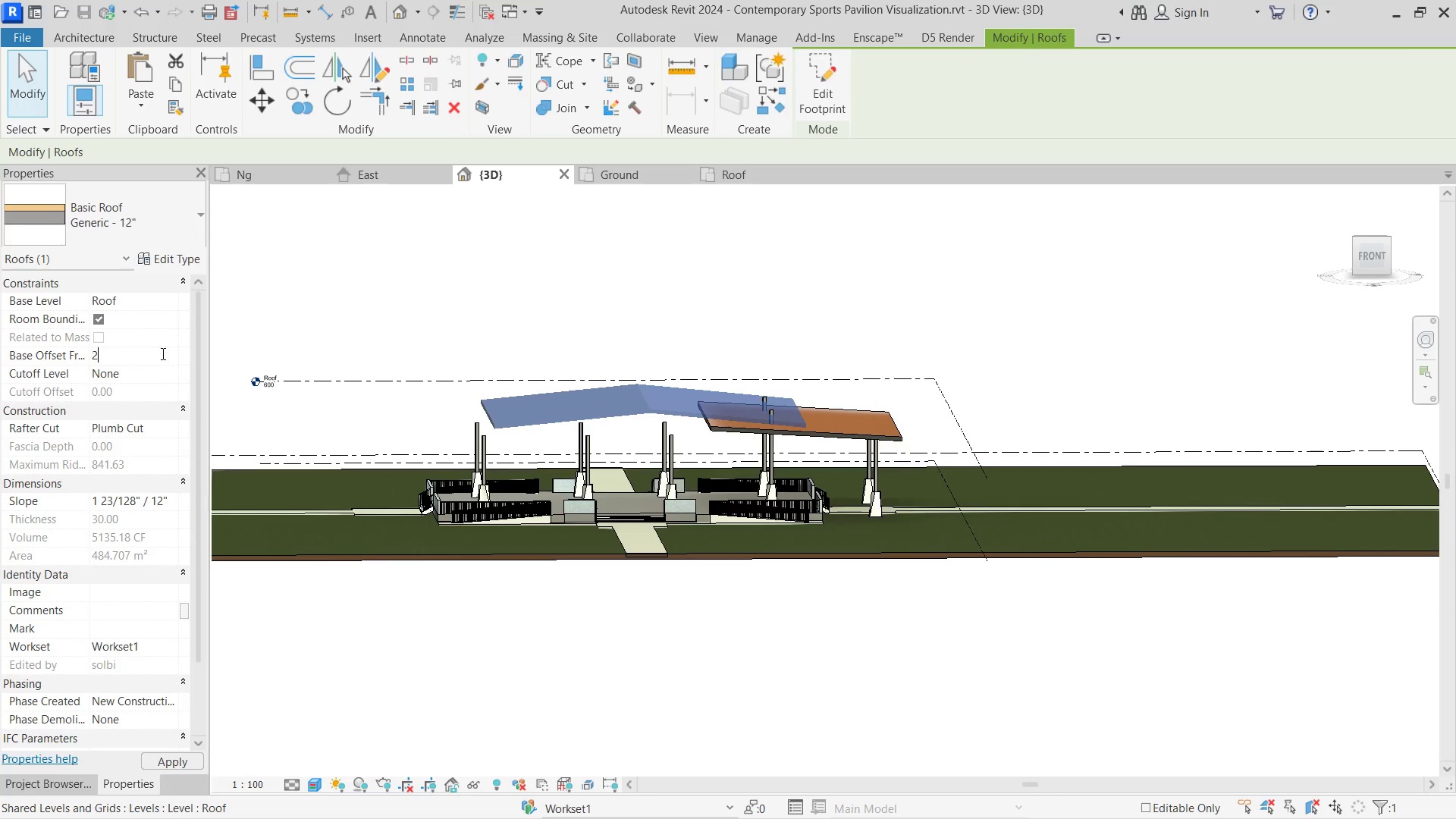 
key(Numpad0)
 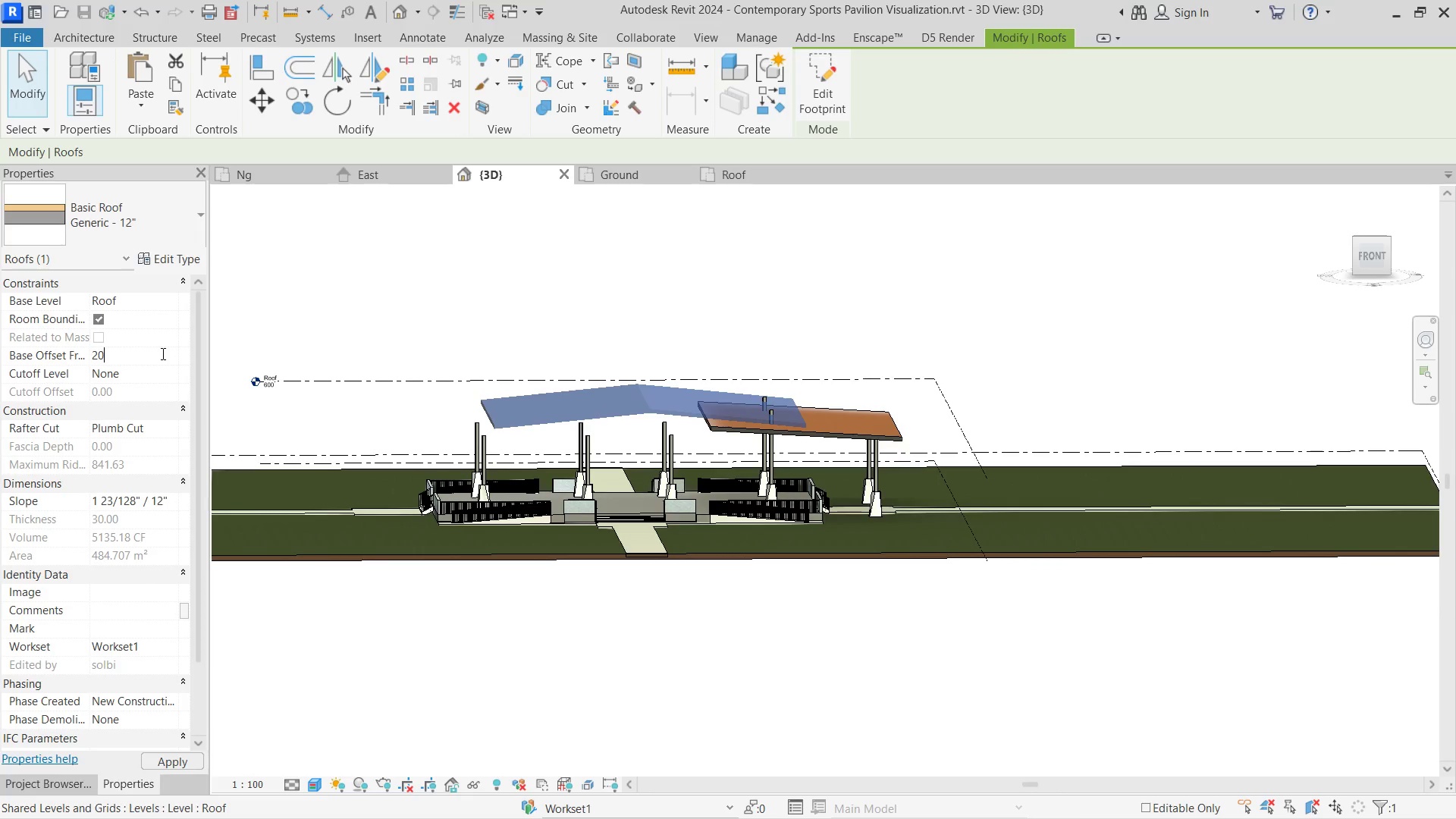 
key(Numpad0)
 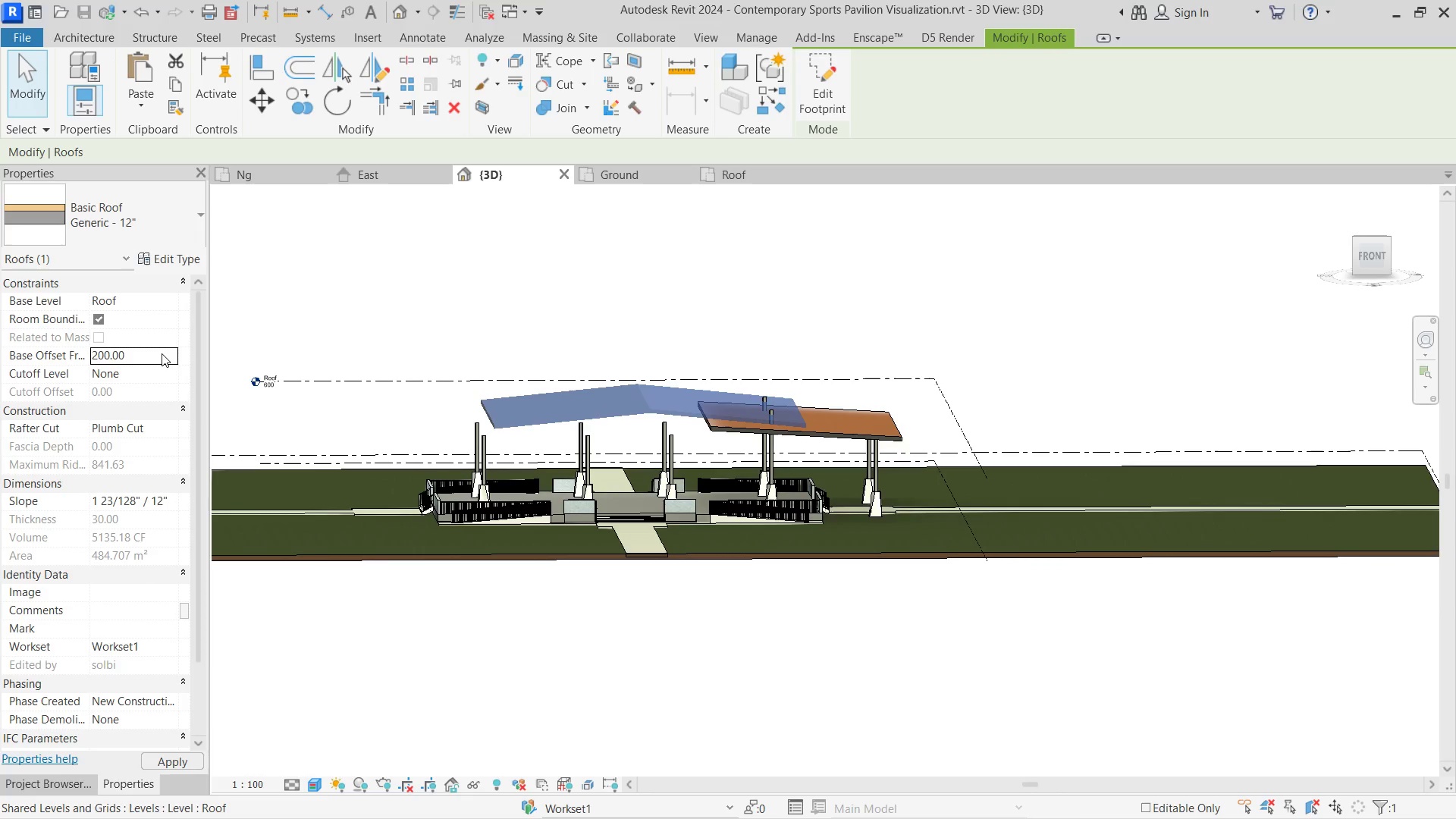 
key(NumpadEnter)
 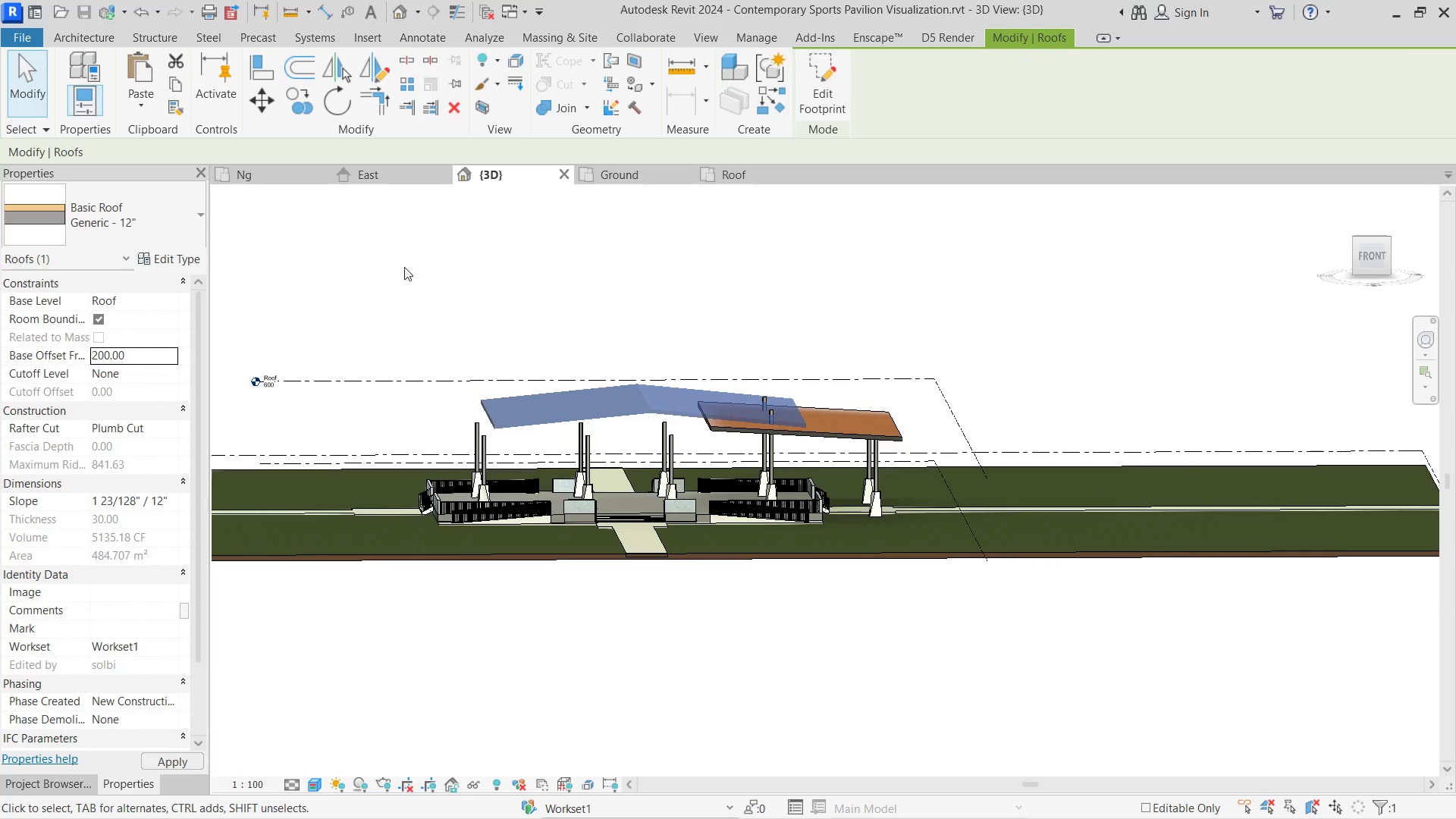 
left_click([529, 240])
 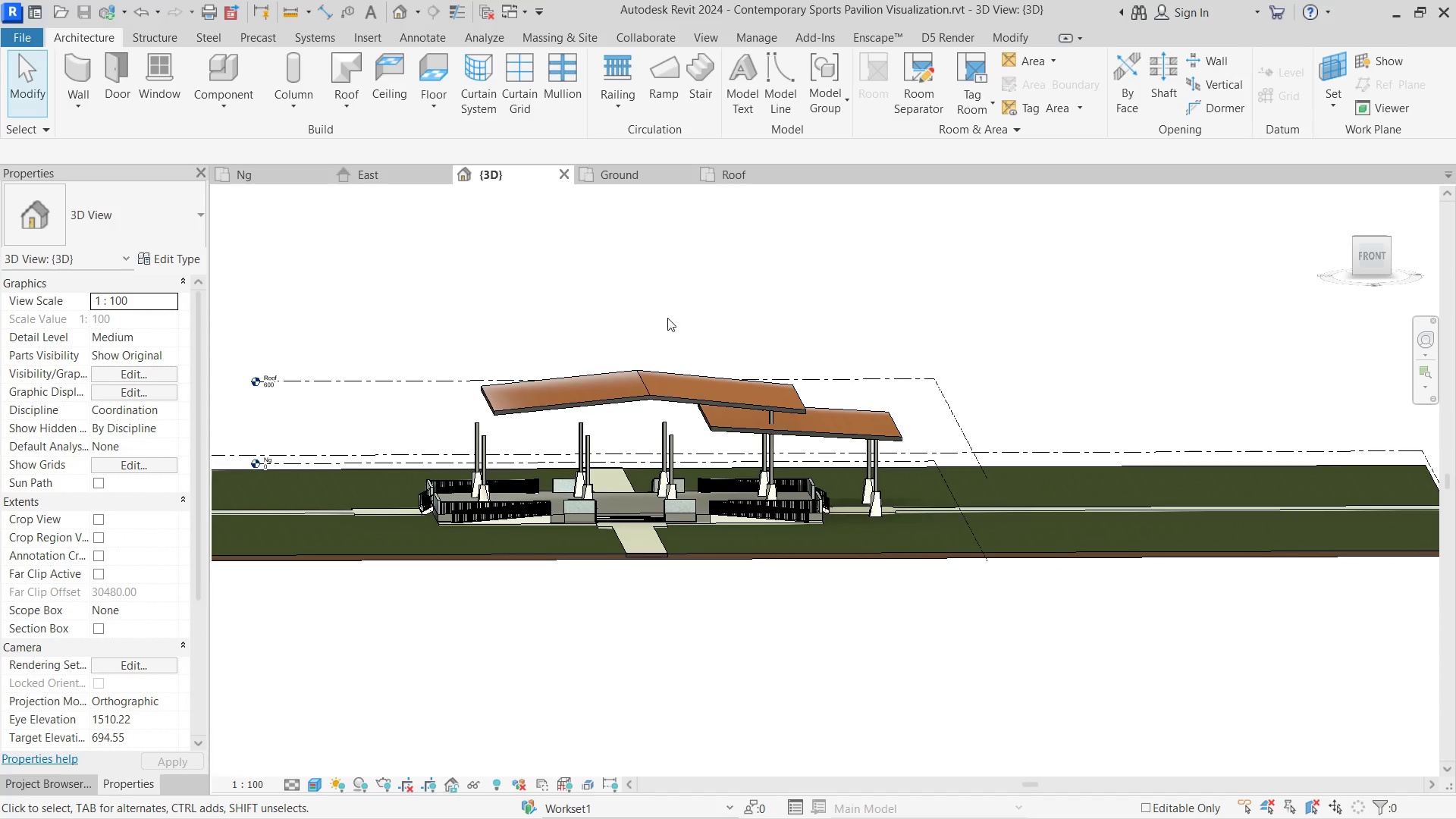 
hold_key(key=ShiftLeft, duration=4.73)
 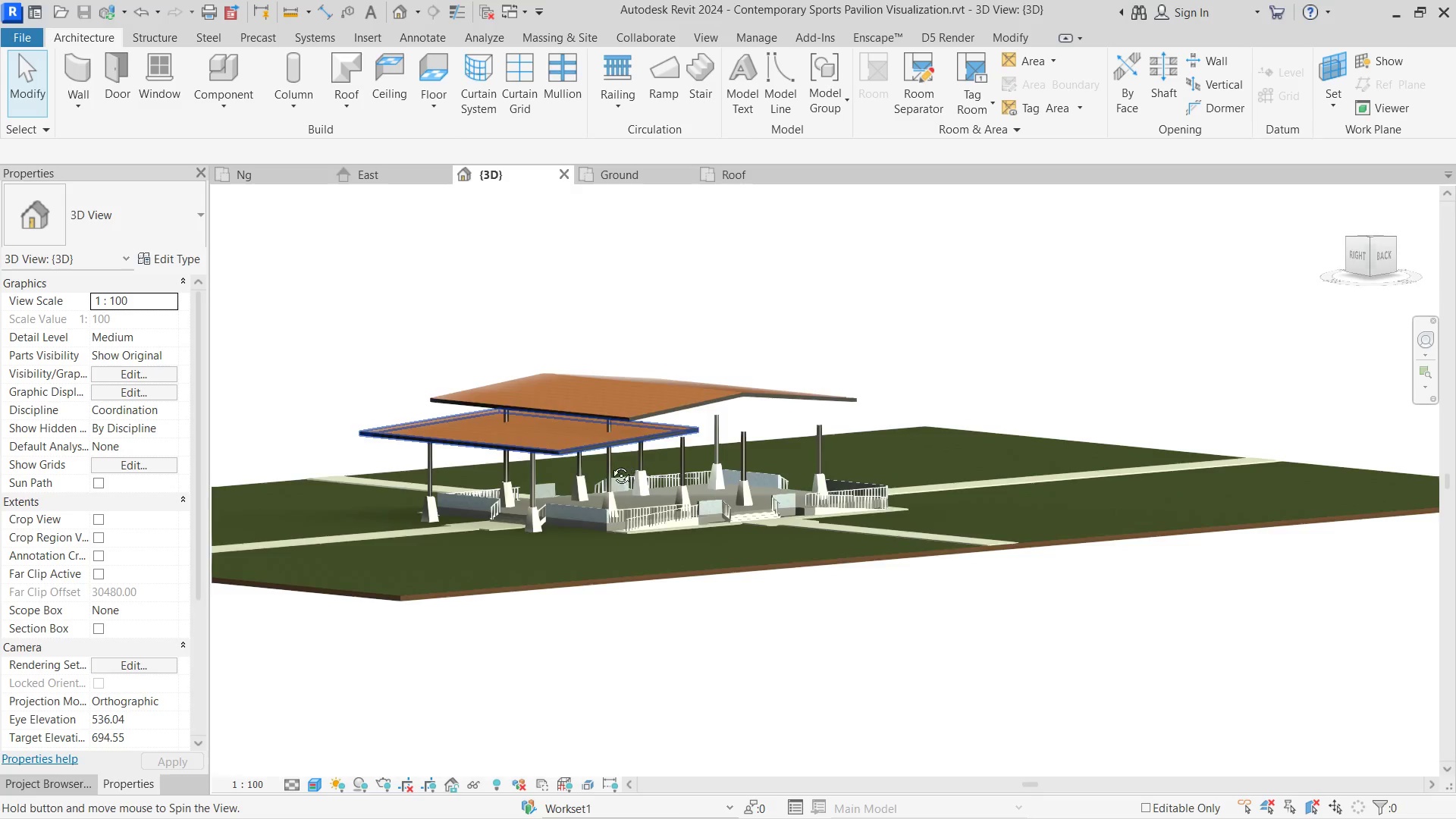 
hold_key(key=ShiftLeft, duration=1.2)
 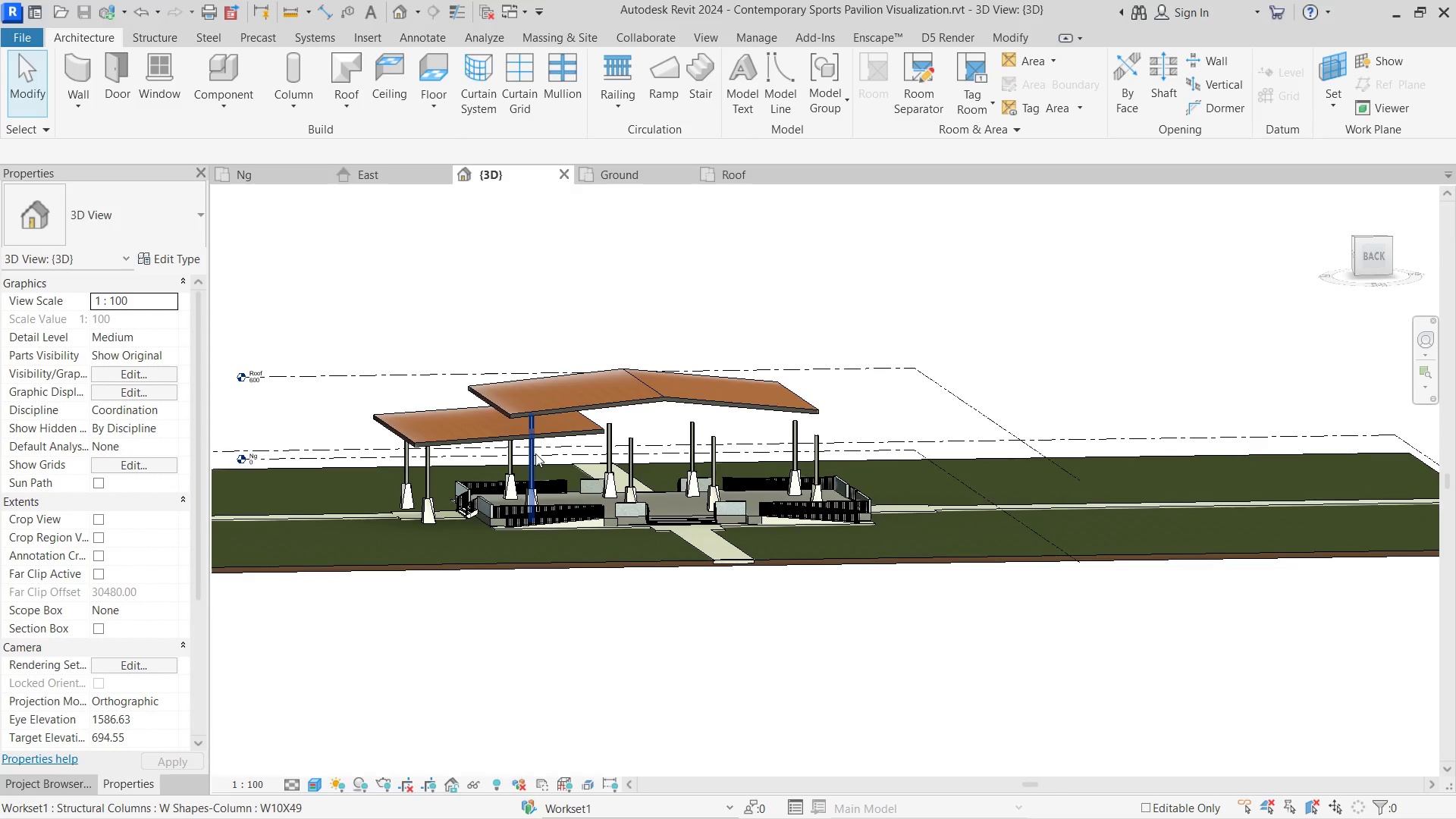 
scroll: coordinate [763, 447], scroll_direction: up, amount: 1.0
 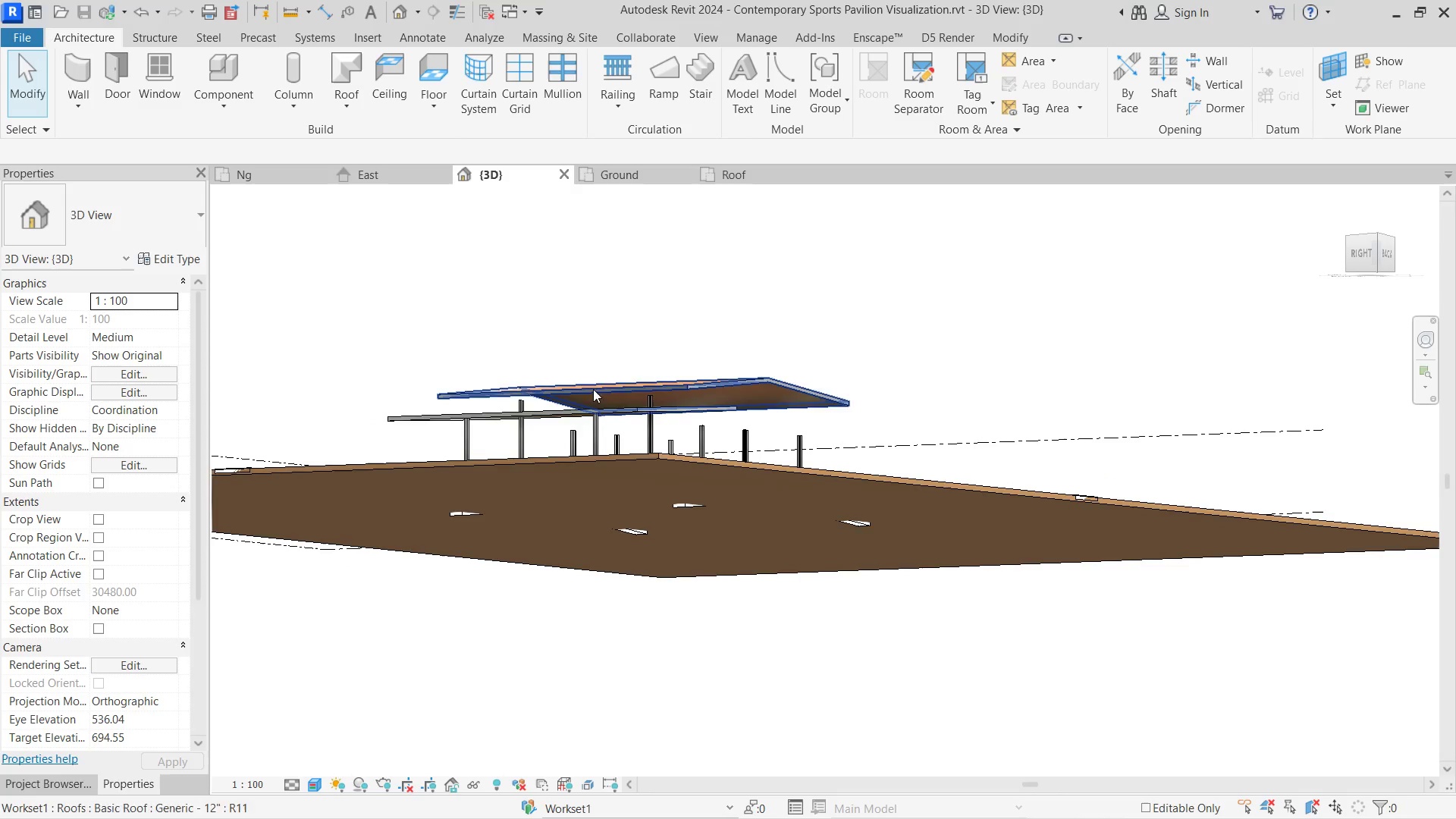 
left_click([535, 453])
 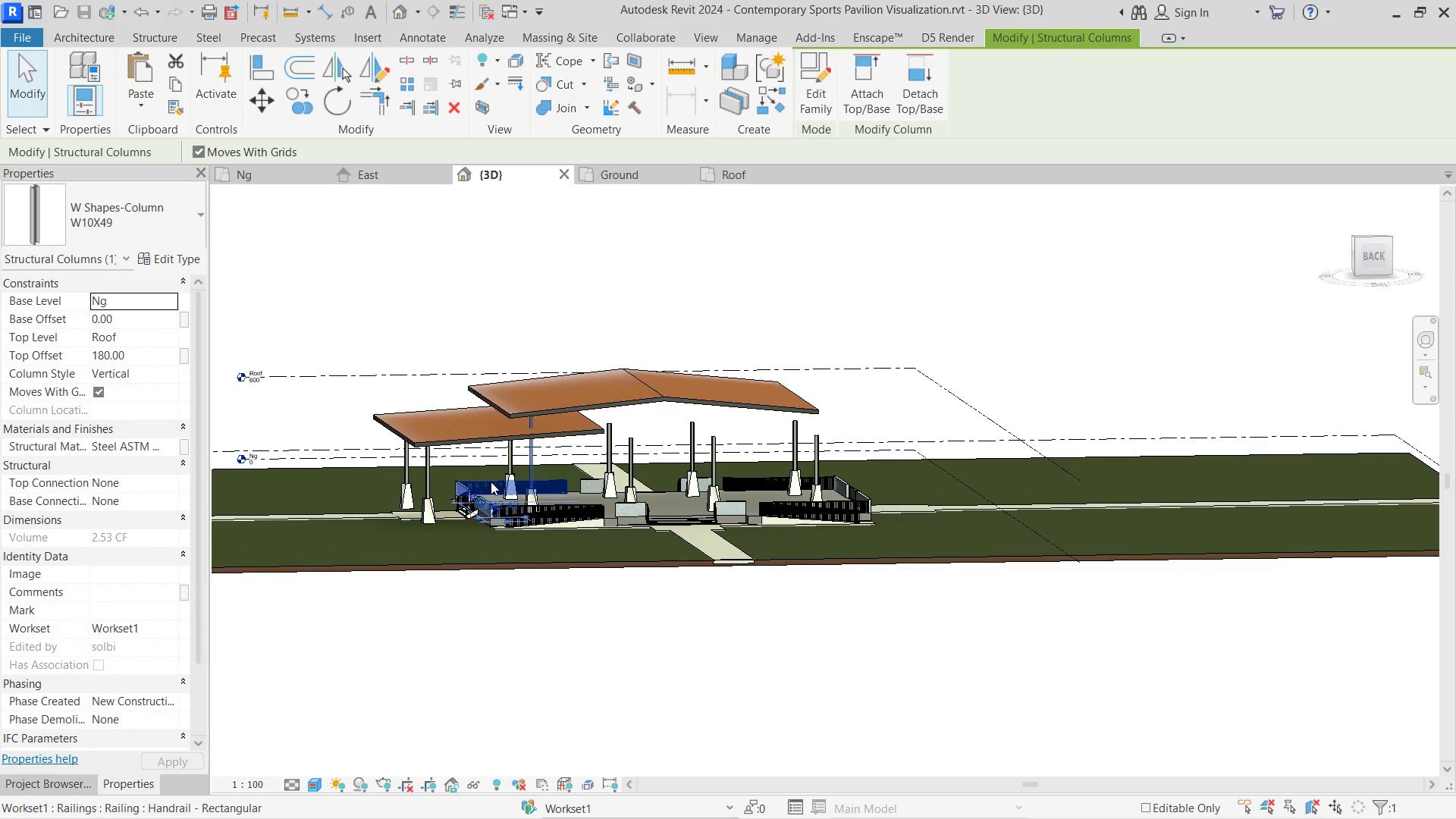 
hold_key(key=ControlLeft, duration=0.5)
left_click([502, 463])
 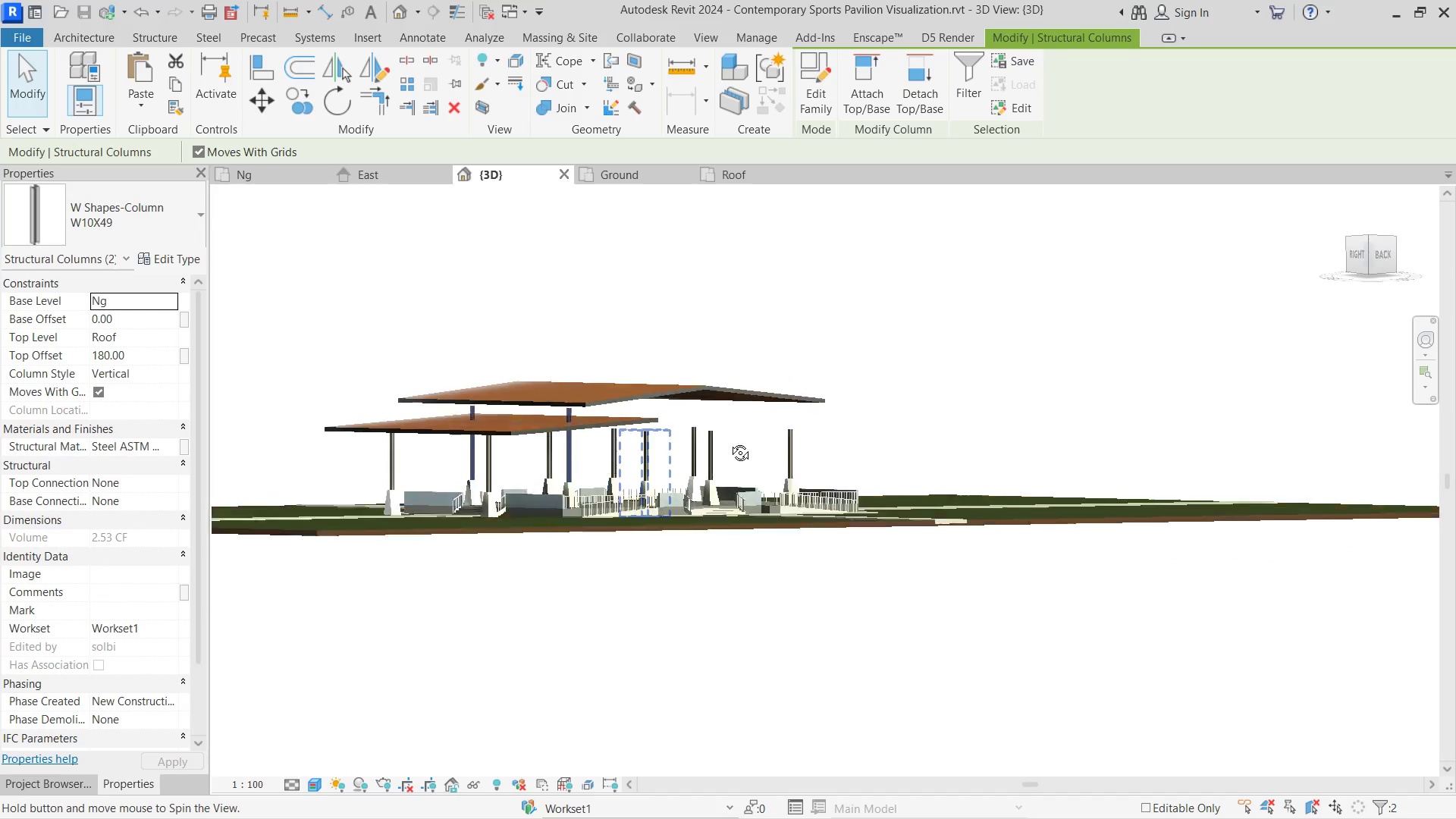 
scroll: coordinate [734, 461], scroll_direction: up, amount: 1.0
 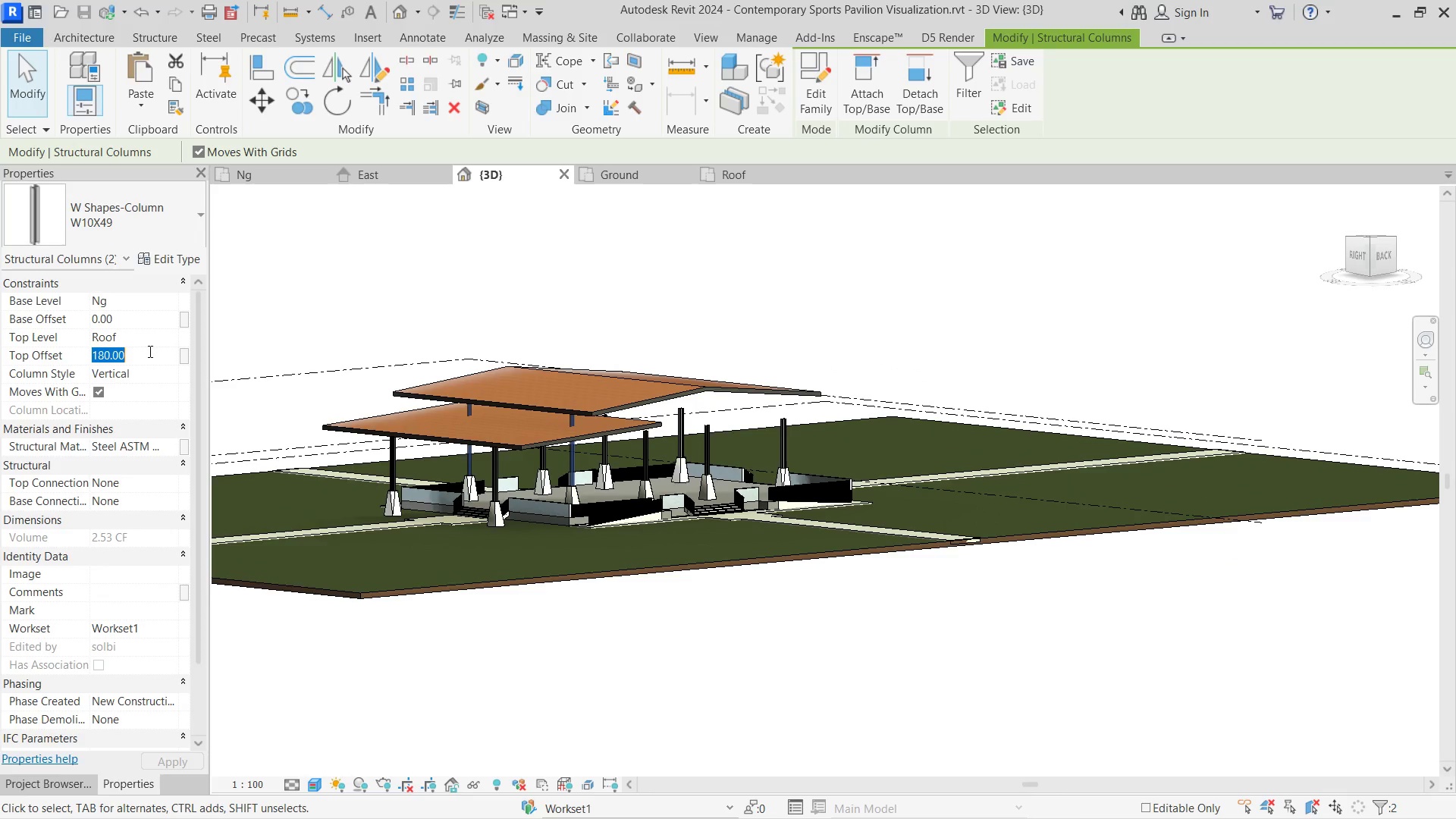 
key(Numpad2)
 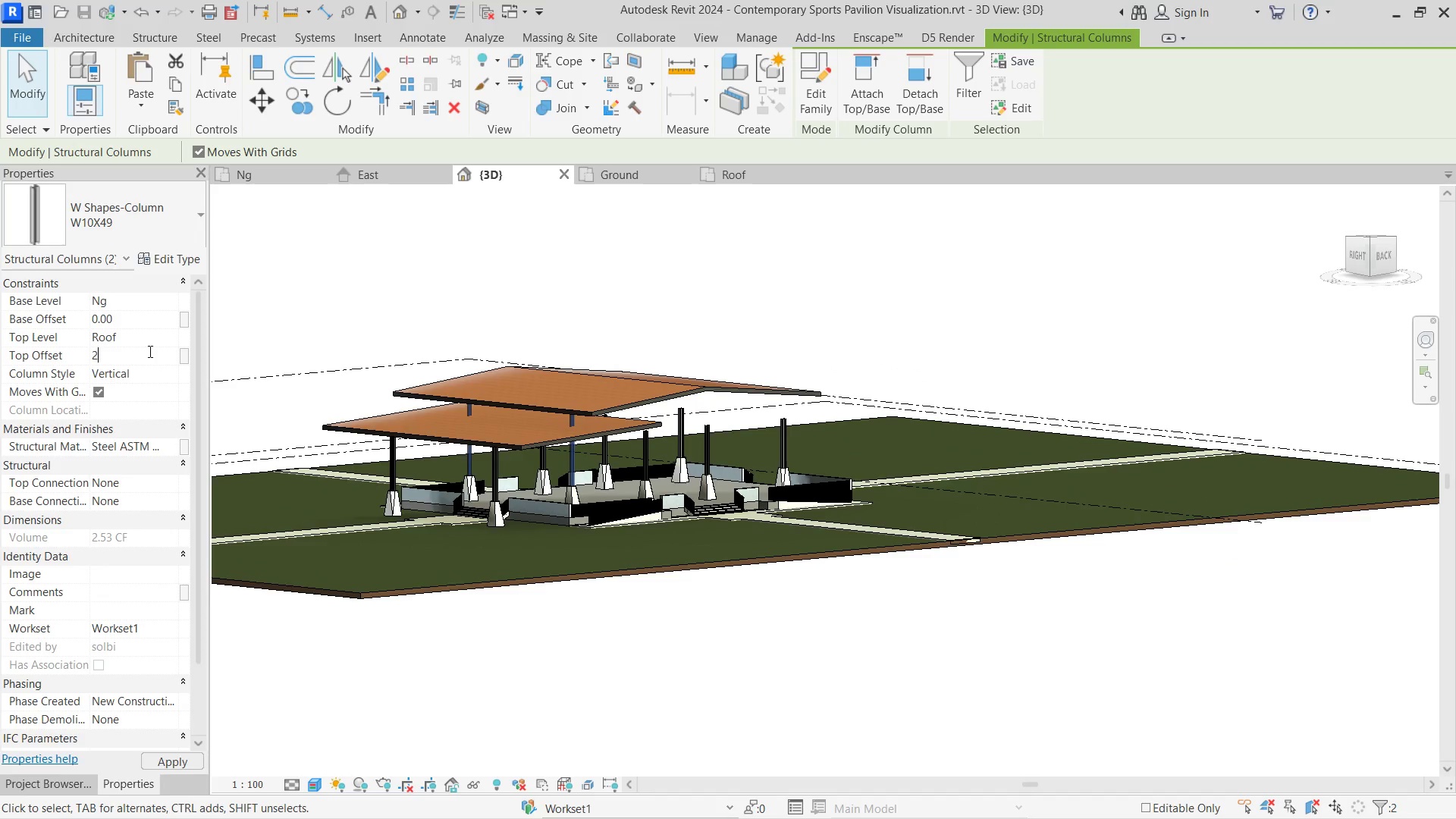 
key(Numpad5)
 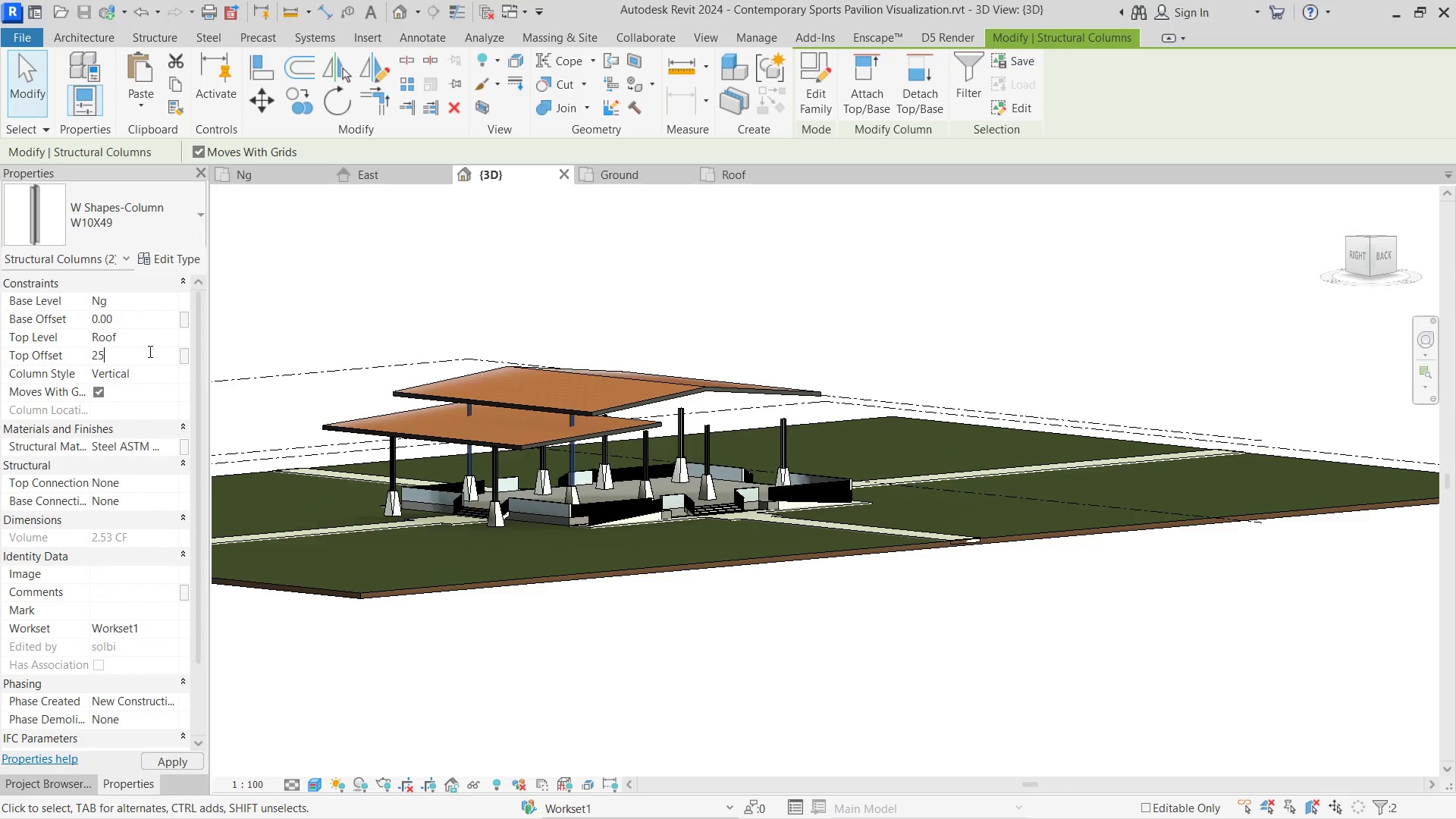 
key(Numpad0)
 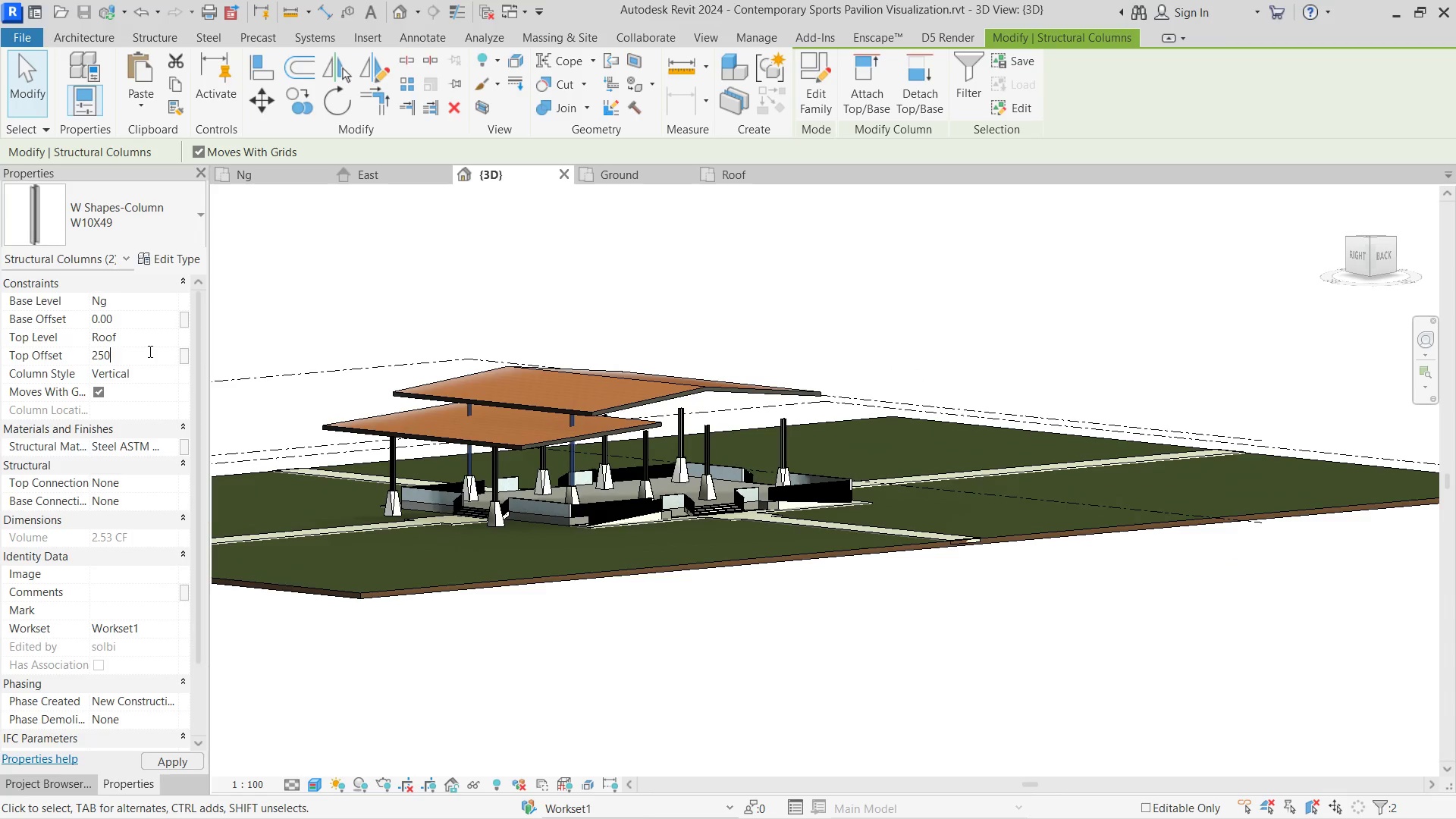 
key(NumpadEnter)
 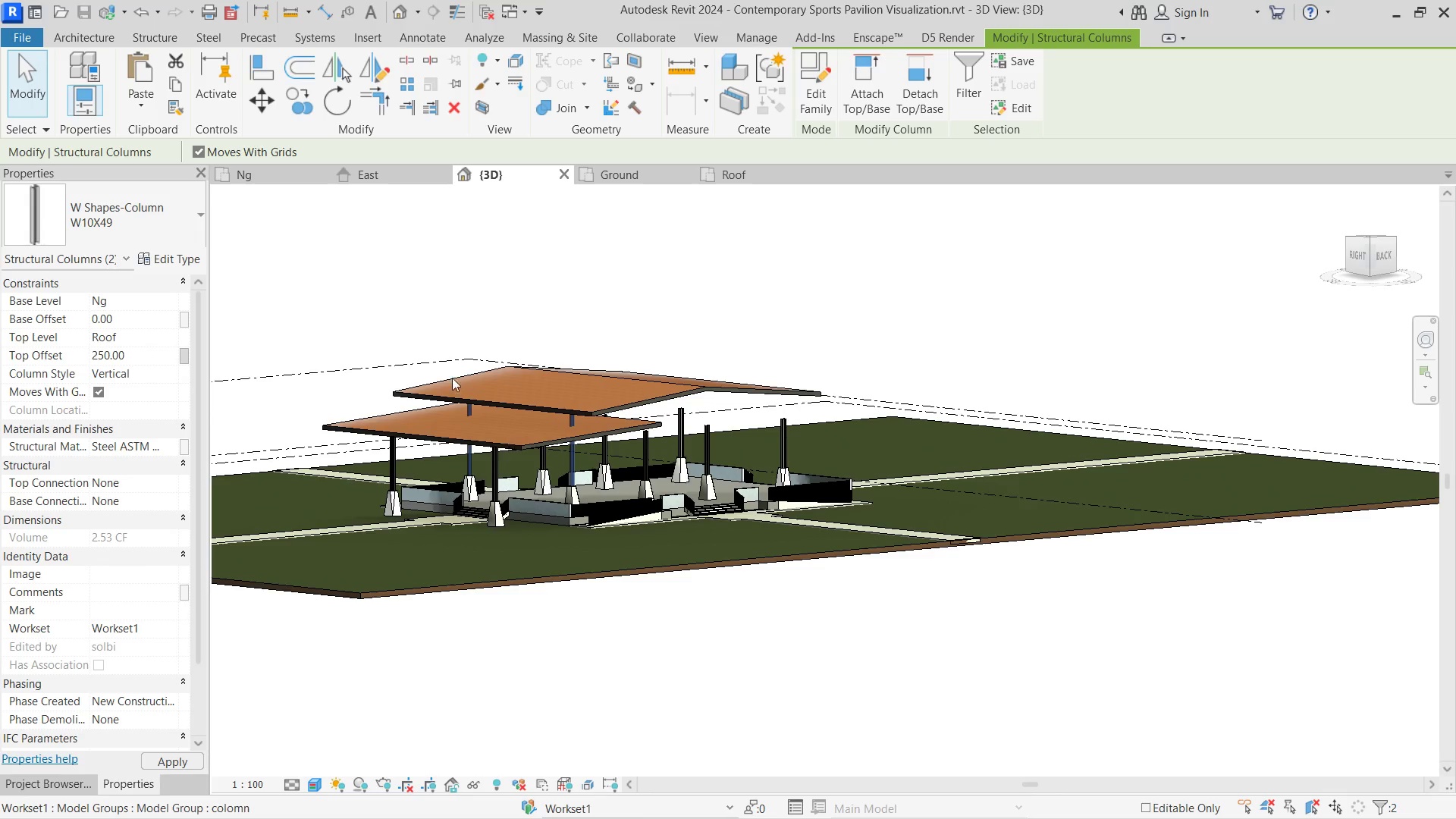 
left_click([426, 288])
 